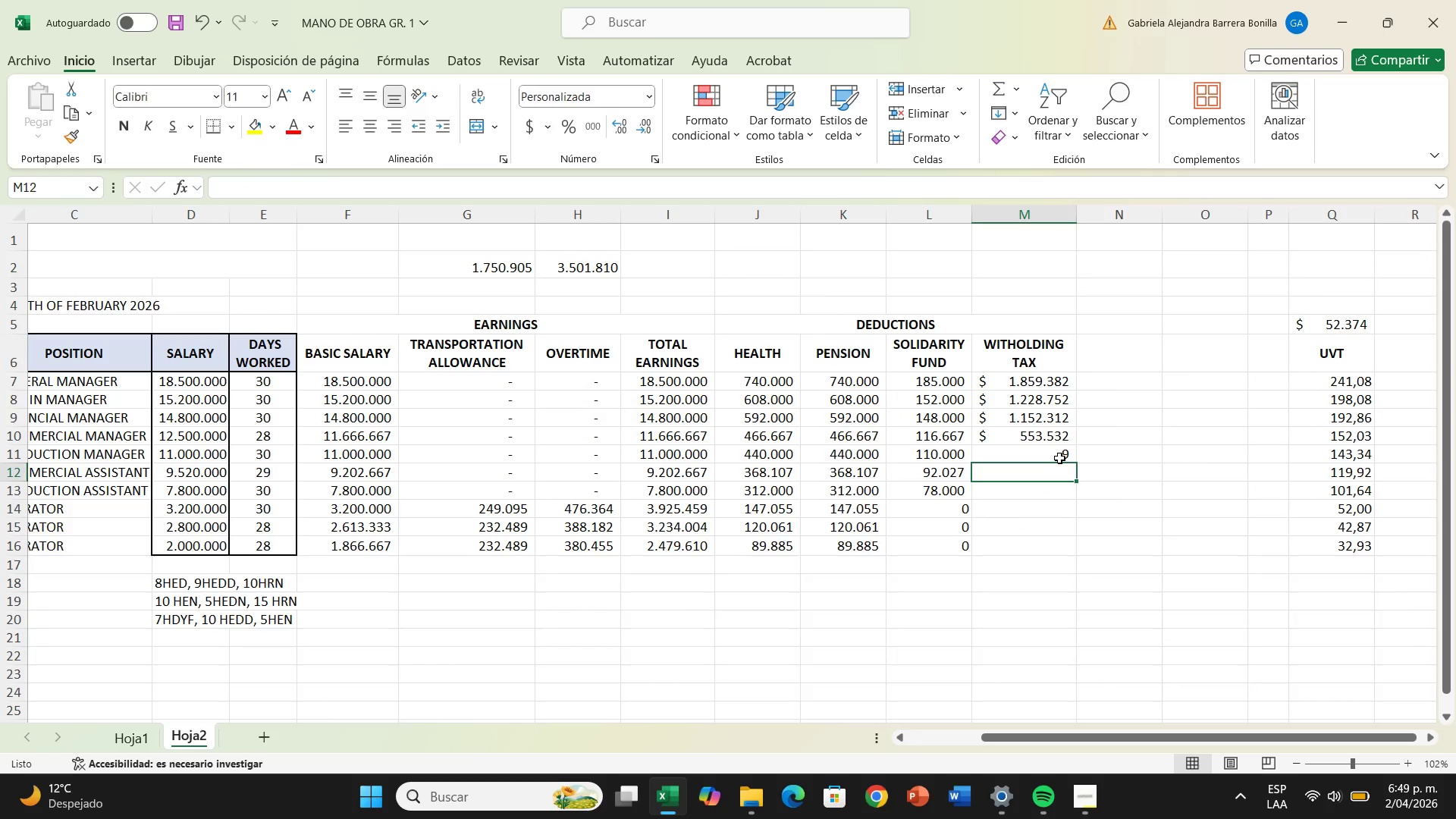 
double_click([1059, 458])
 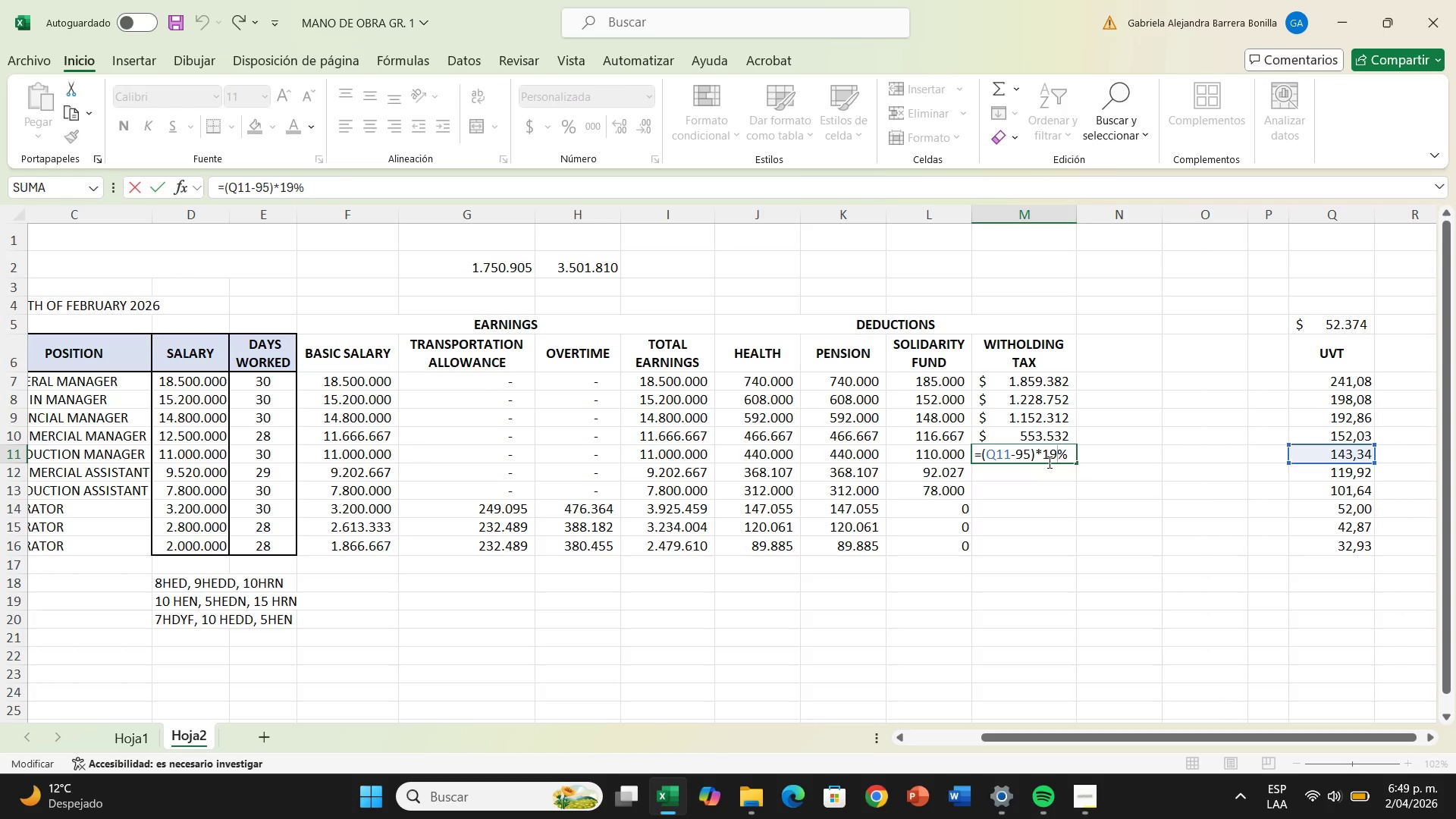 
left_click([1068, 455])
 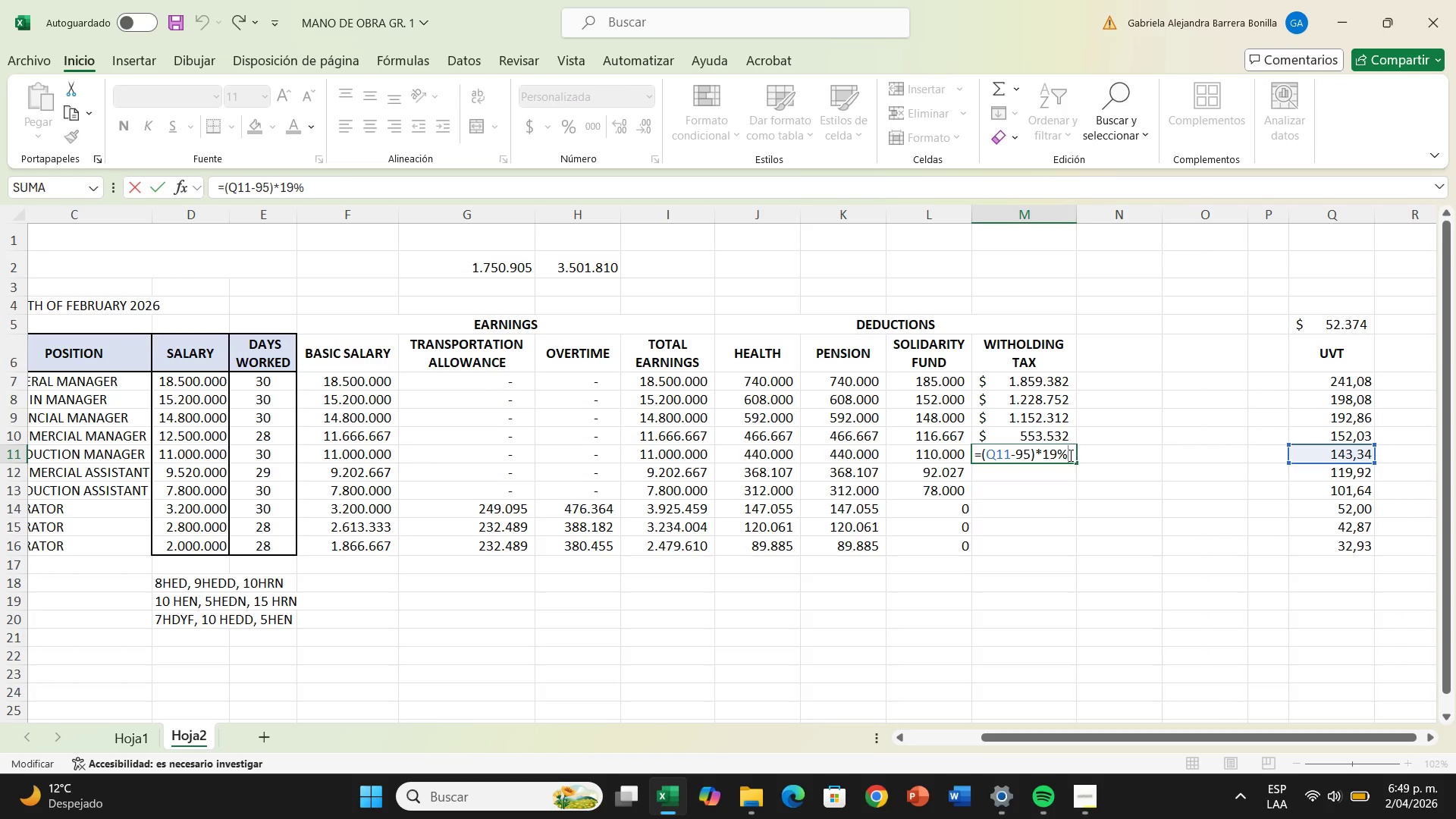 
key(Shift+Equal)
 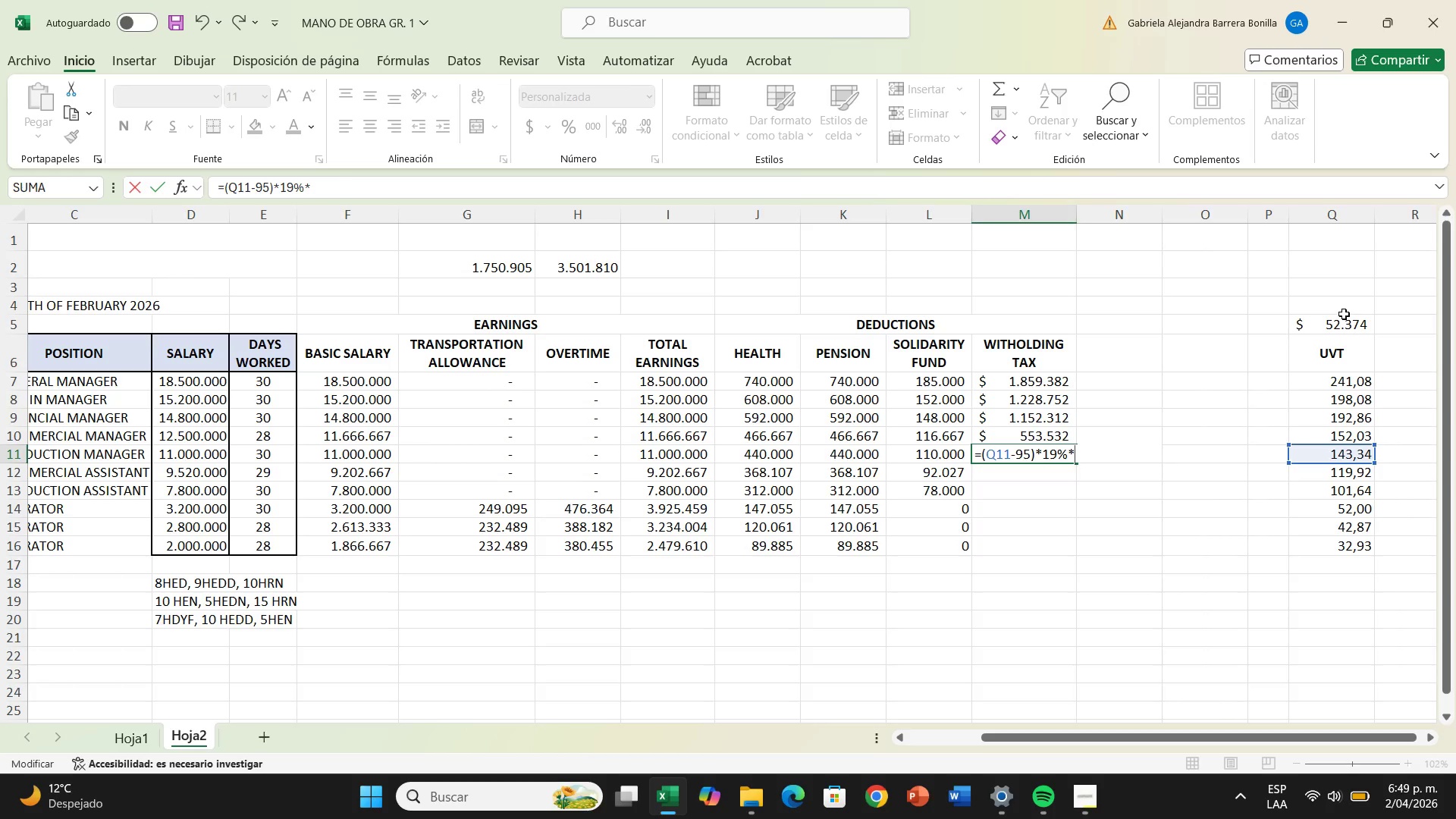 
left_click([1343, 326])
 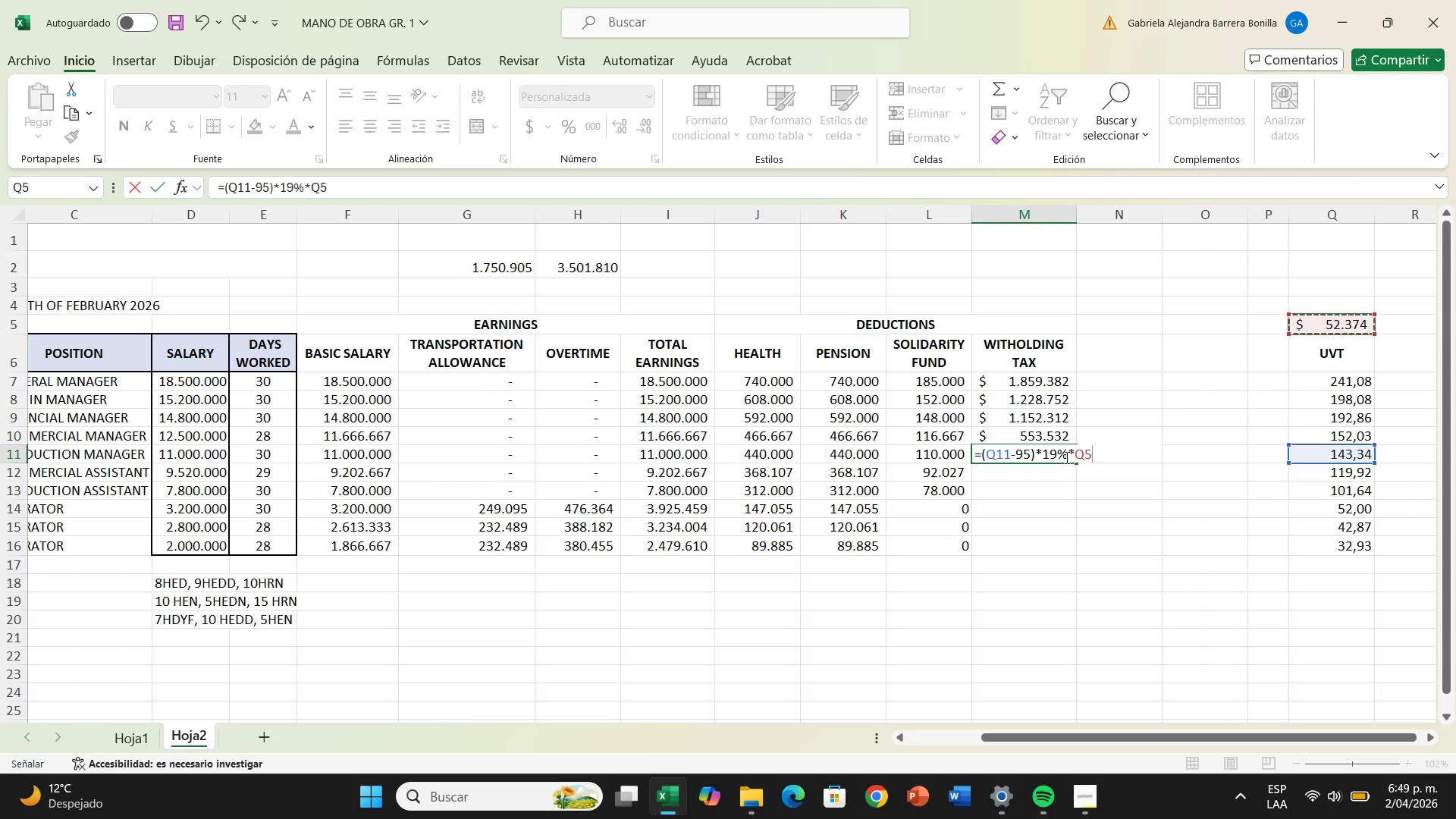 
left_click([1065, 457])
 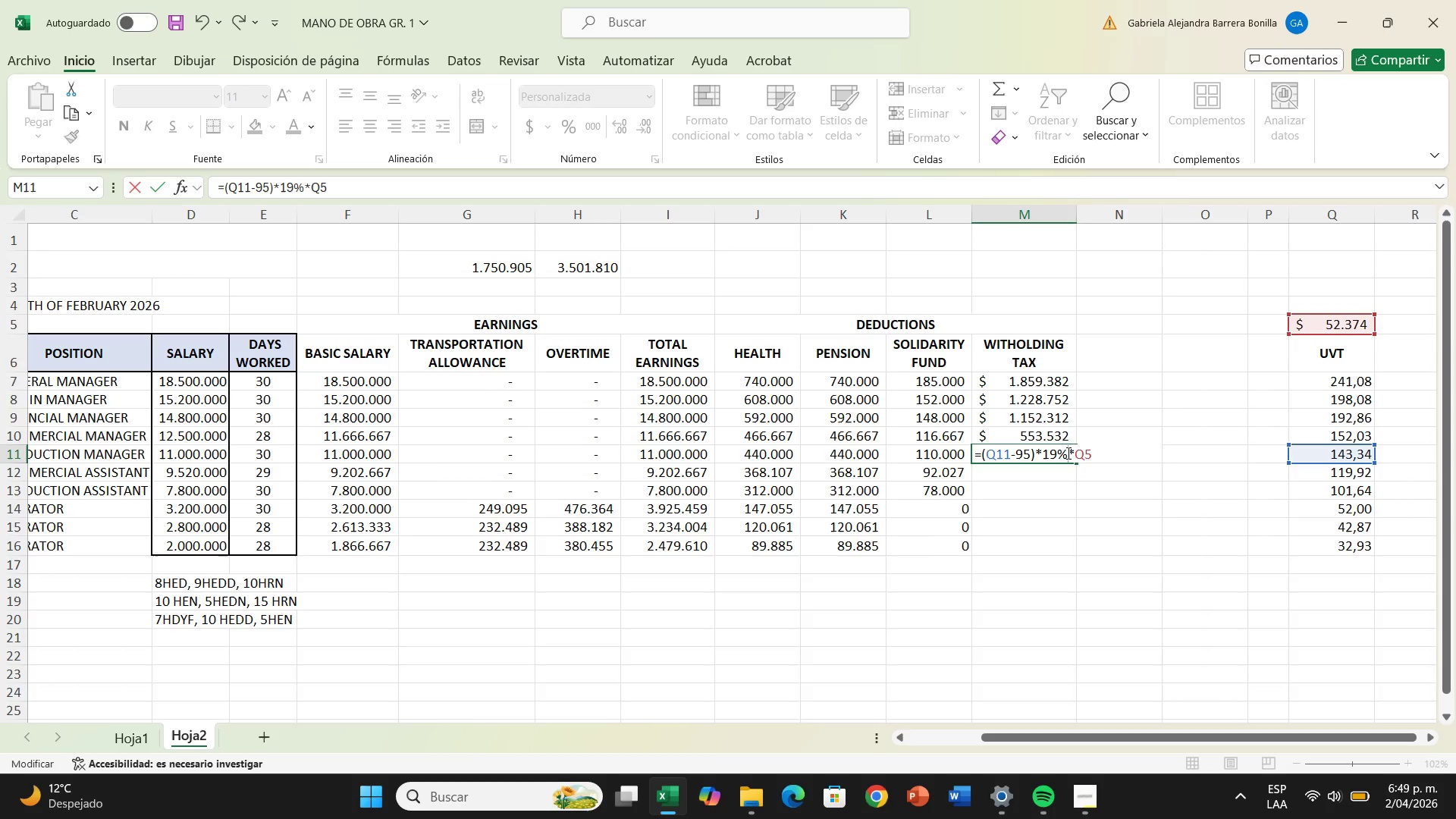 
key(Shift+9)
 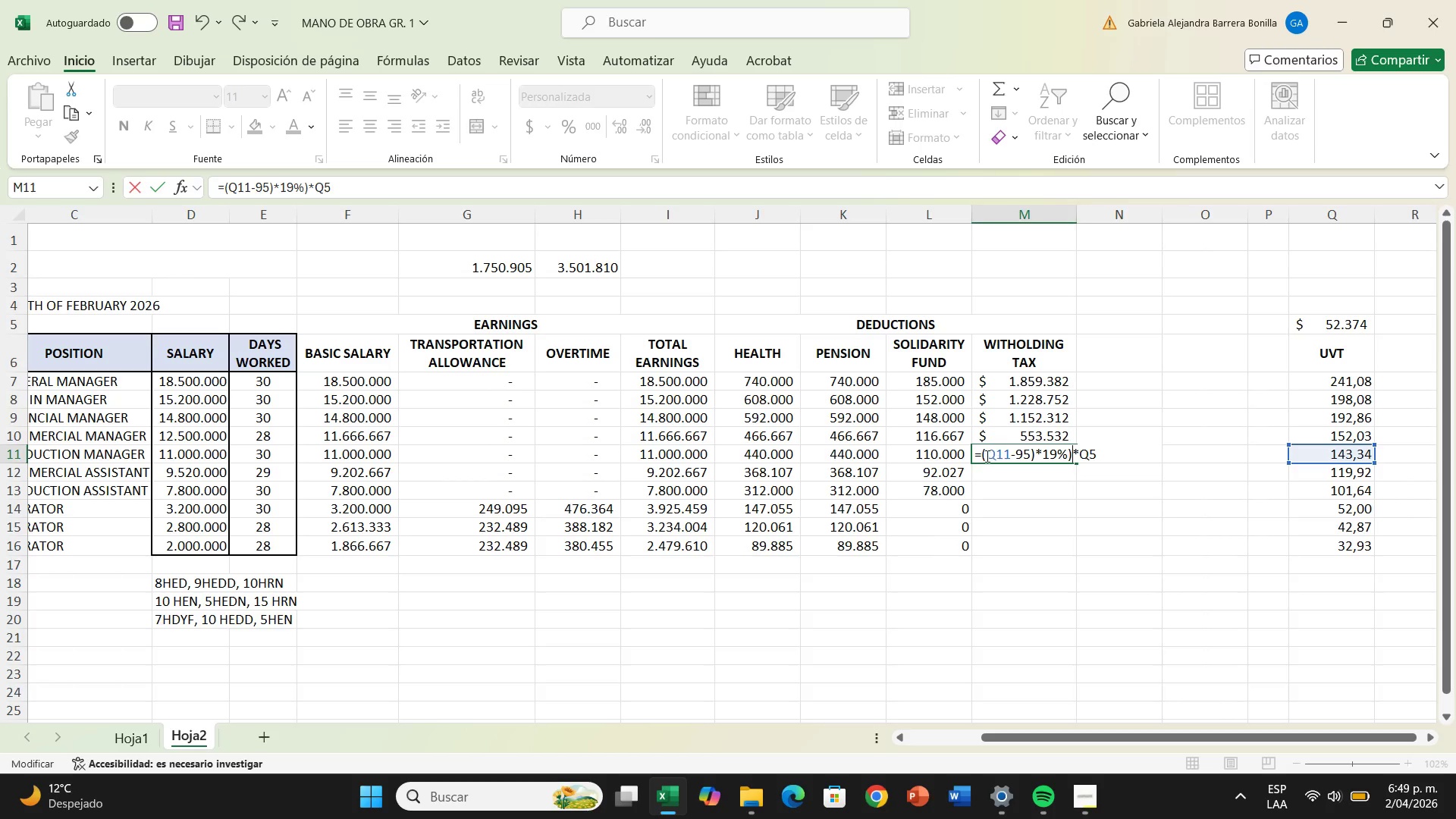 
left_click([980, 457])
 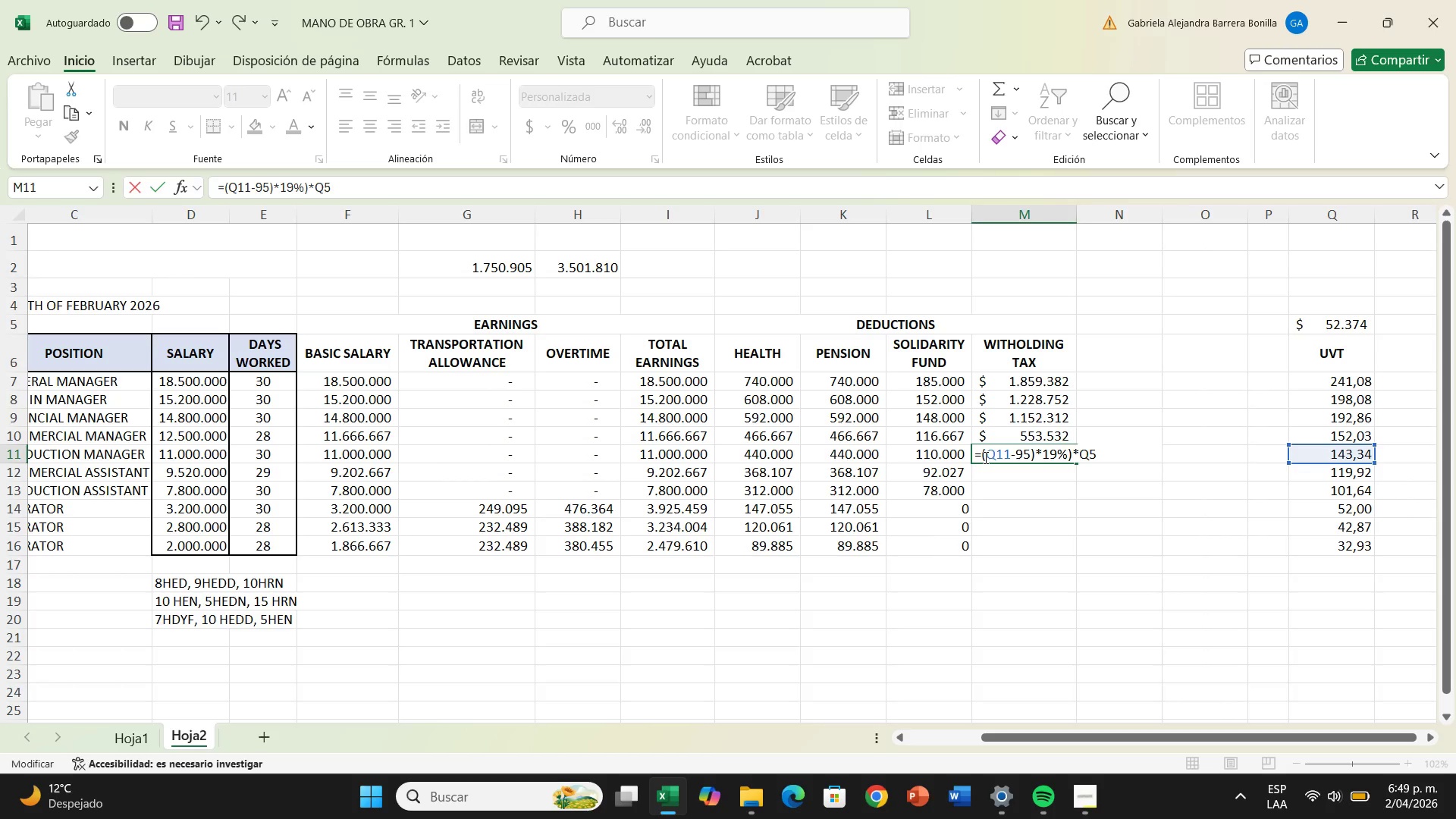 
key(Shift+8)
 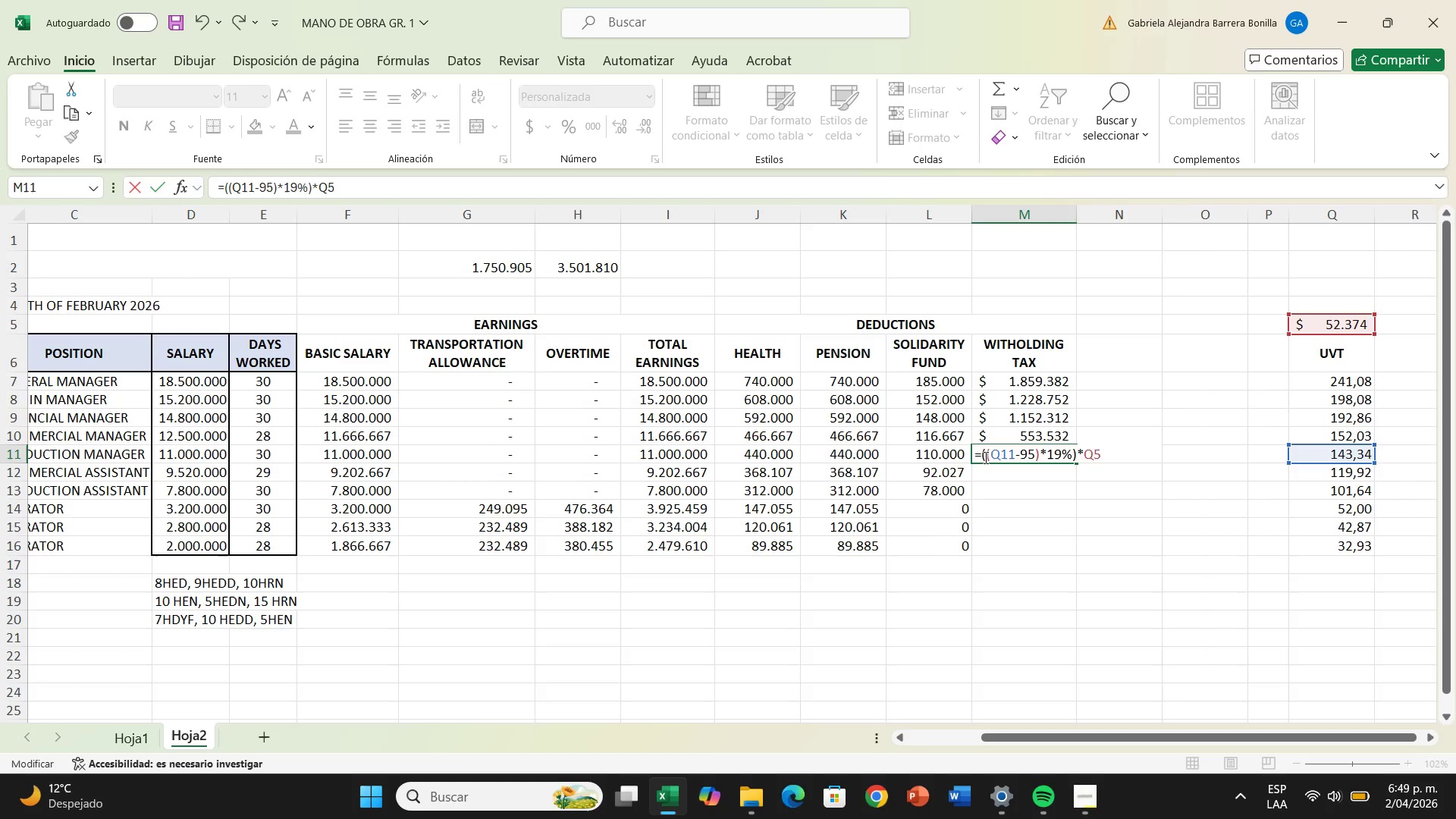 
key(Enter)
 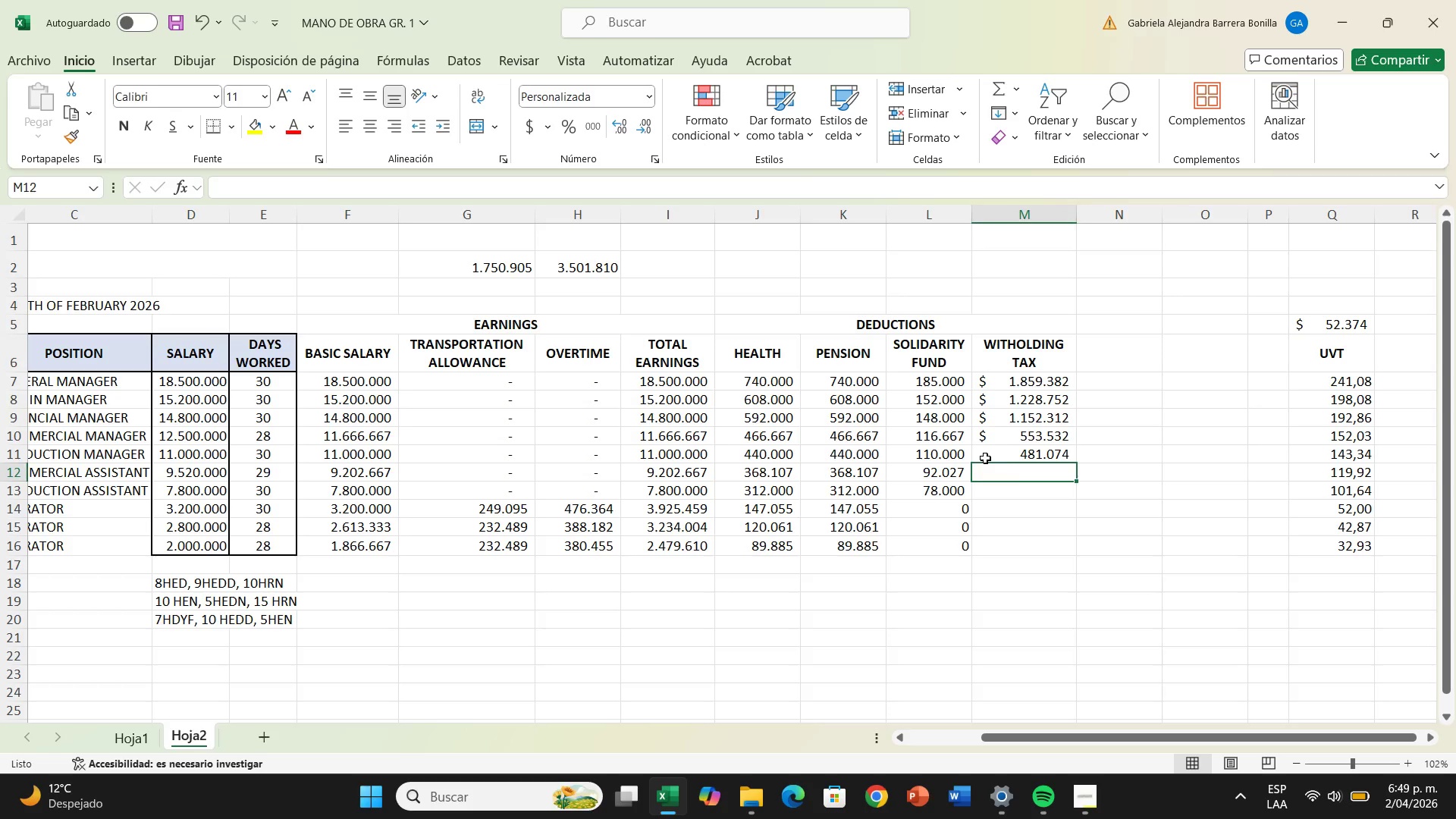 
wait(6.42)
 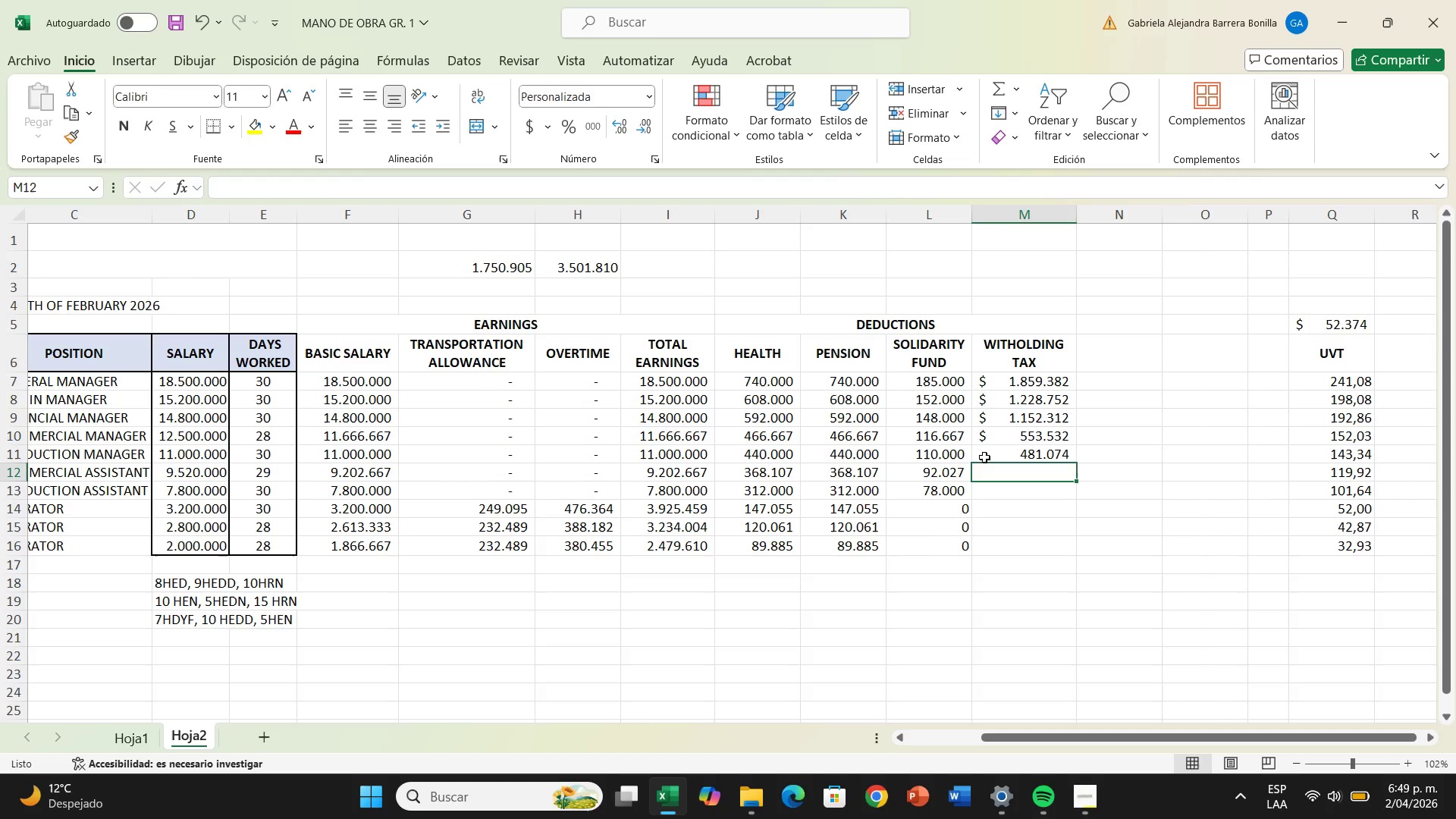 
left_click([1026, 450])
 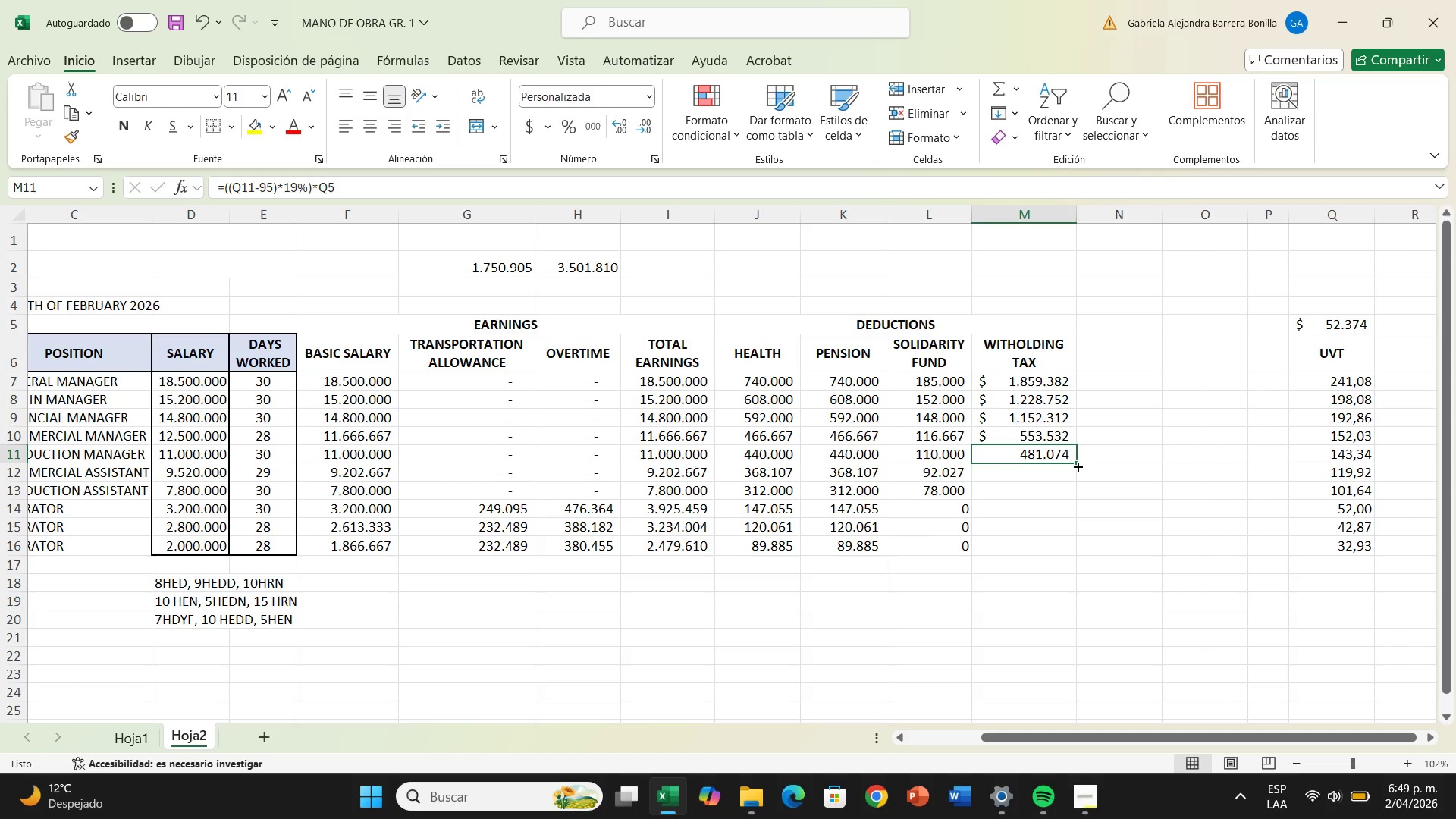 
left_click_drag(start_coordinate=[1077, 466], to_coordinate=[1073, 496])
 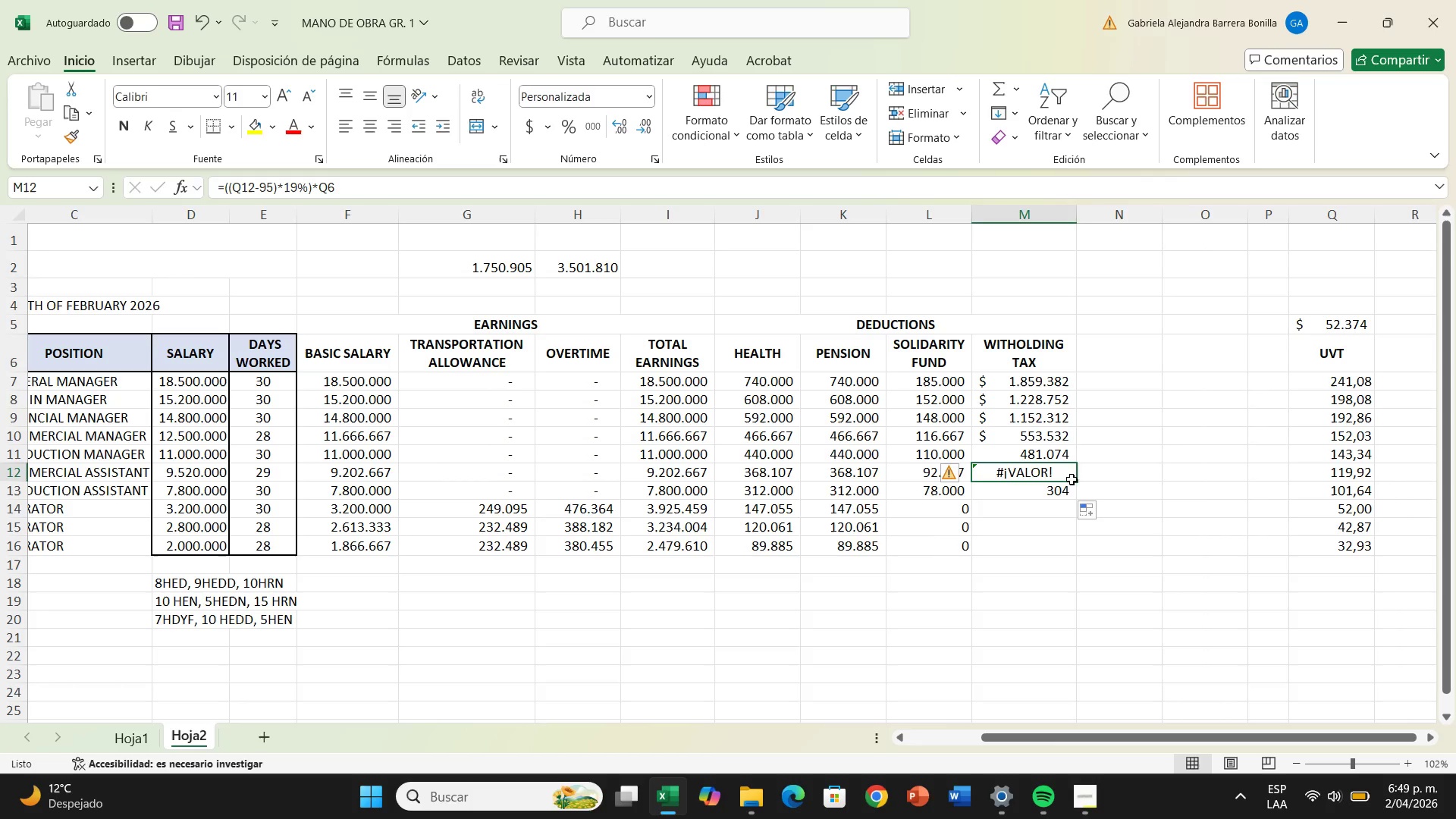 
double_click([1072, 479])
 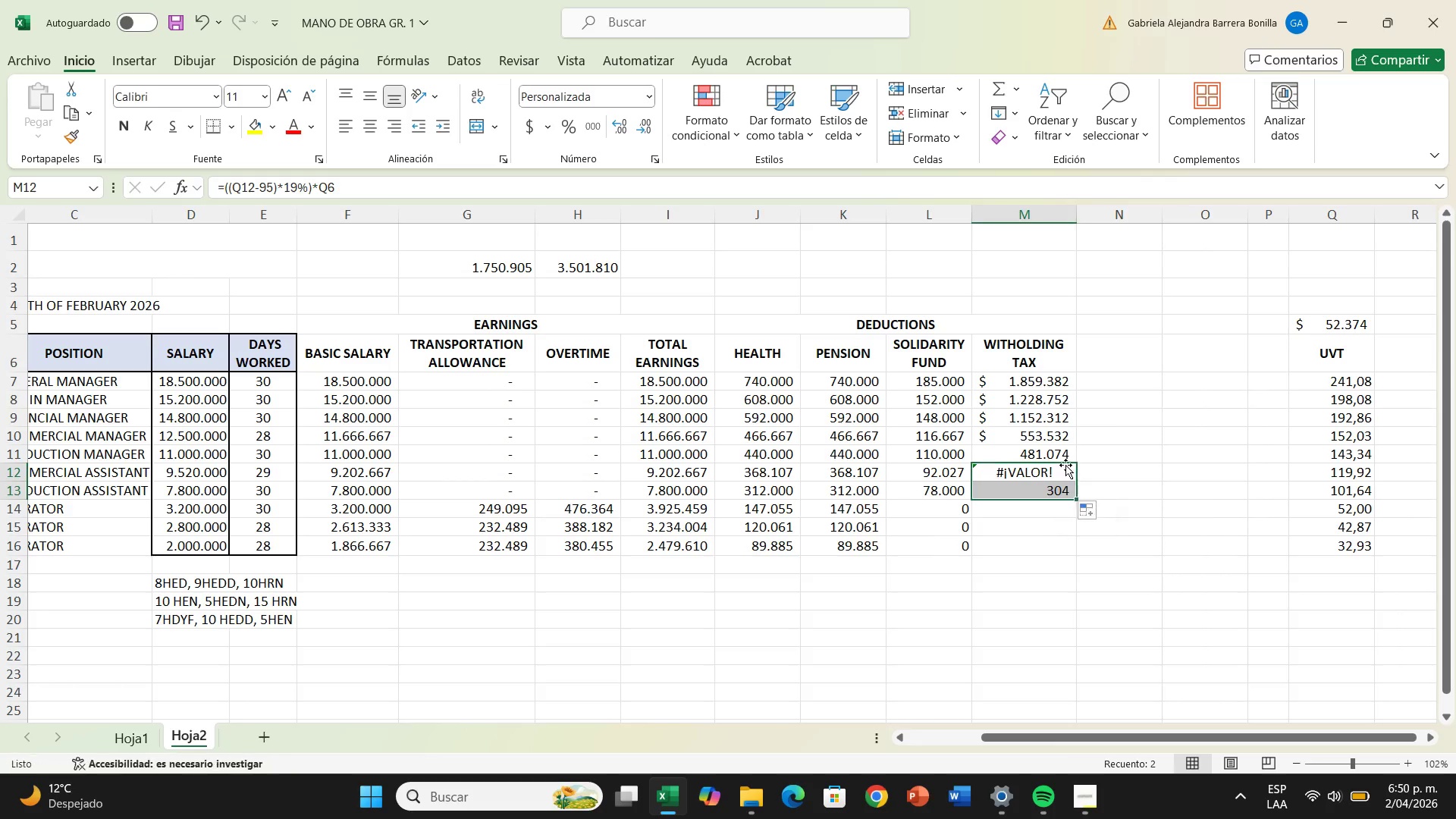 
double_click([1065, 465])
 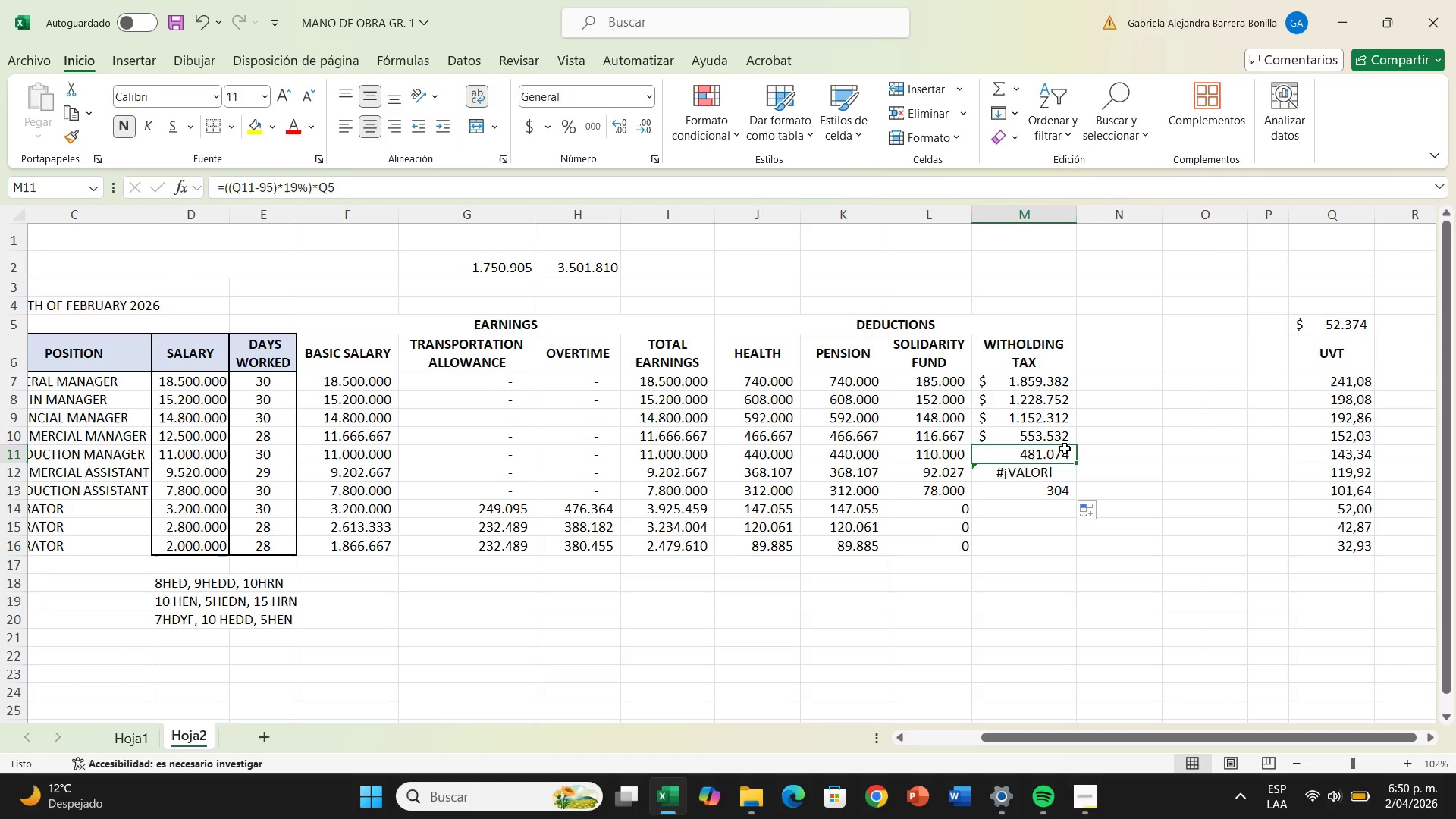 
double_click([1065, 448])
 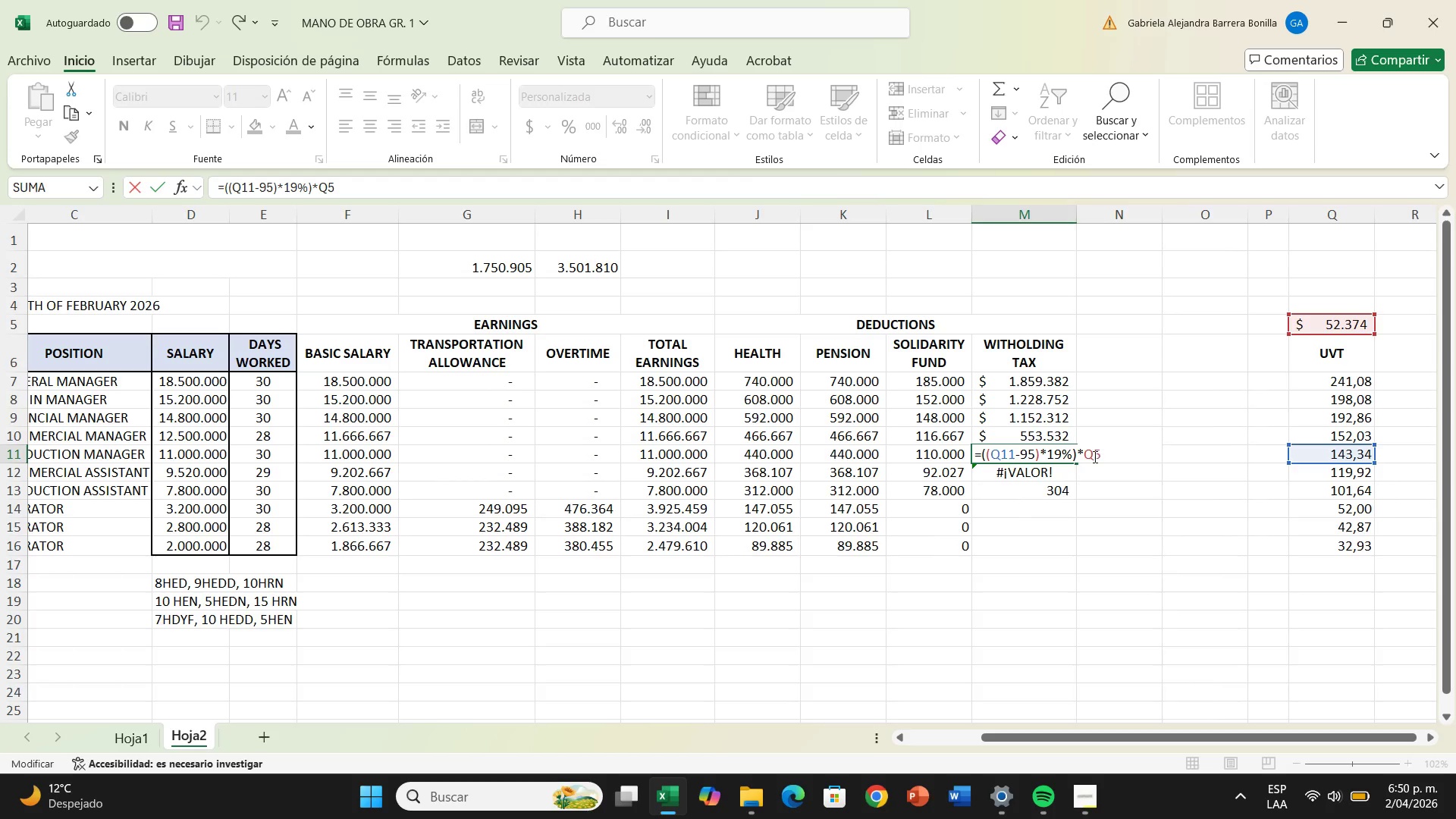 
left_click([1094, 457])
 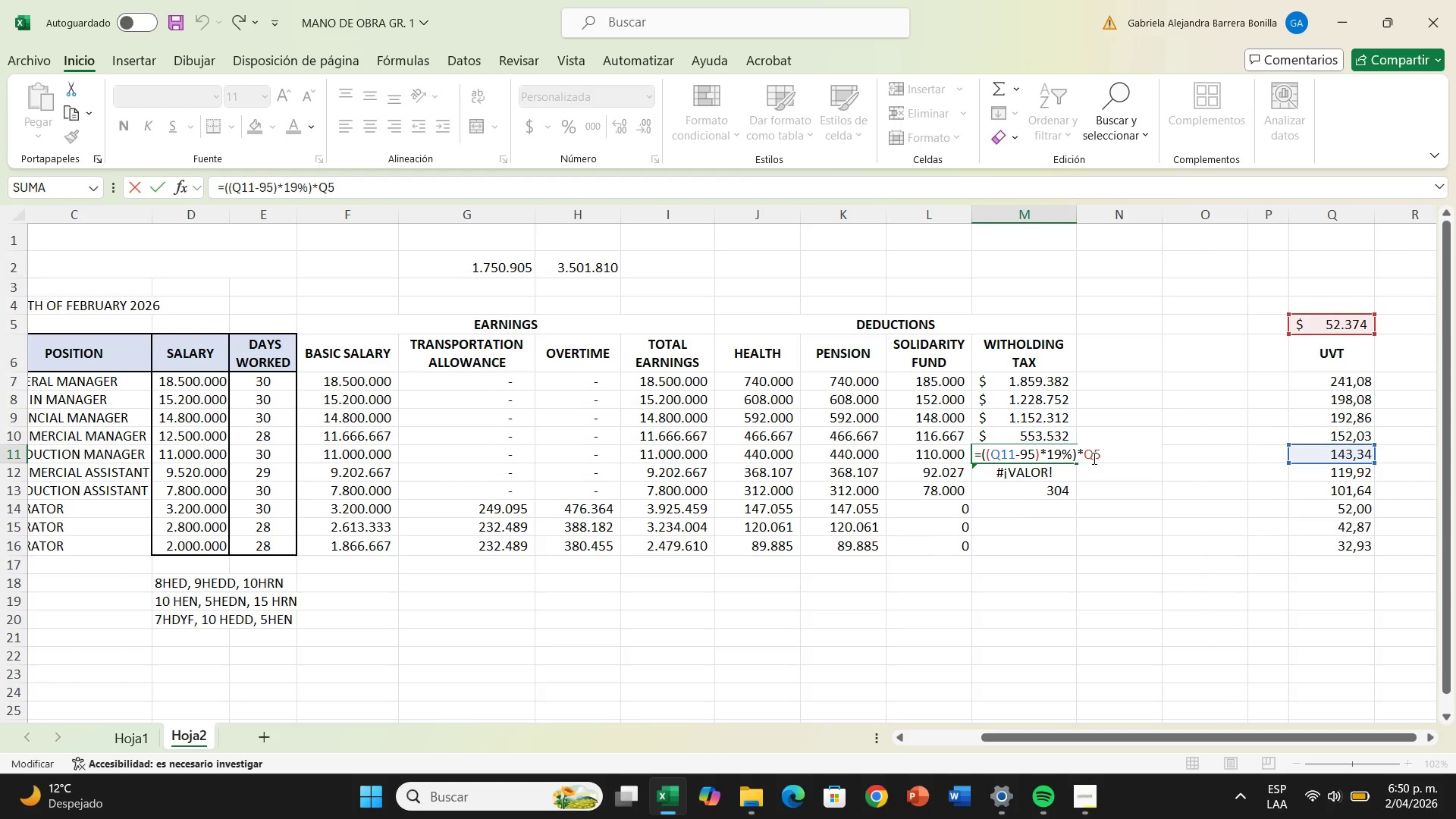 
key(Shift+4)
 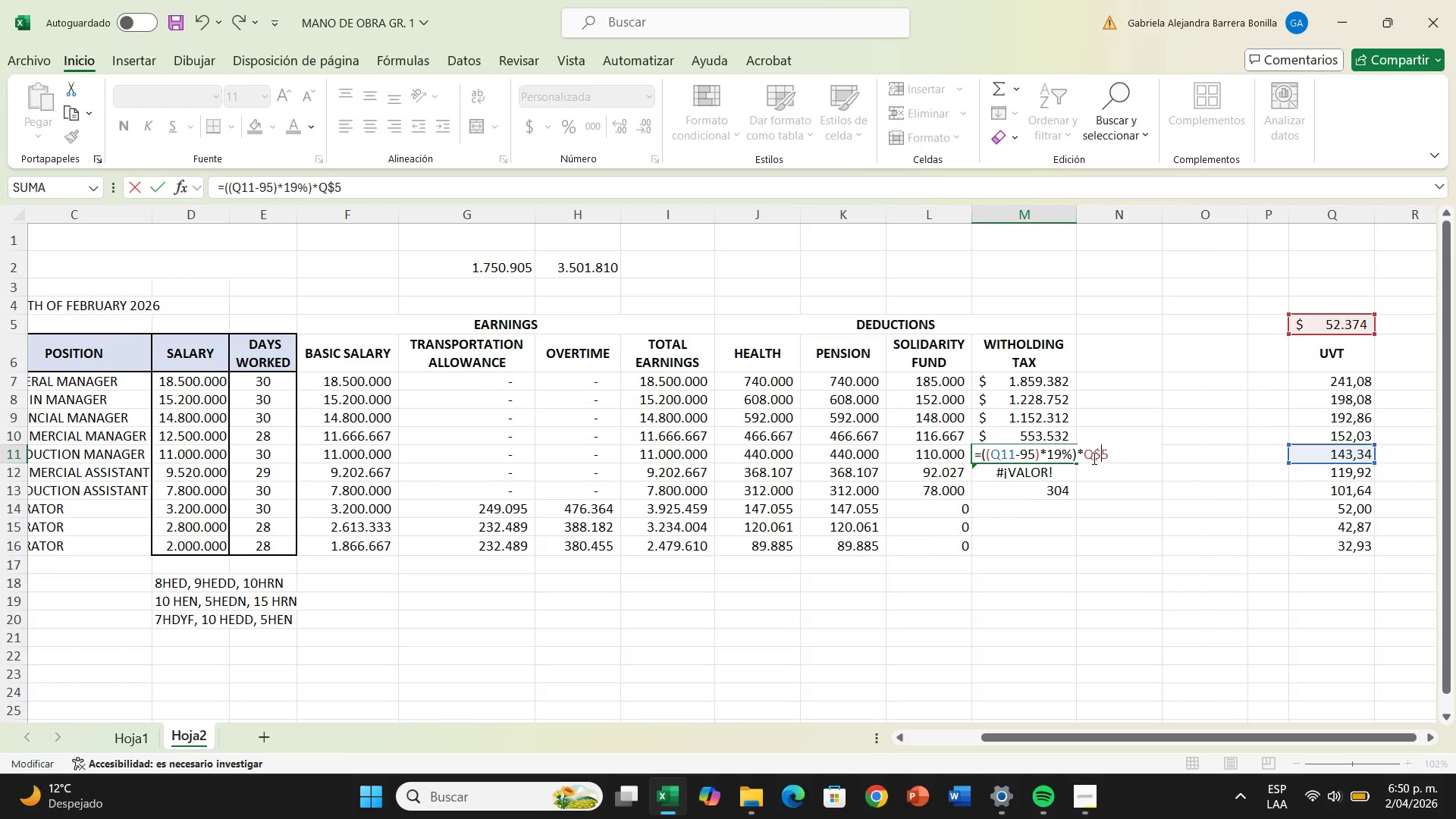 
key(Enter)
 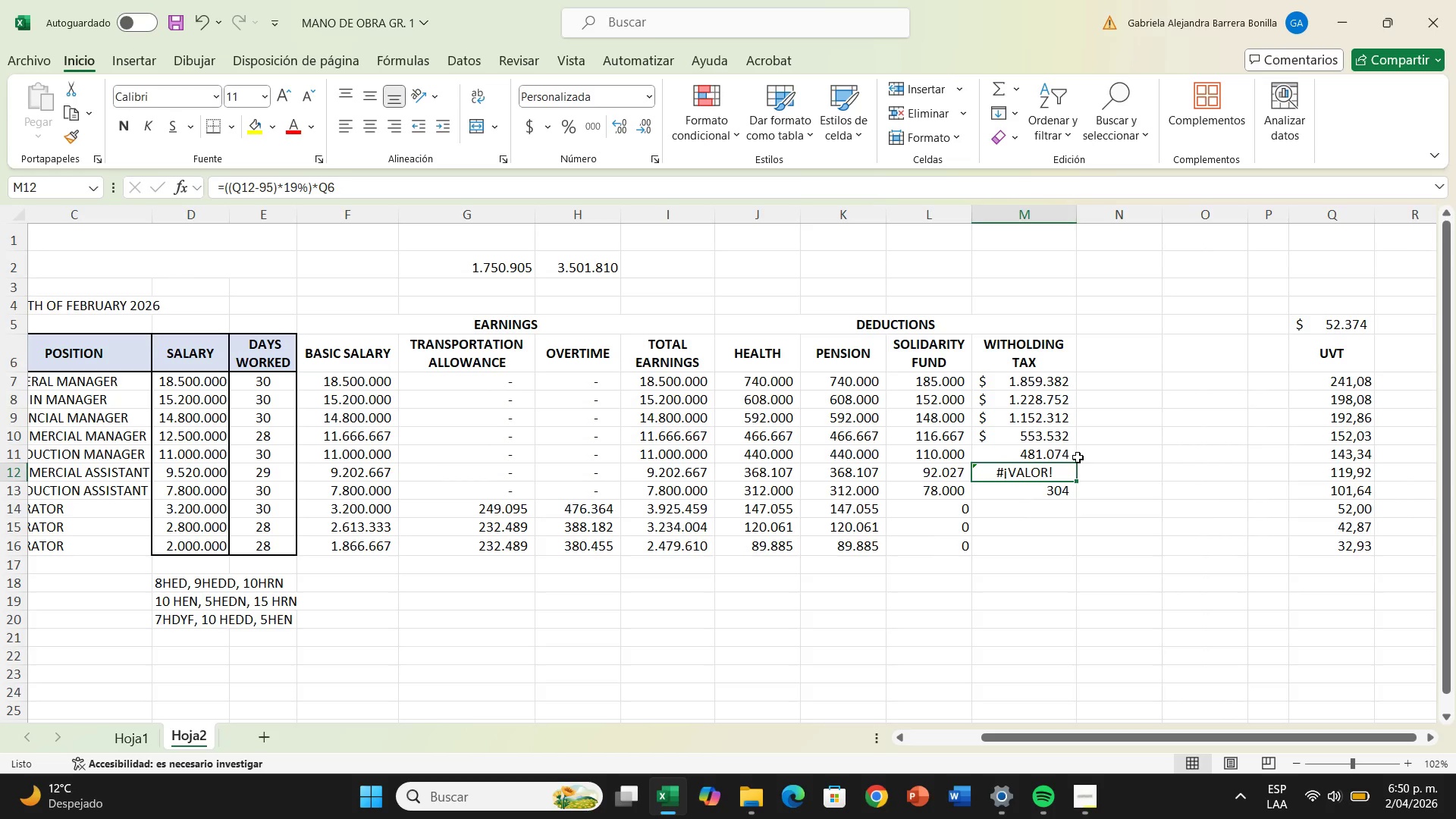 
left_click([1078, 457])
 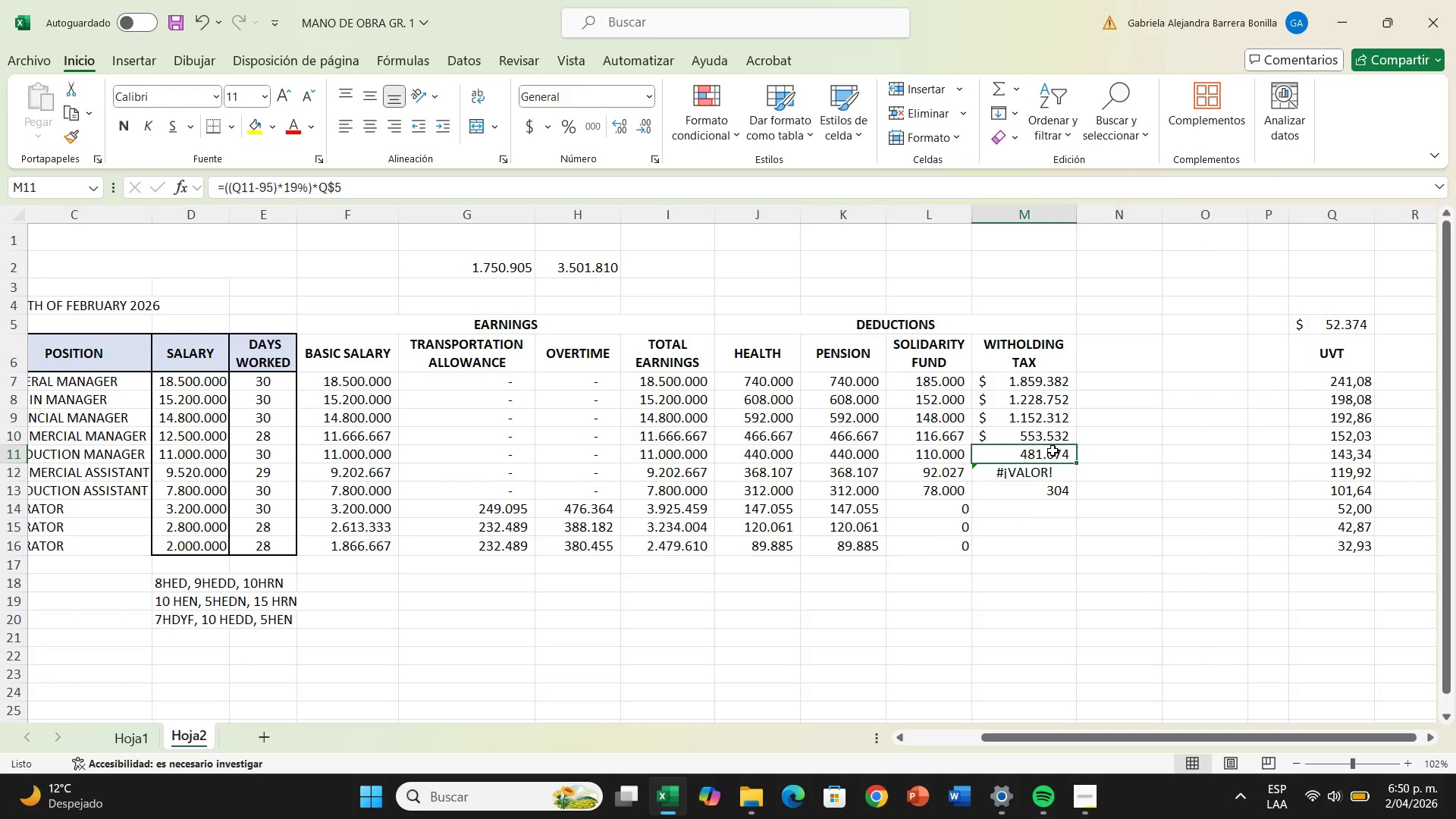 
left_click([1053, 450])
 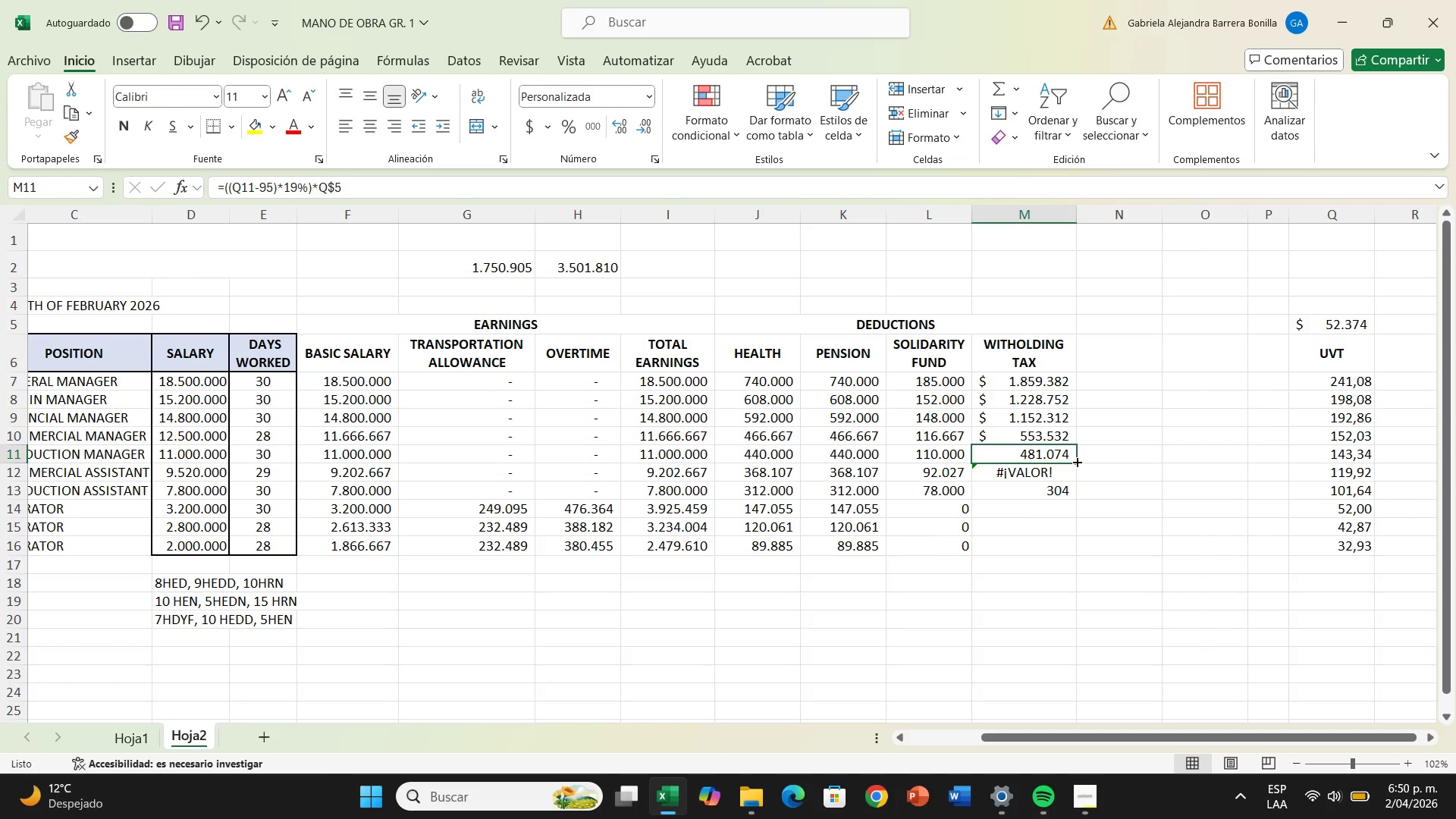 
left_click_drag(start_coordinate=[1076, 461], to_coordinate=[1079, 493])
 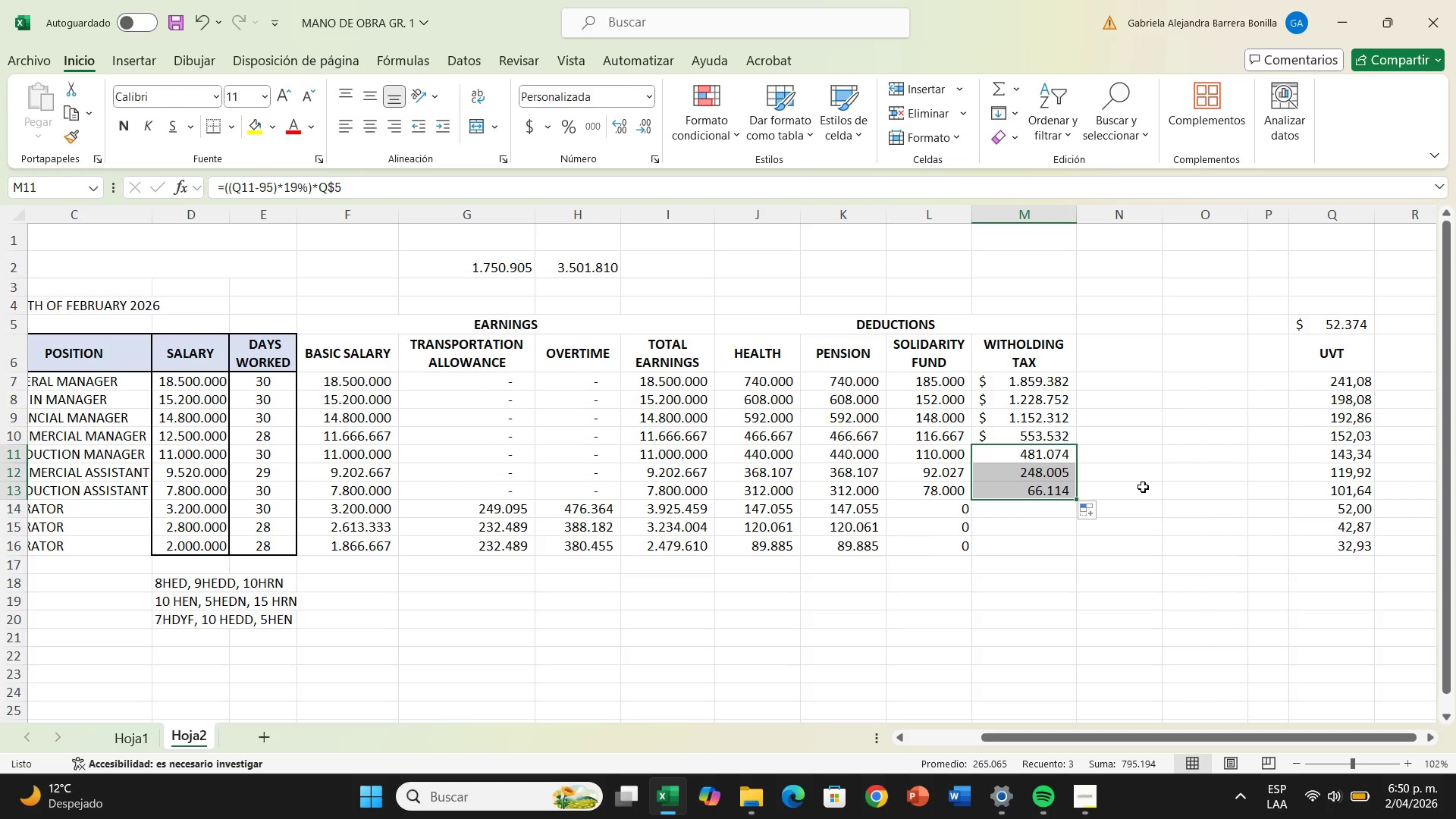 
left_click([1036, 508])
 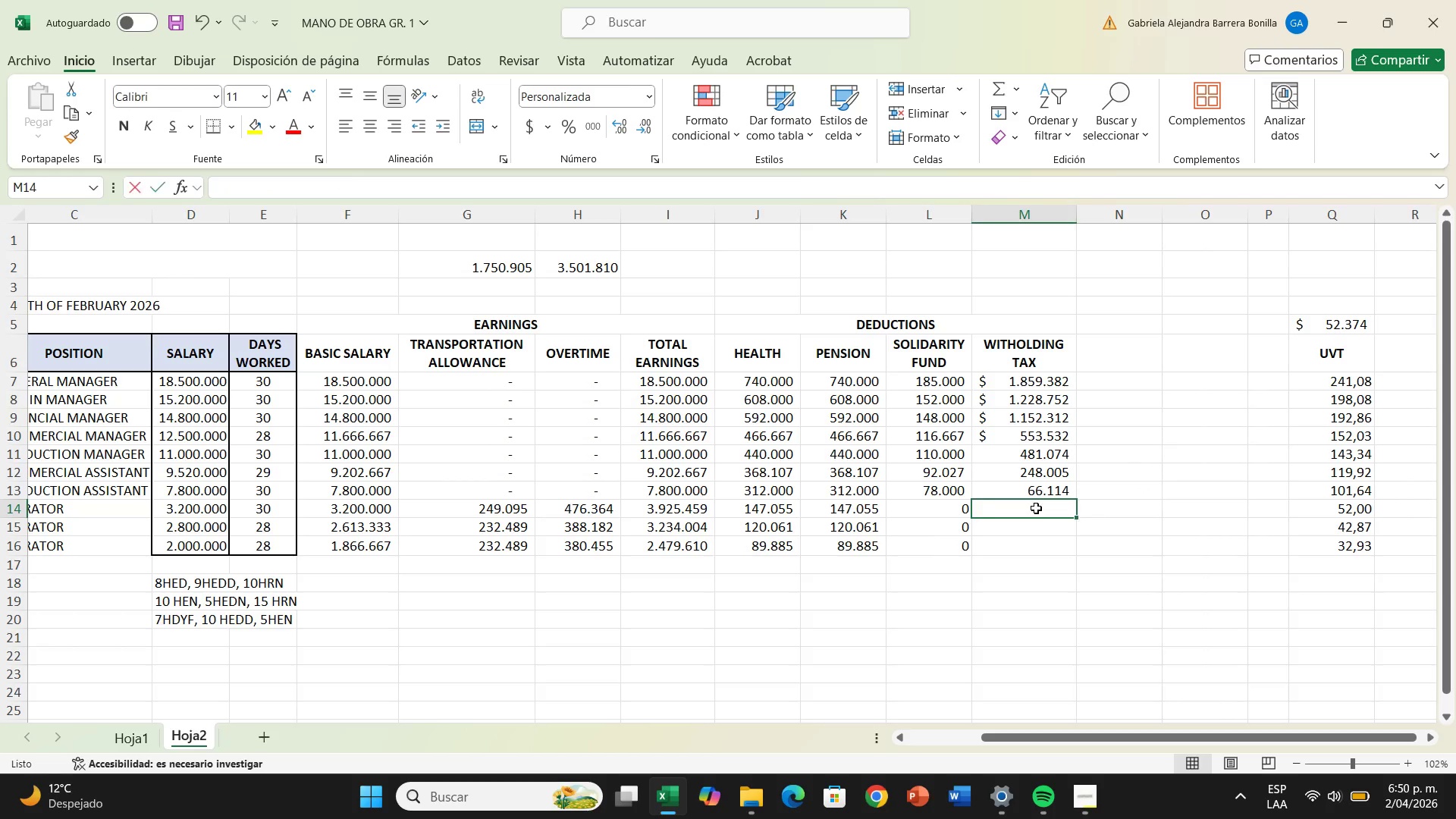 
key(0)
 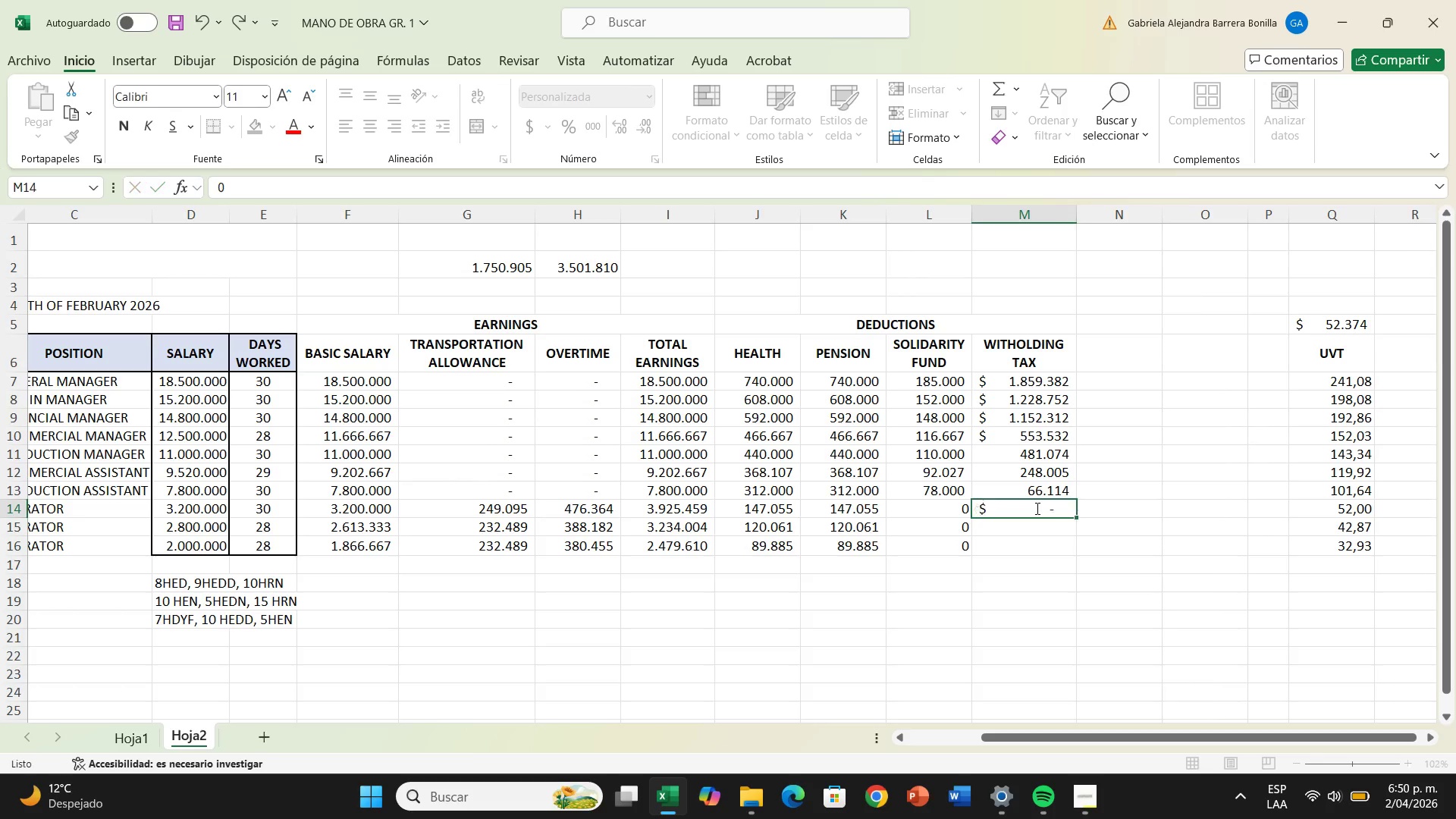 
key(Enter)
 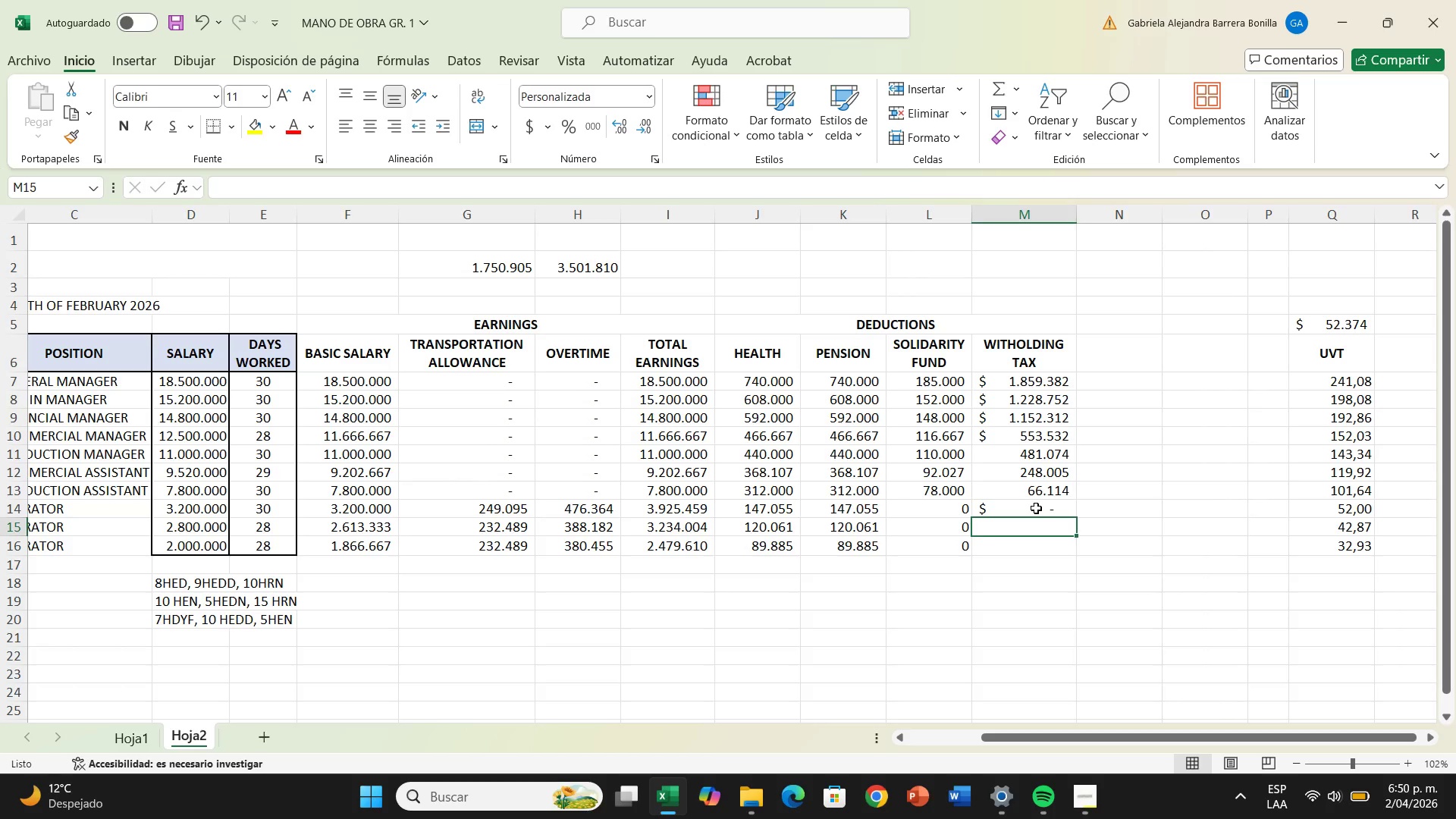 
key(0)
 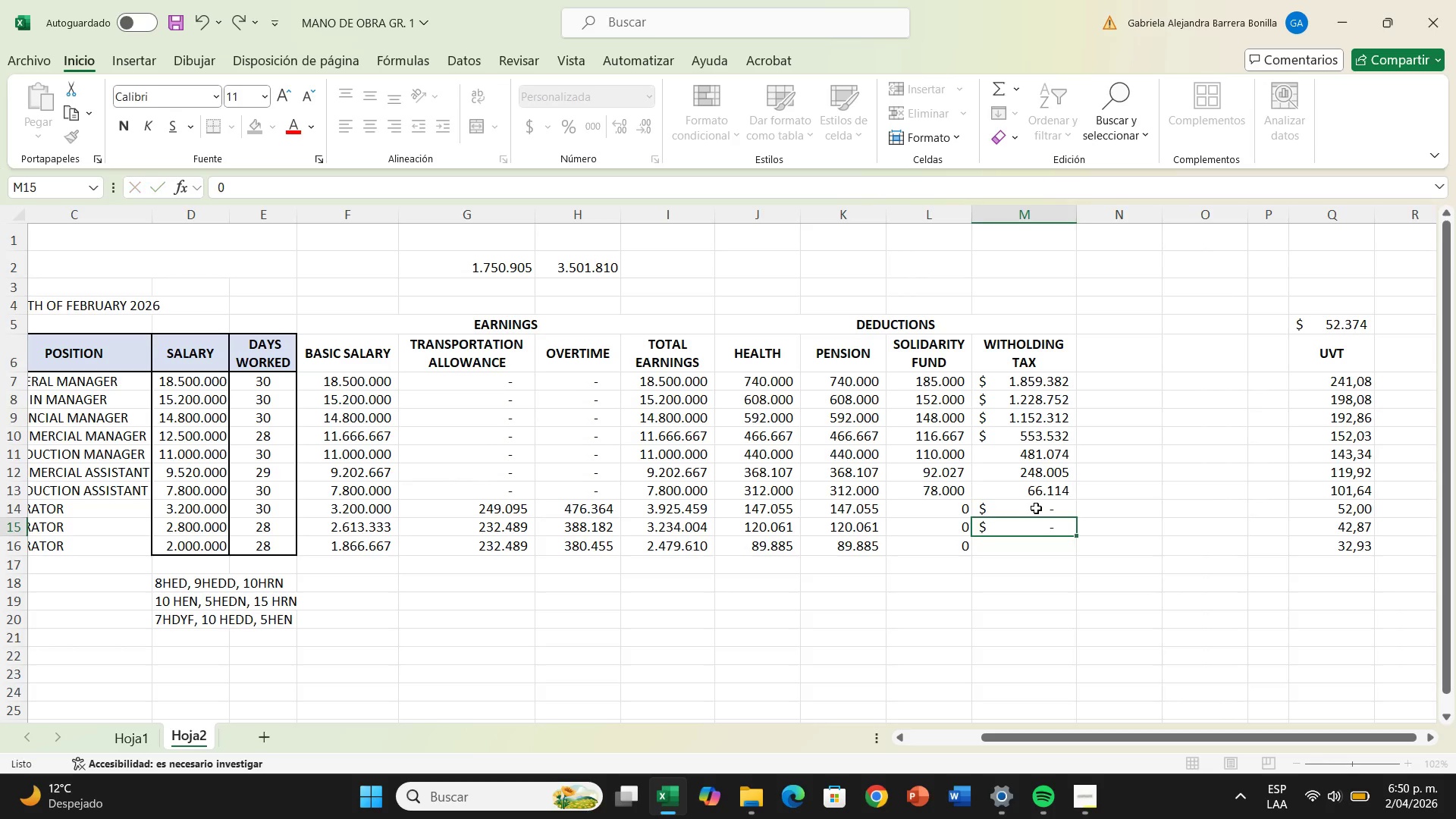 
key(Enter)
 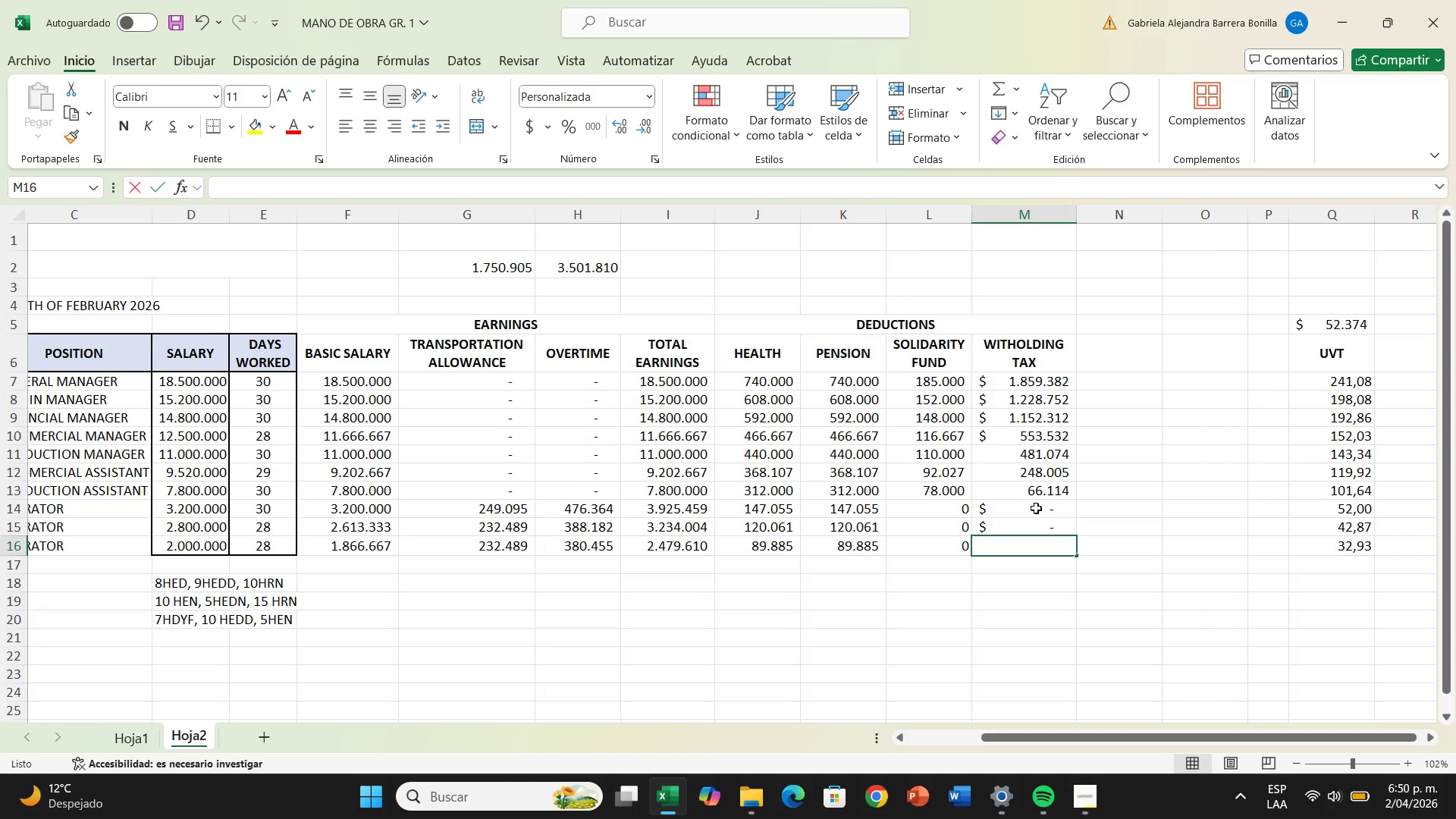 
key(0)
 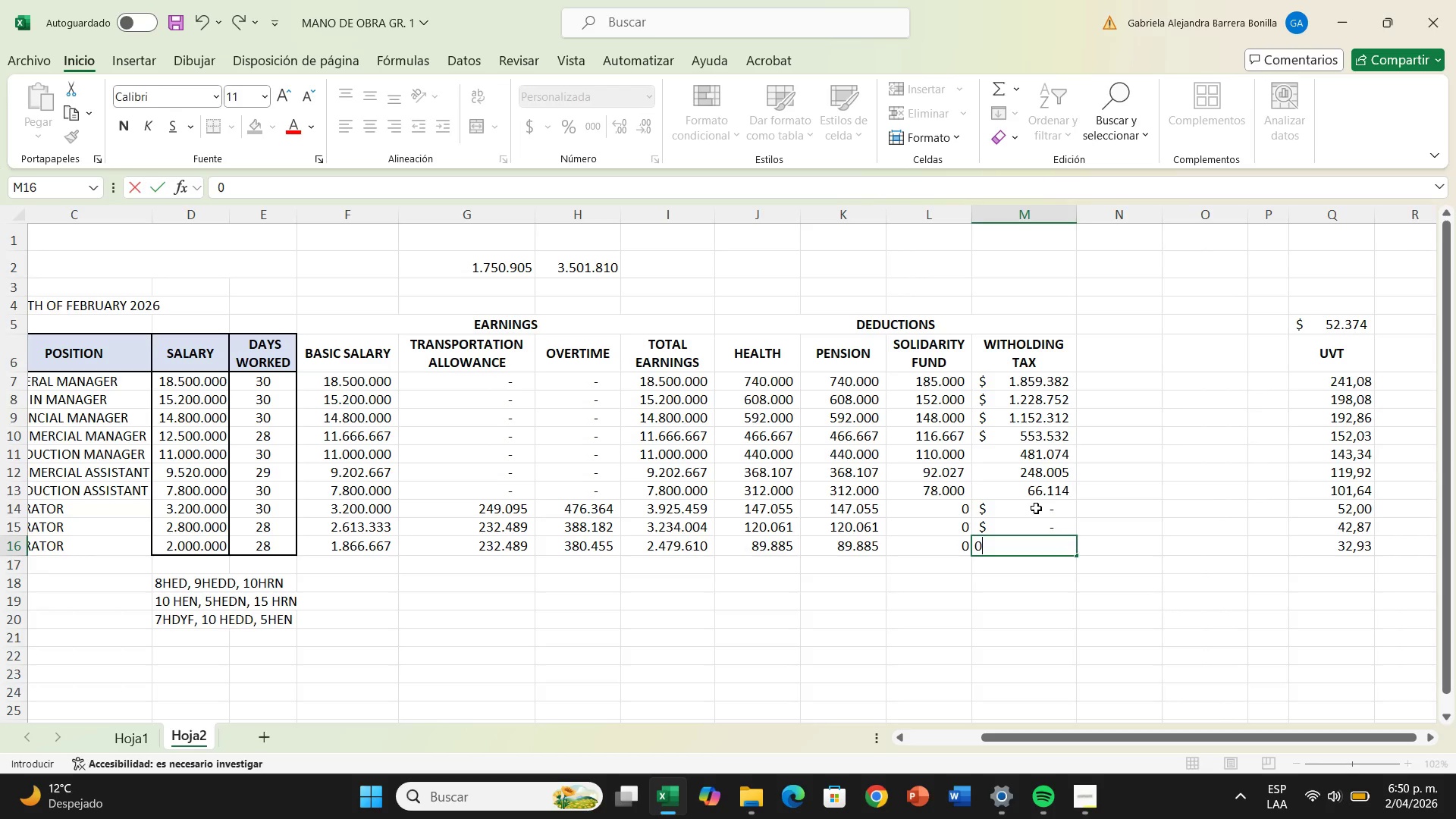 
key(Enter)
 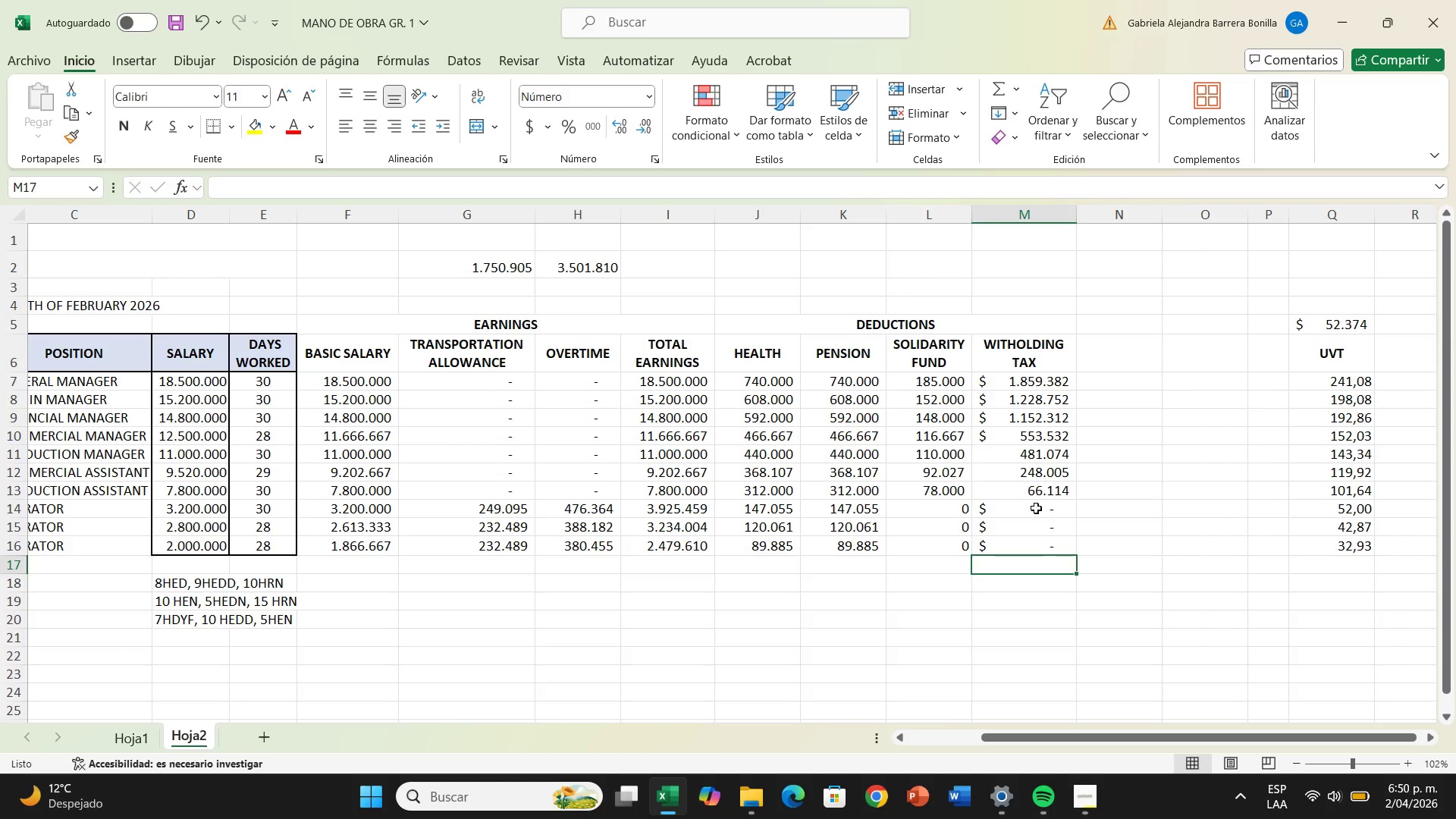 
left_click([1122, 353])
 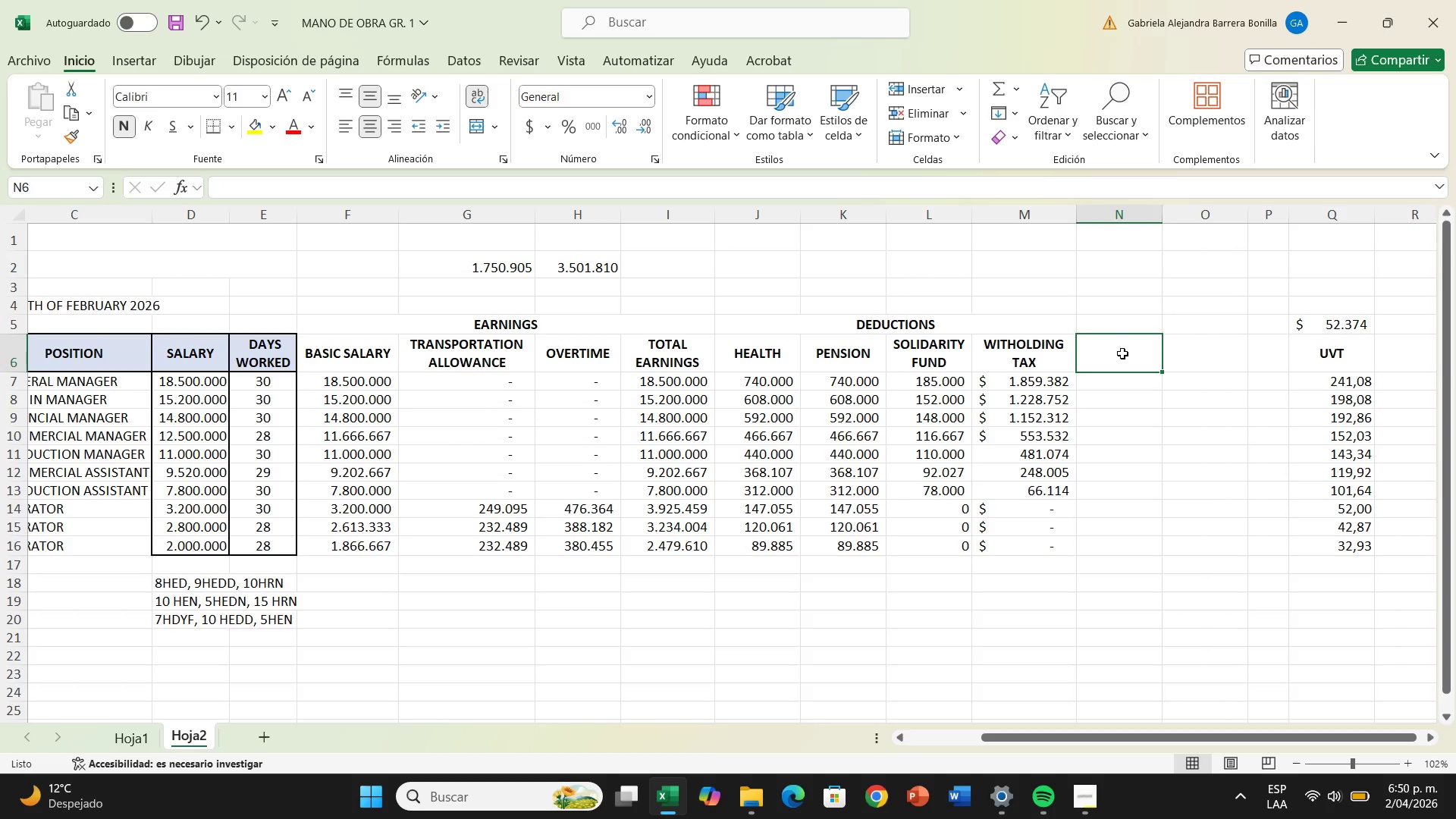 
type(tpt)
key(Backspace)
key(Backspace)
type(otal deductions)
 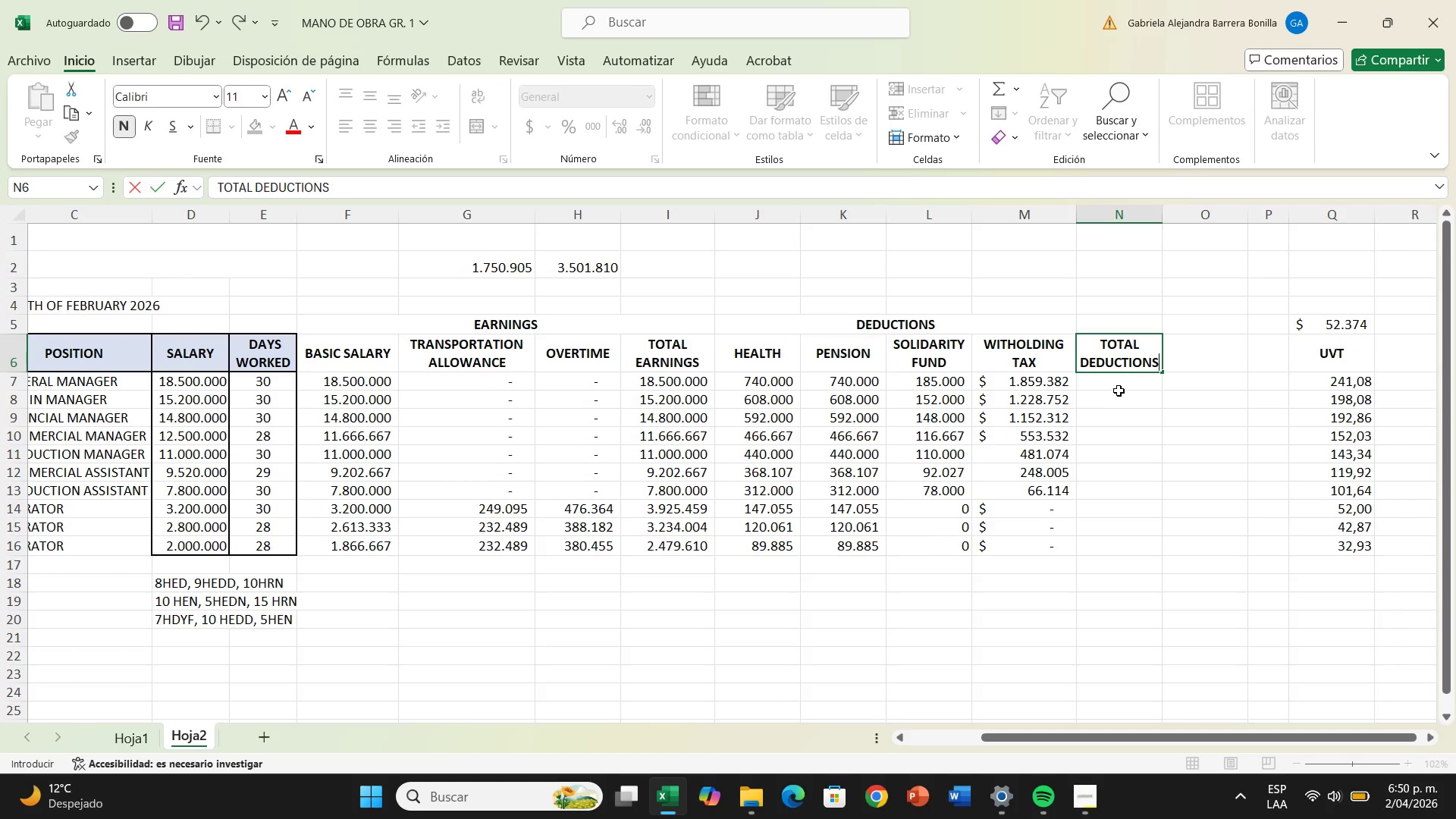 
left_click([1119, 387])
 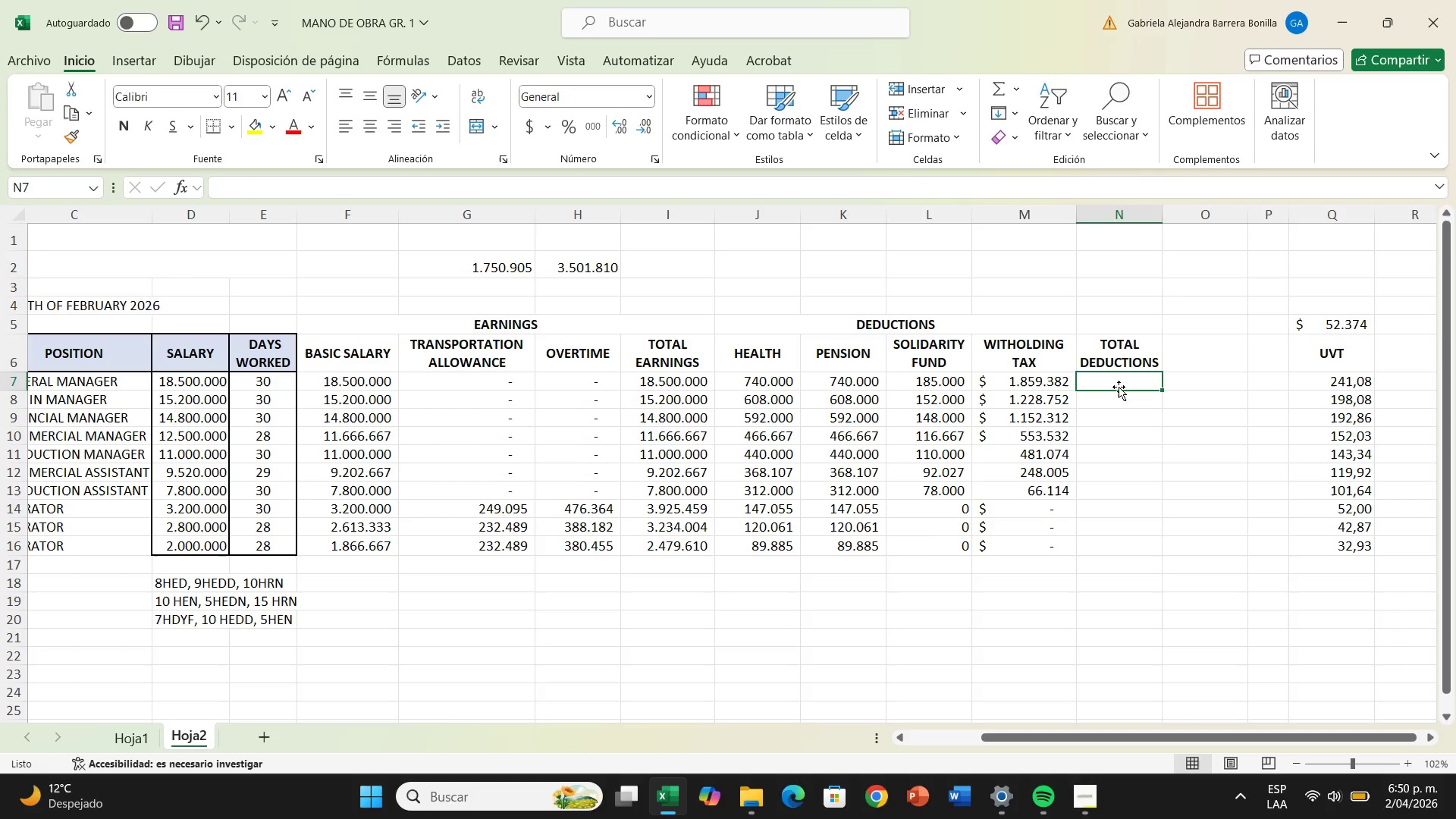 
key(Shift+0)
 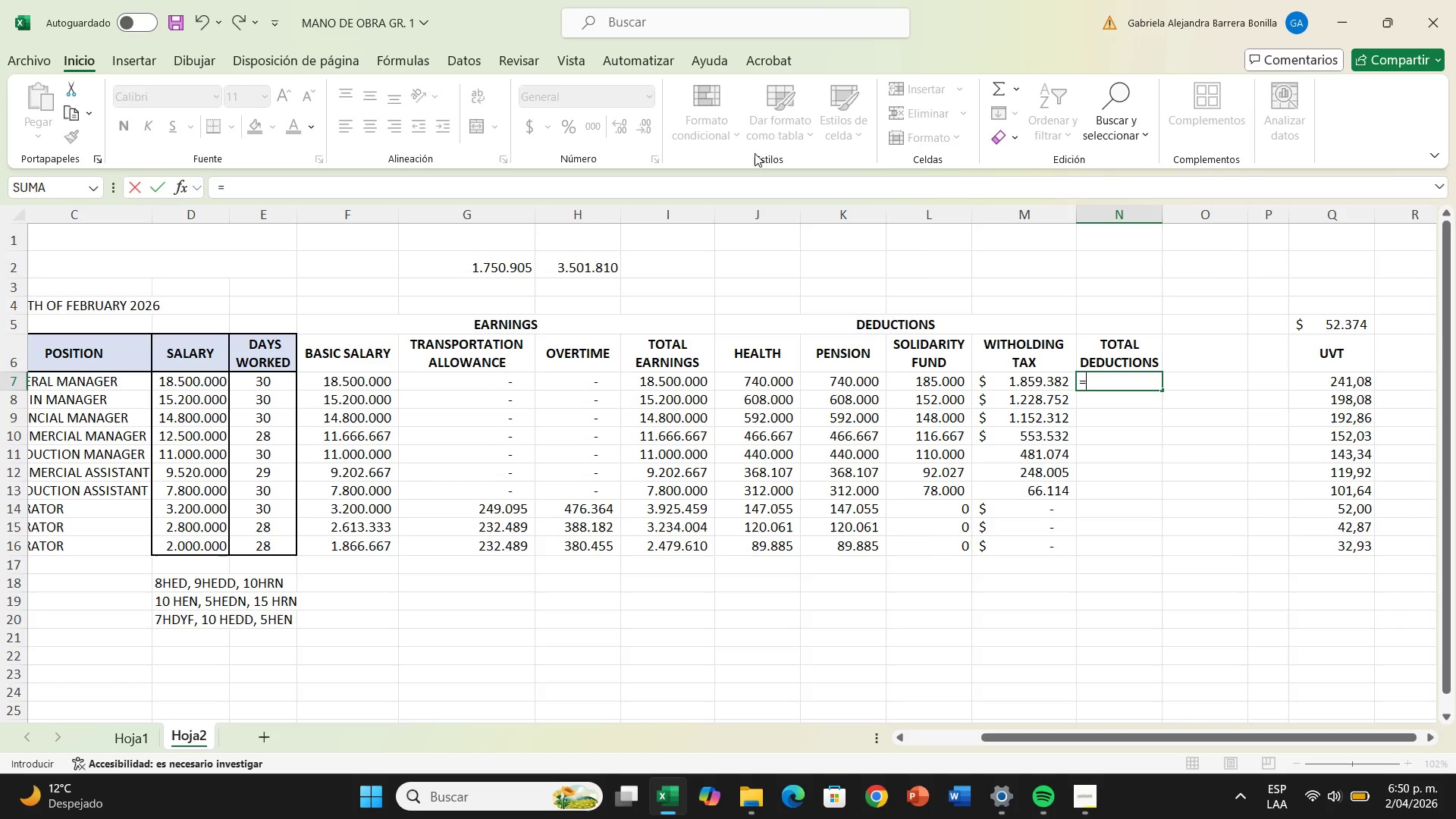 
left_click([761, 381])
 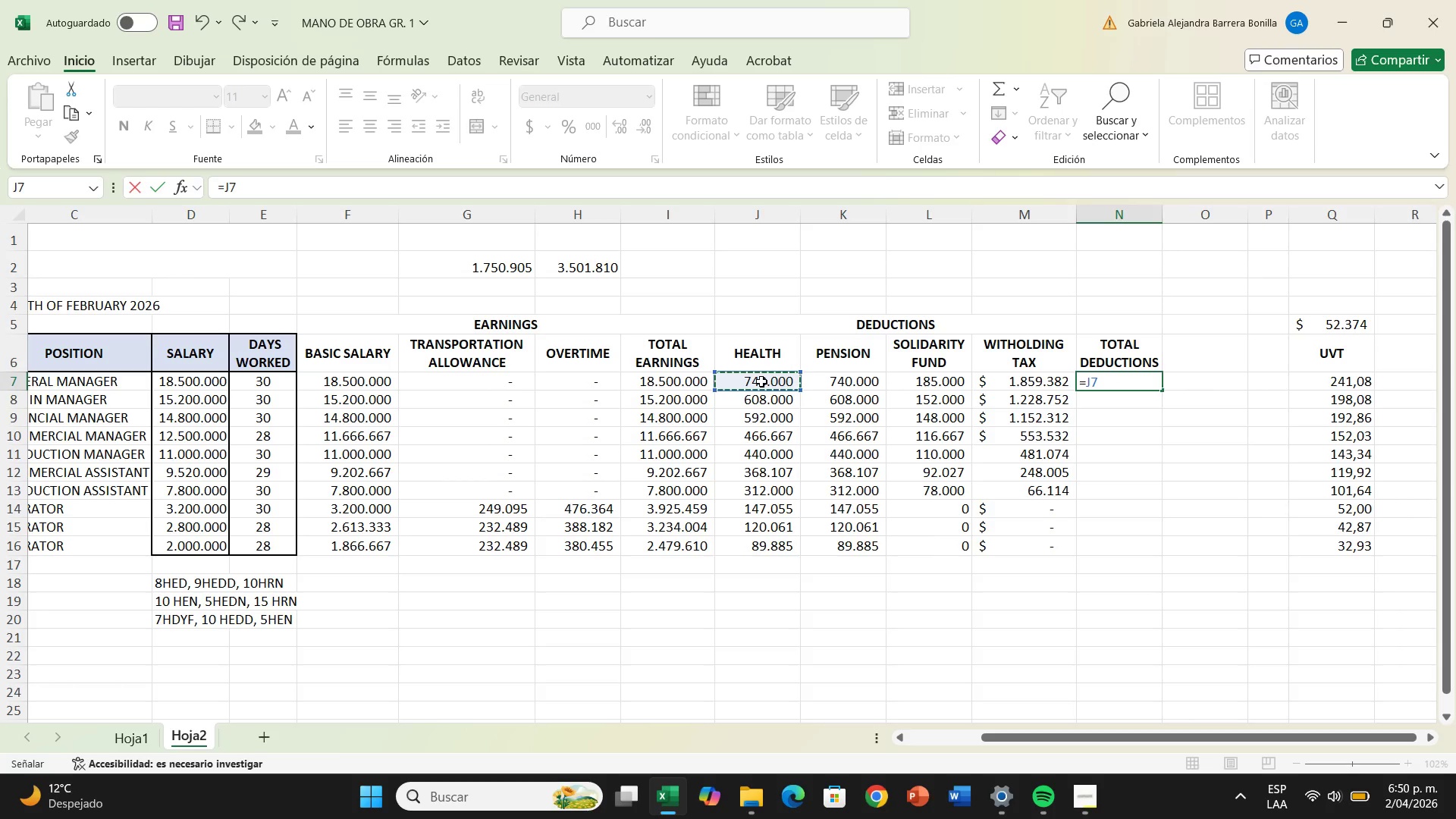 
key(Equal)
 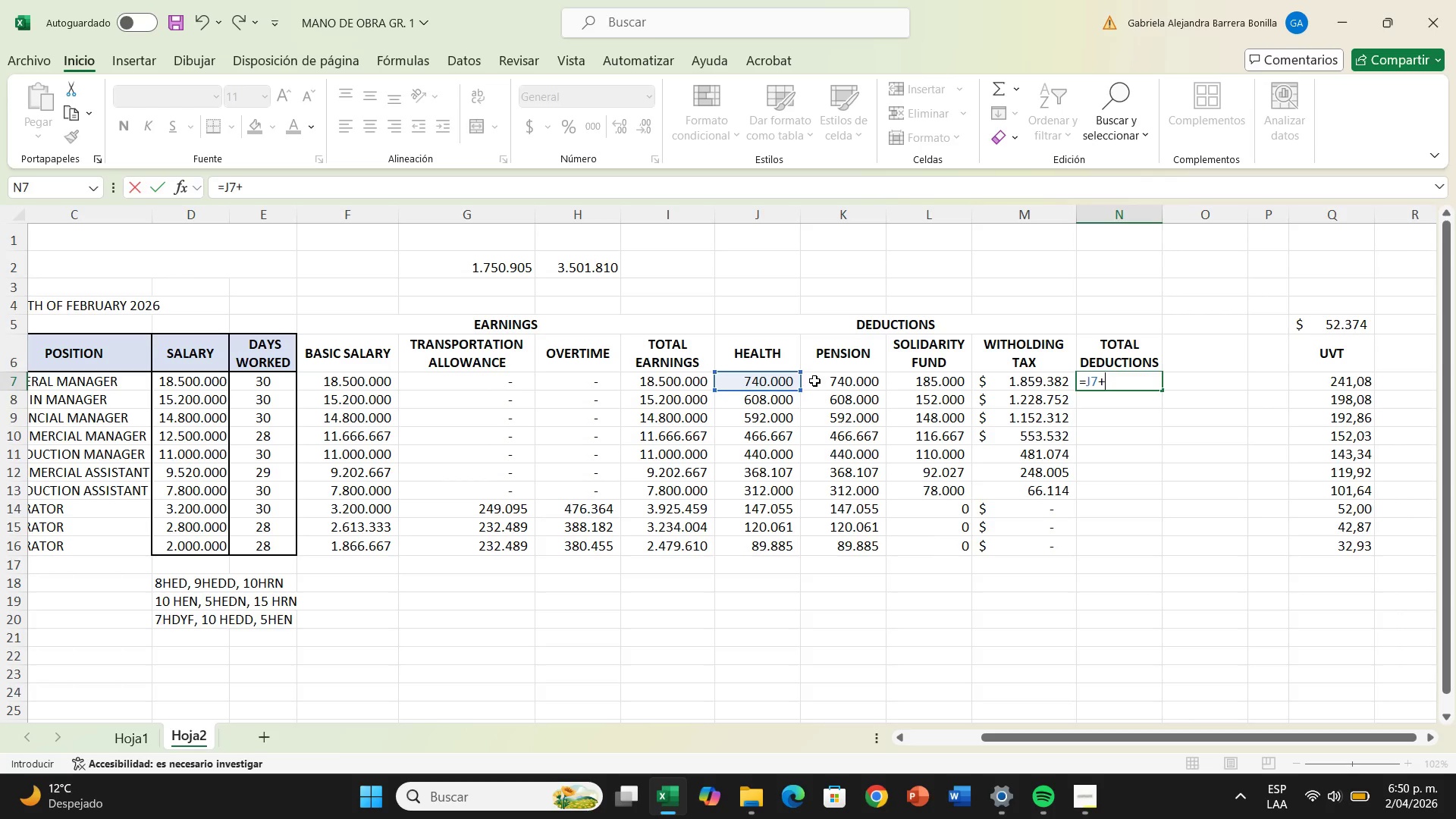 
left_click([814, 381])
 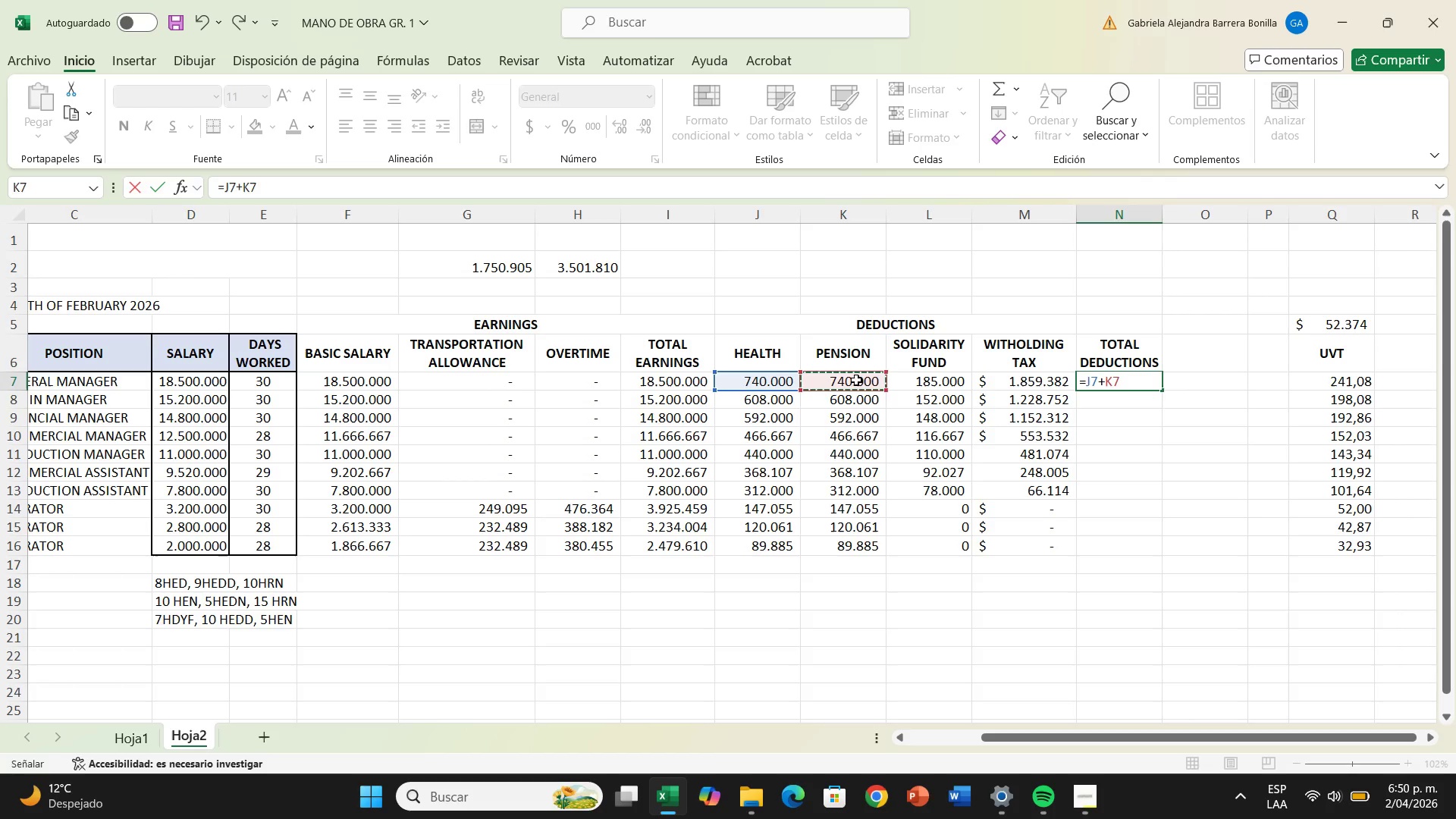 
key(Equal)
 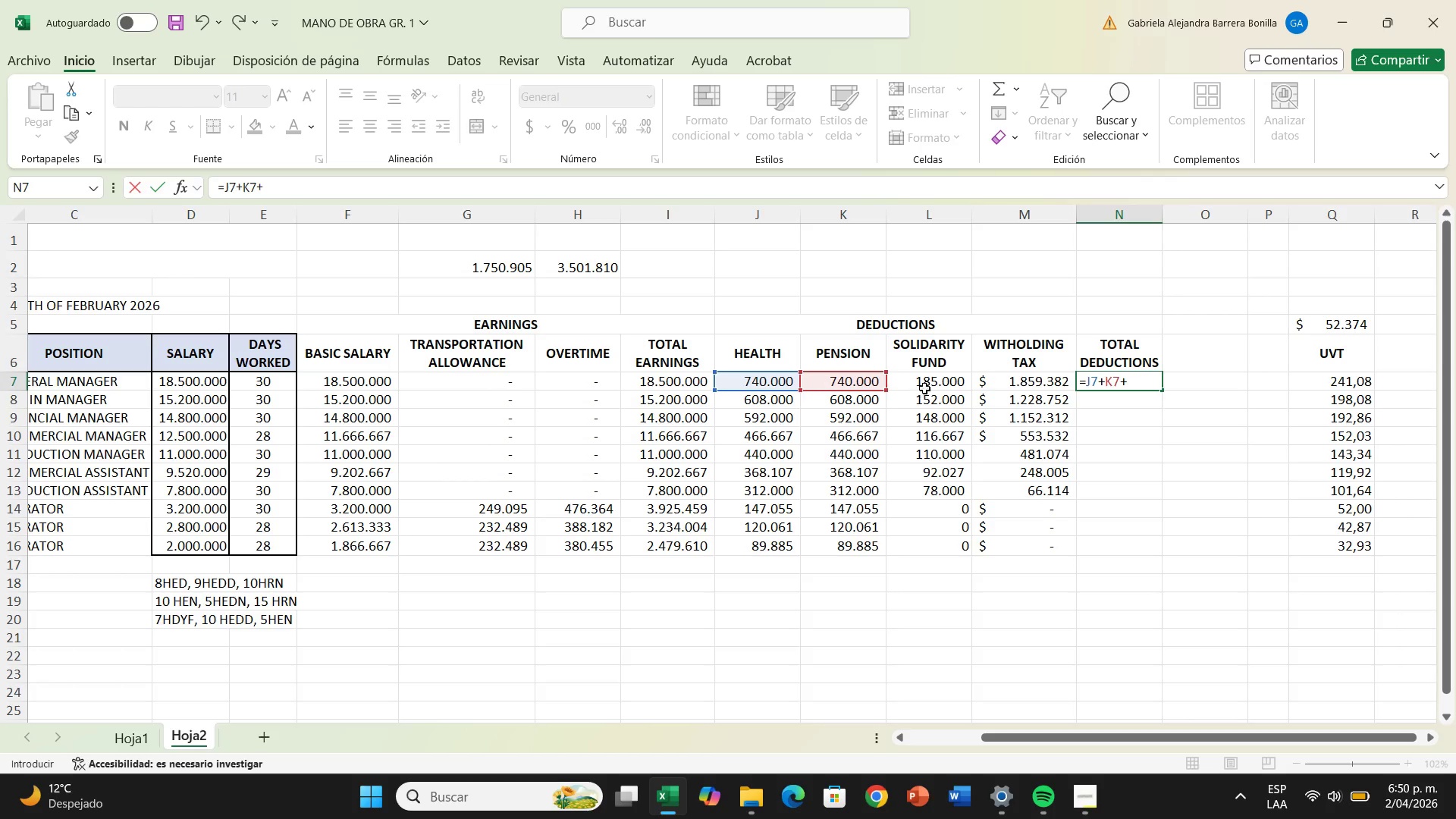 
left_click([928, 384])
 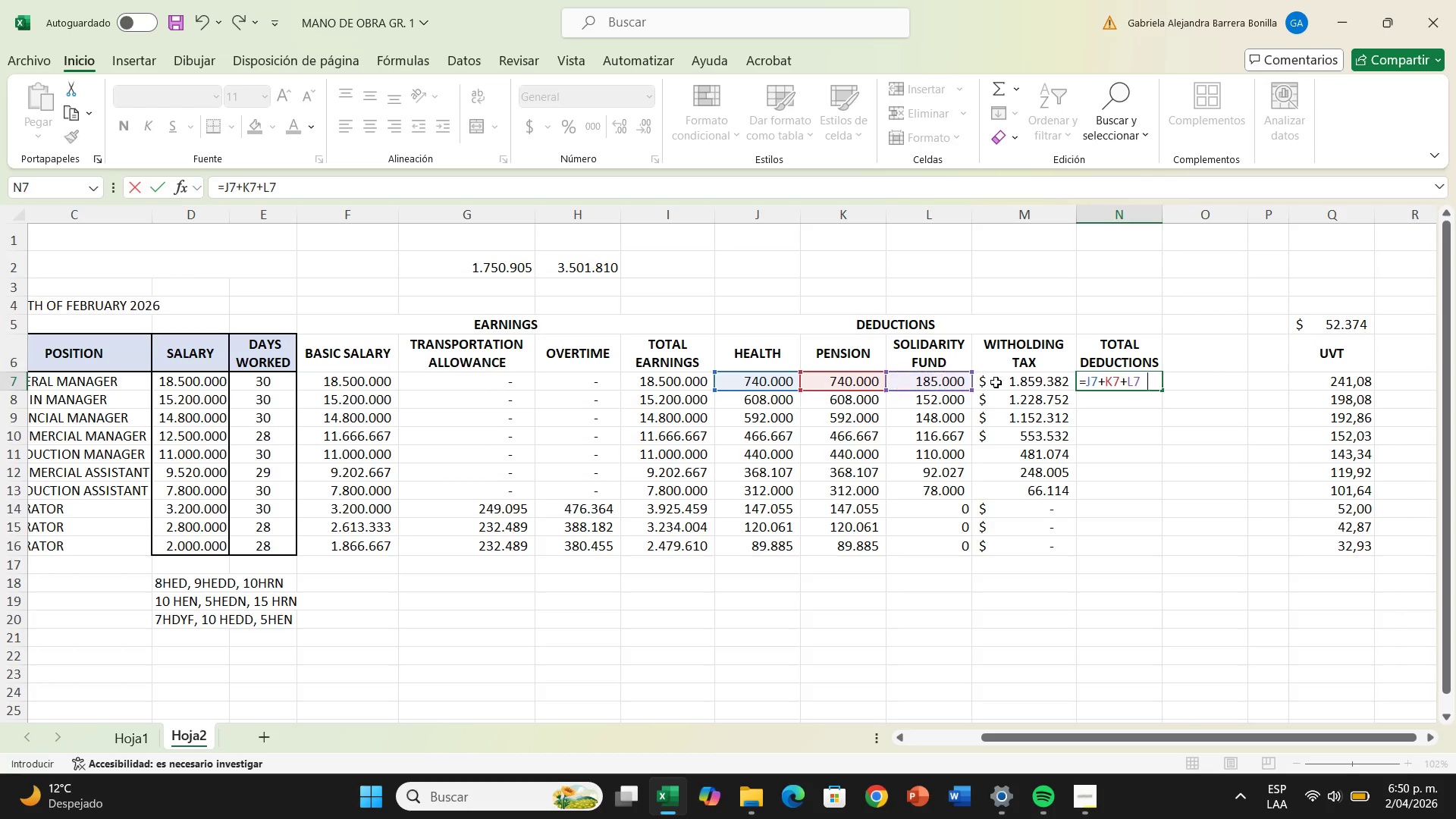 
key(Equal)
 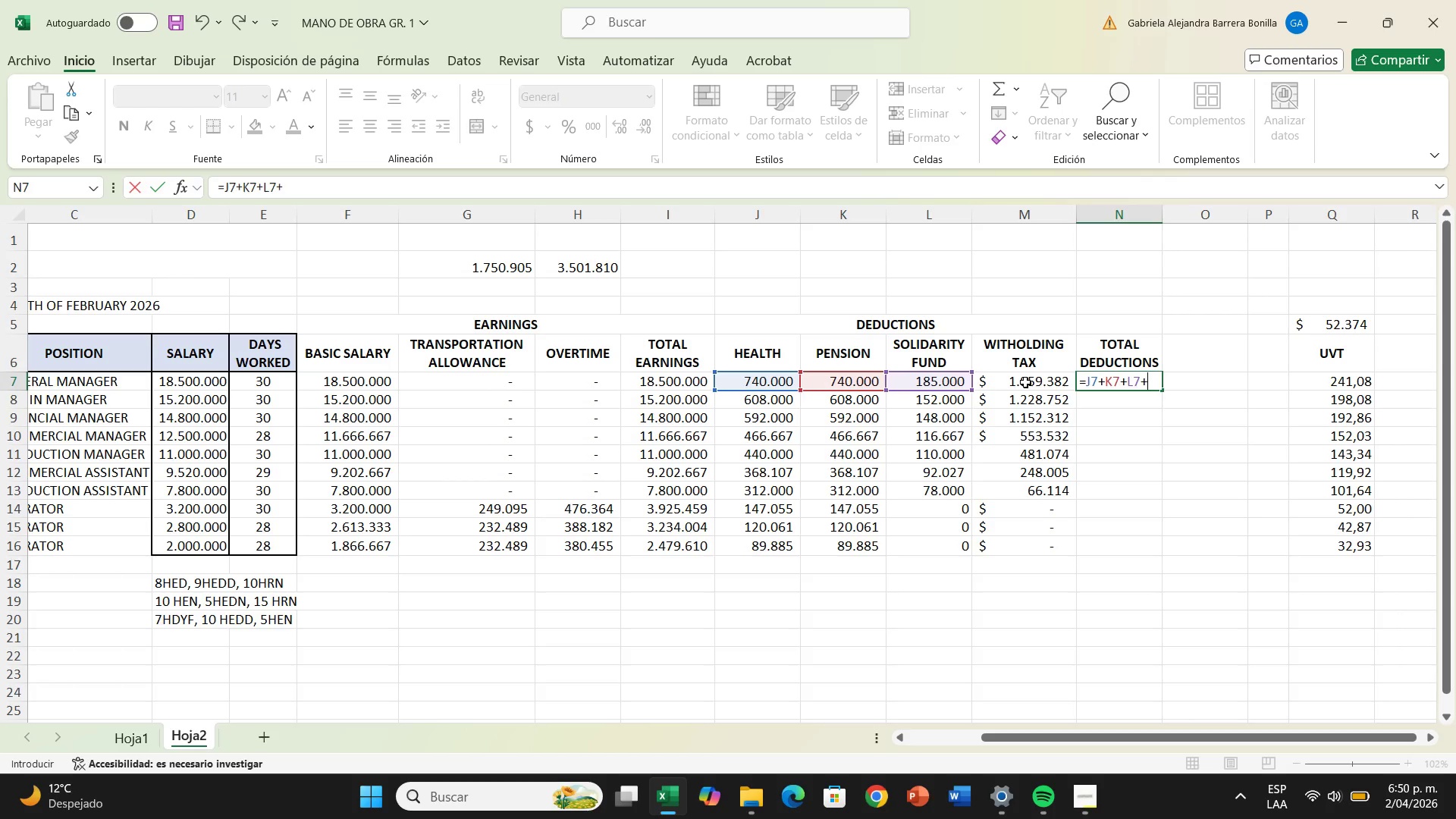 
wait(8.02)
 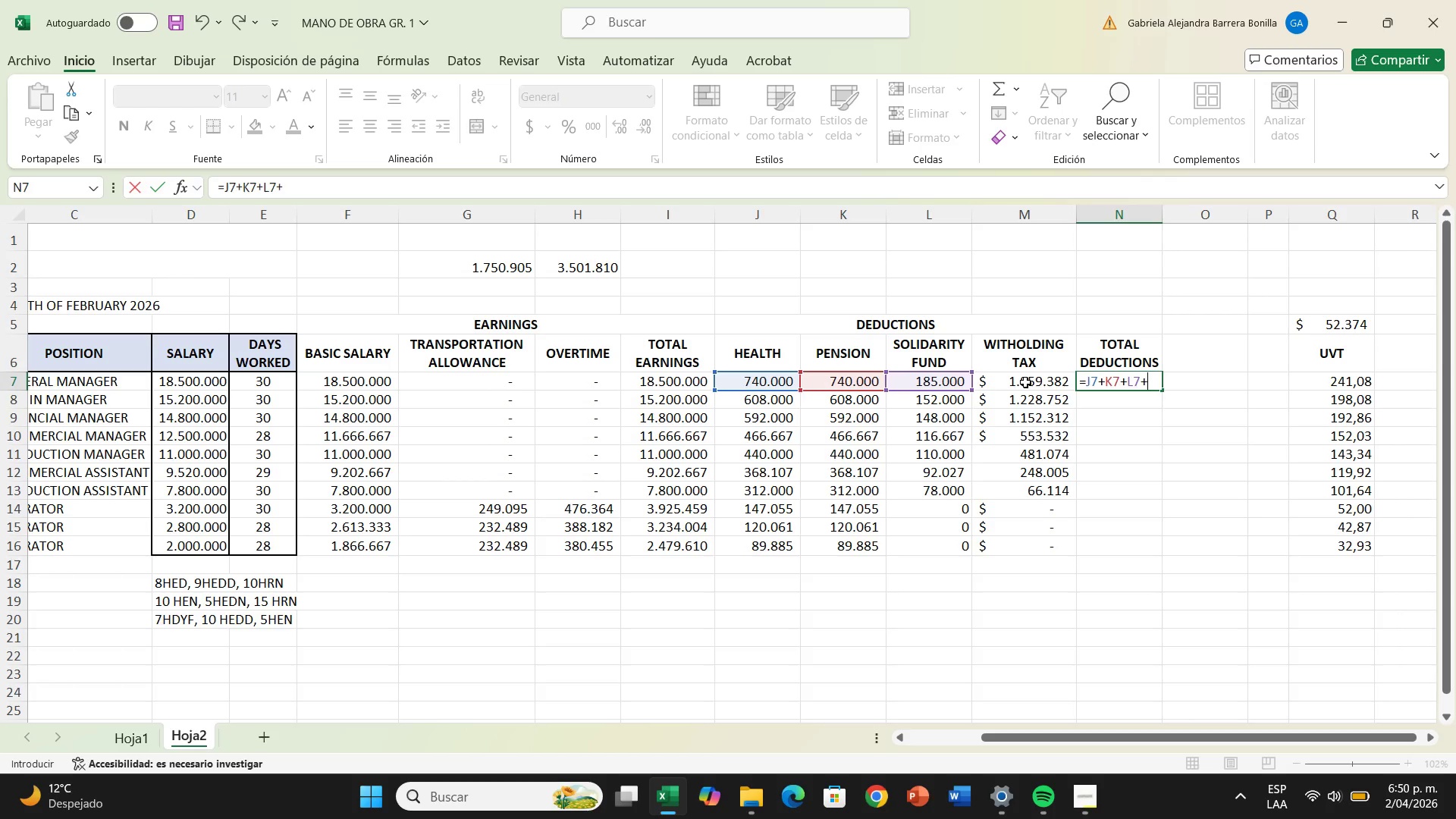 
left_click([1025, 382])
 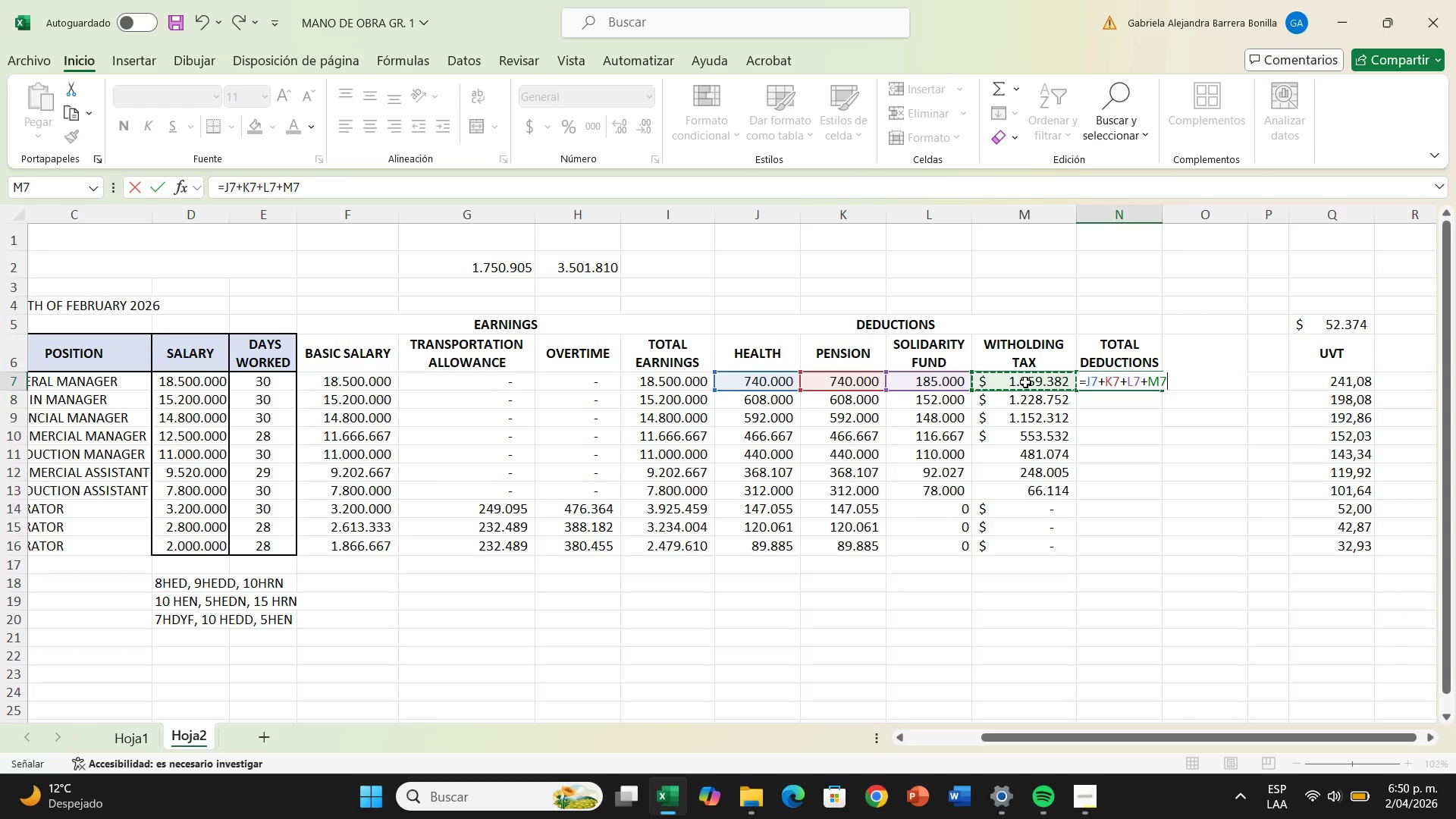 
key(Enter)
 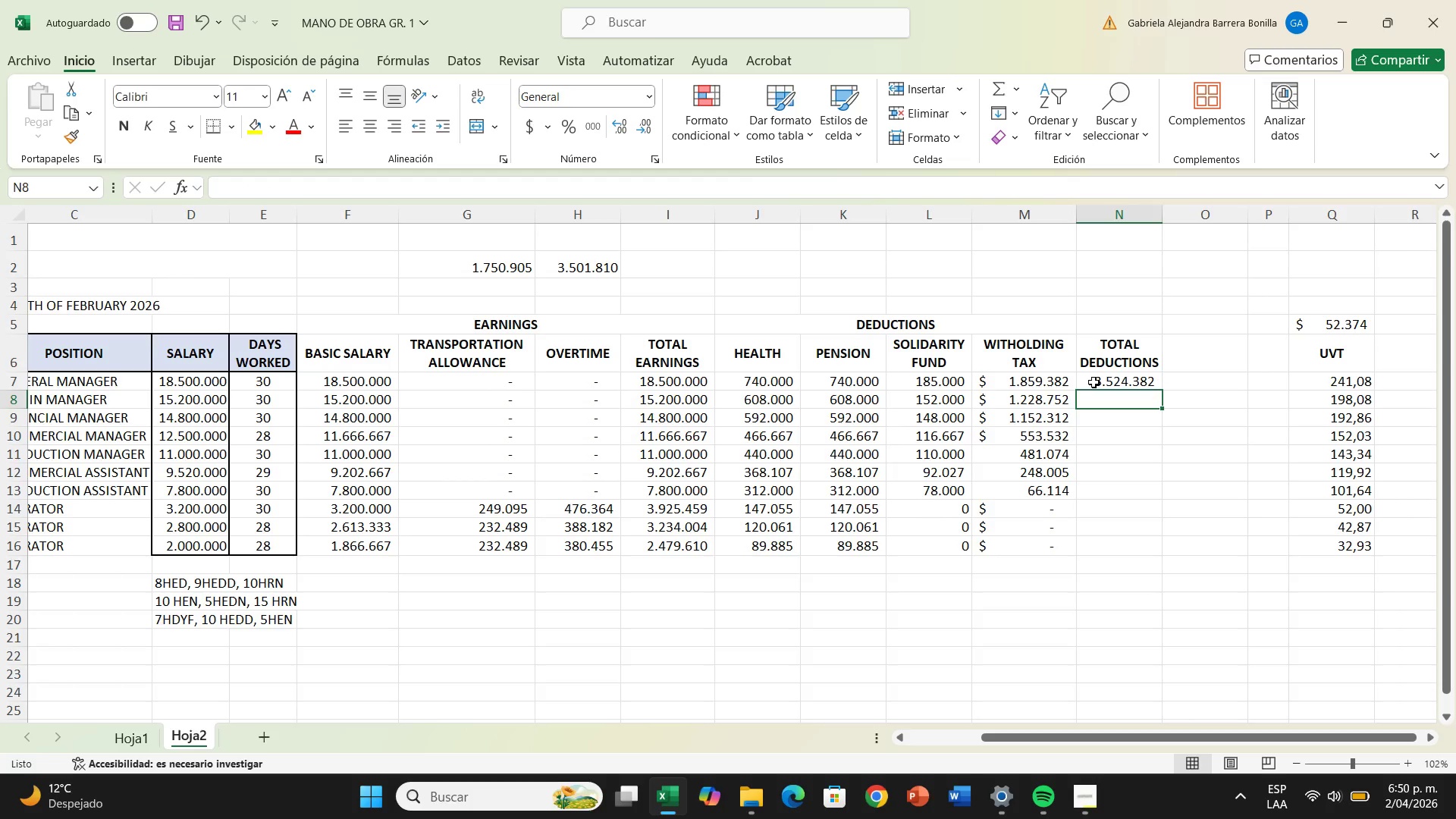 
left_click([1094, 382])
 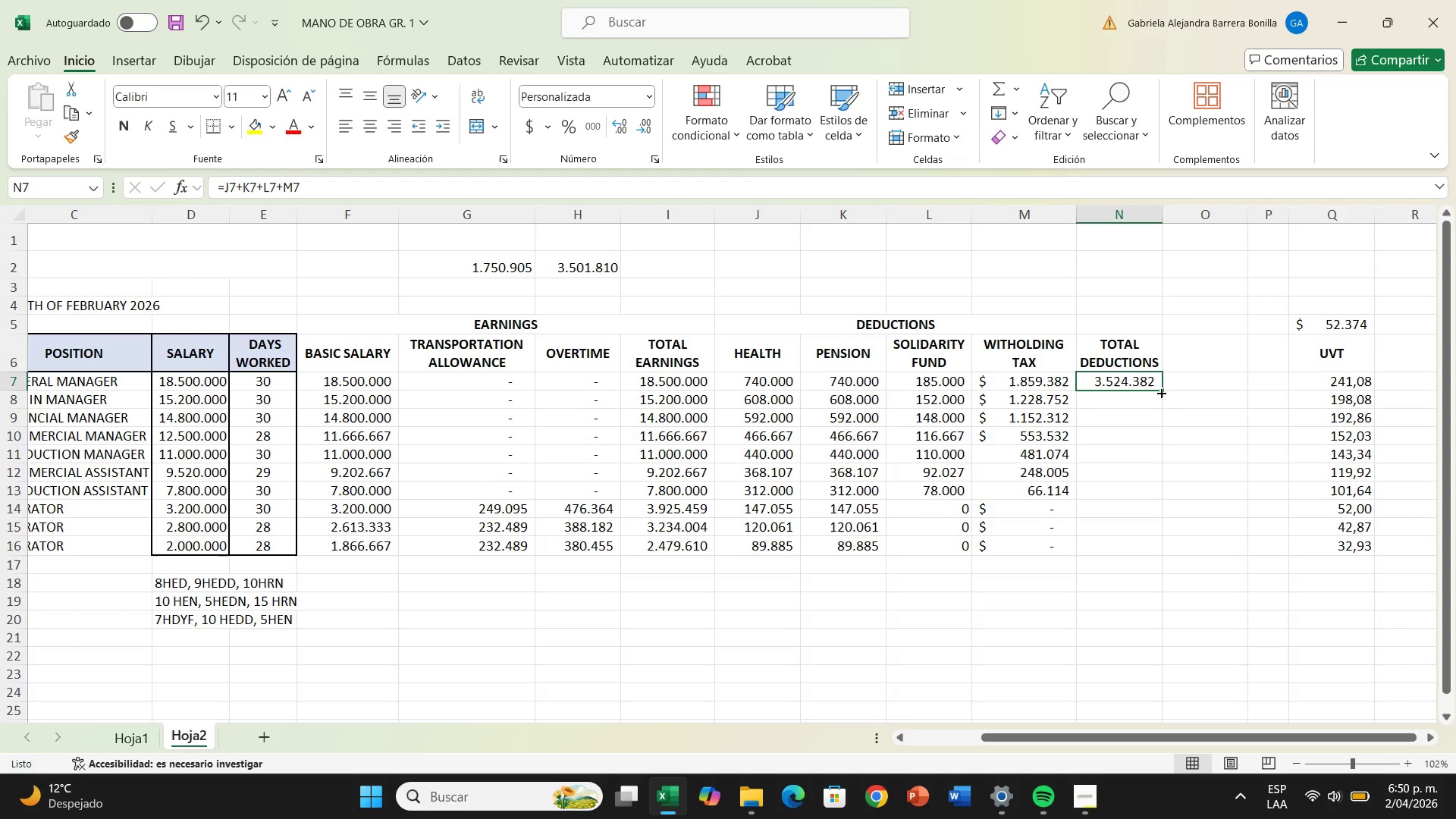 
left_click_drag(start_coordinate=[1162, 391], to_coordinate=[1177, 557])
 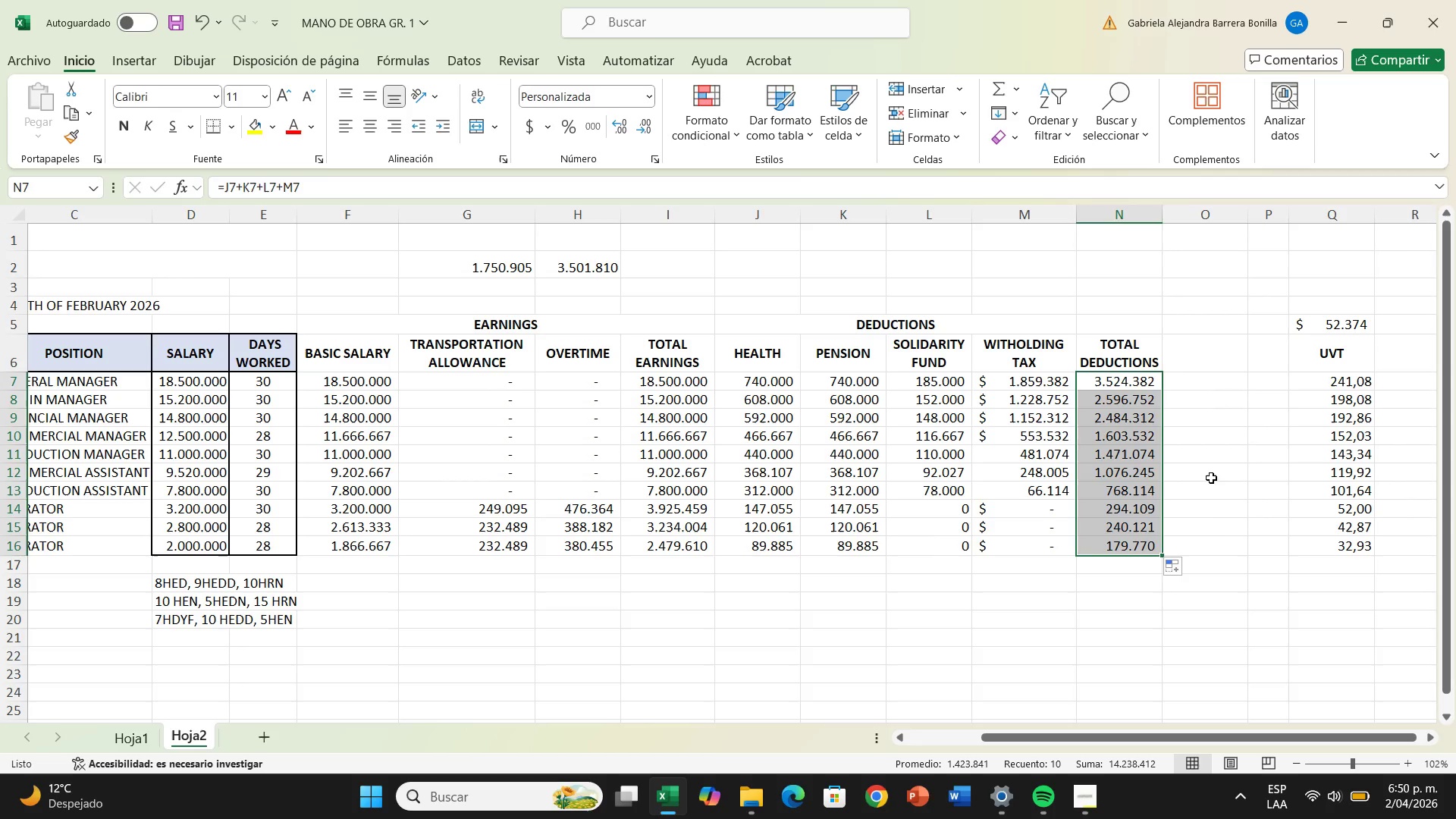 
wait(6.12)
 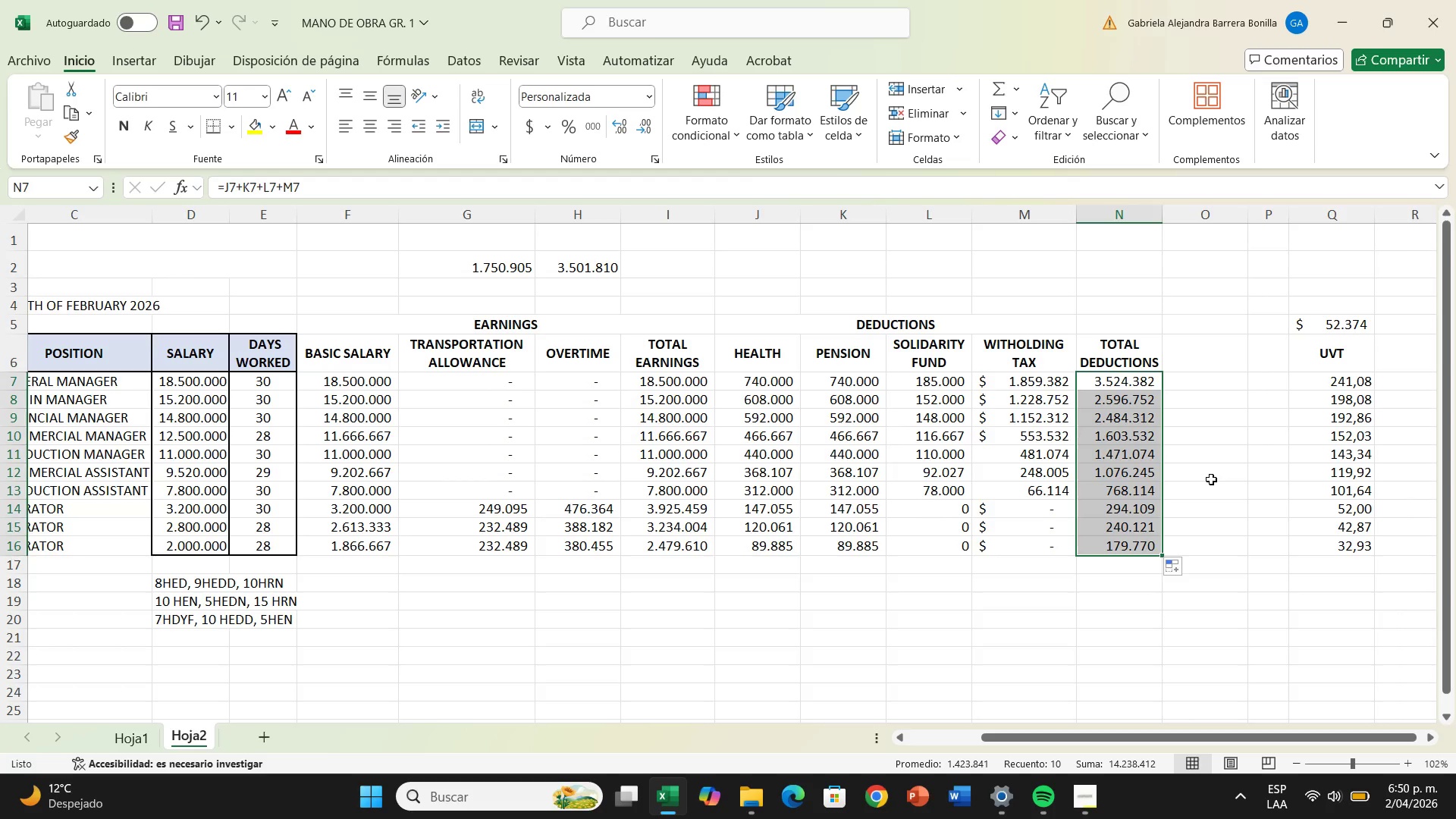 
left_click([1204, 361])
 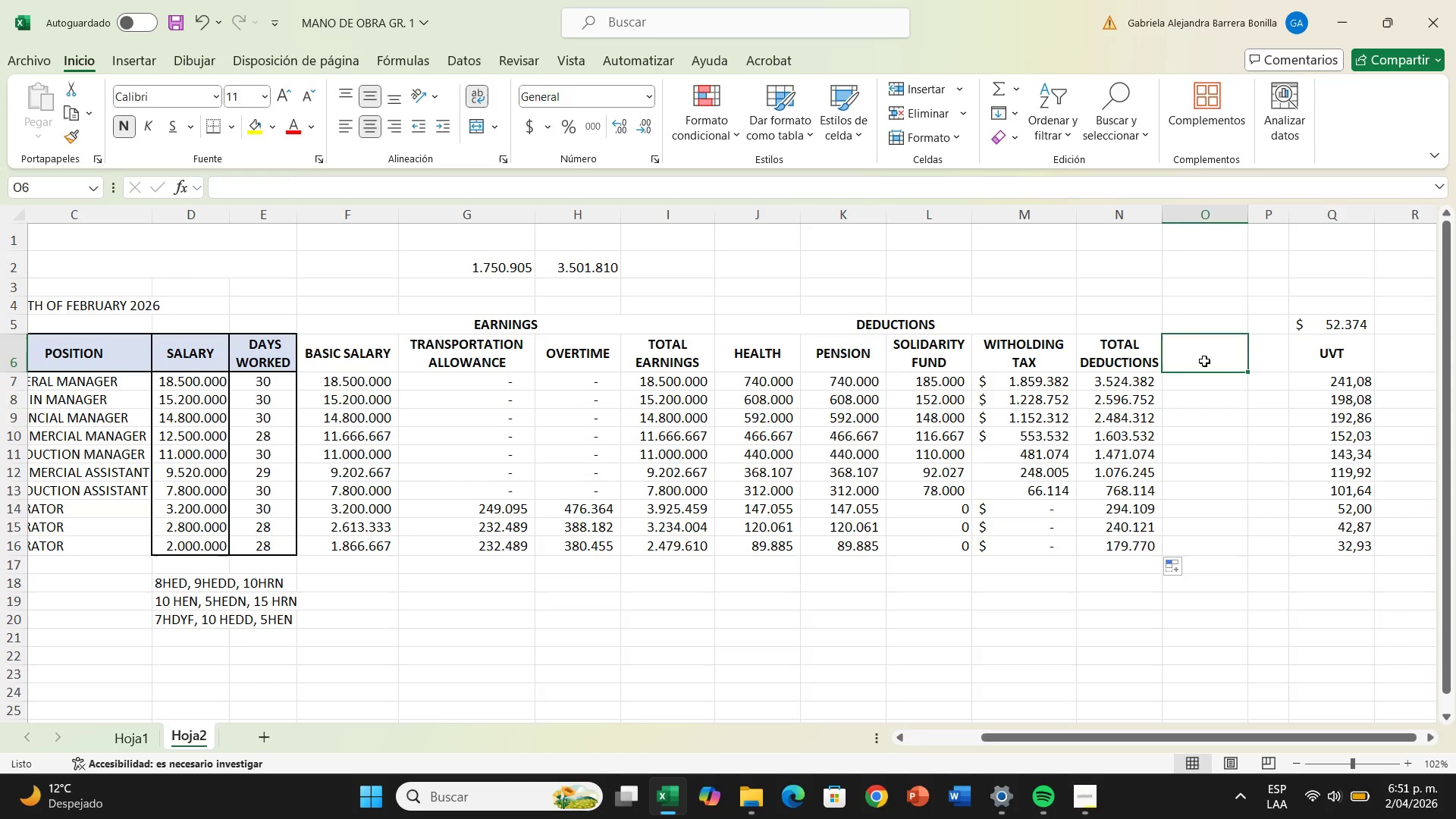 
type(net pay)
 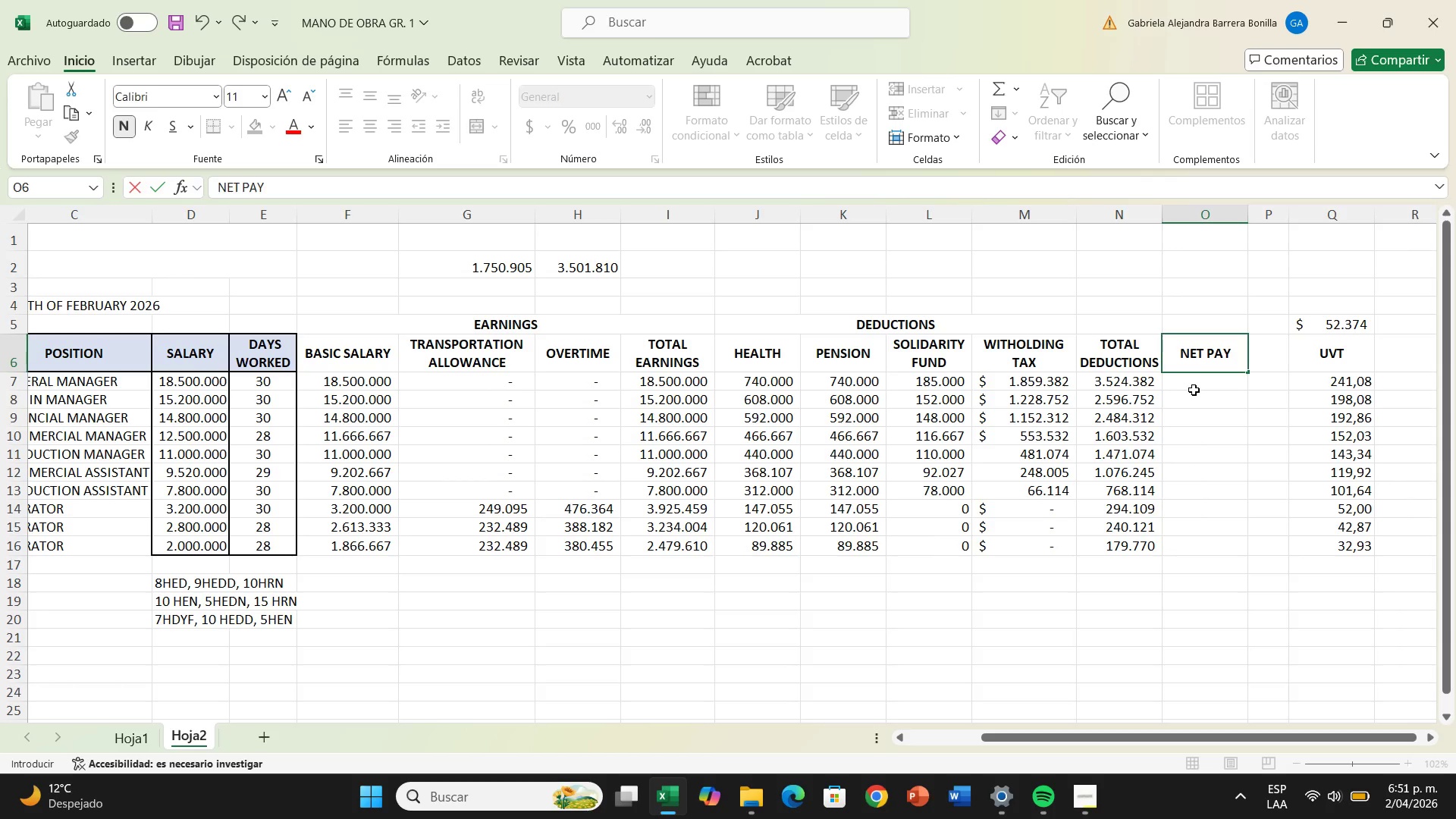 
left_click([1194, 390])
 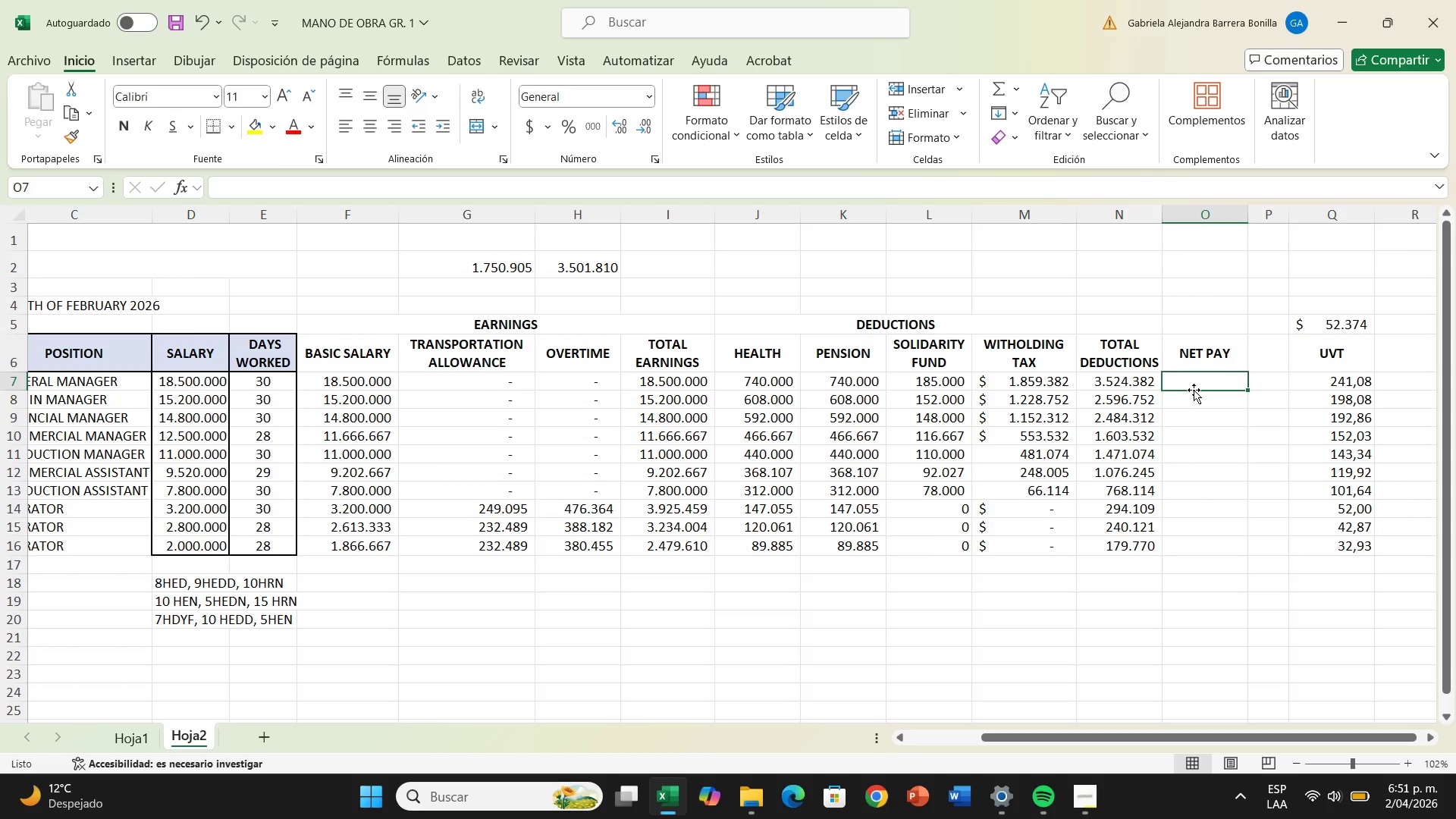 
wait(8.5)
 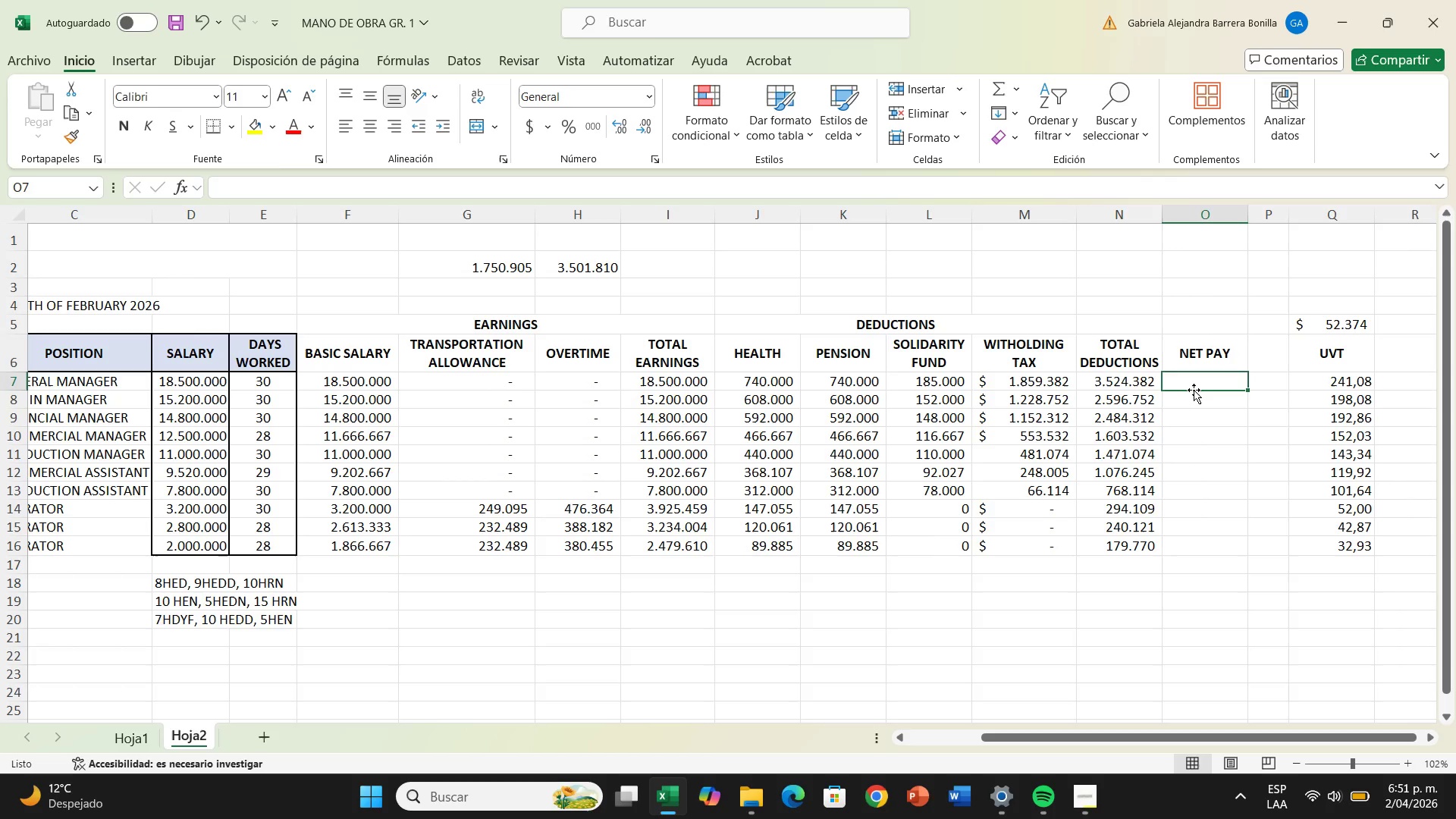 
key(Shift+0)
 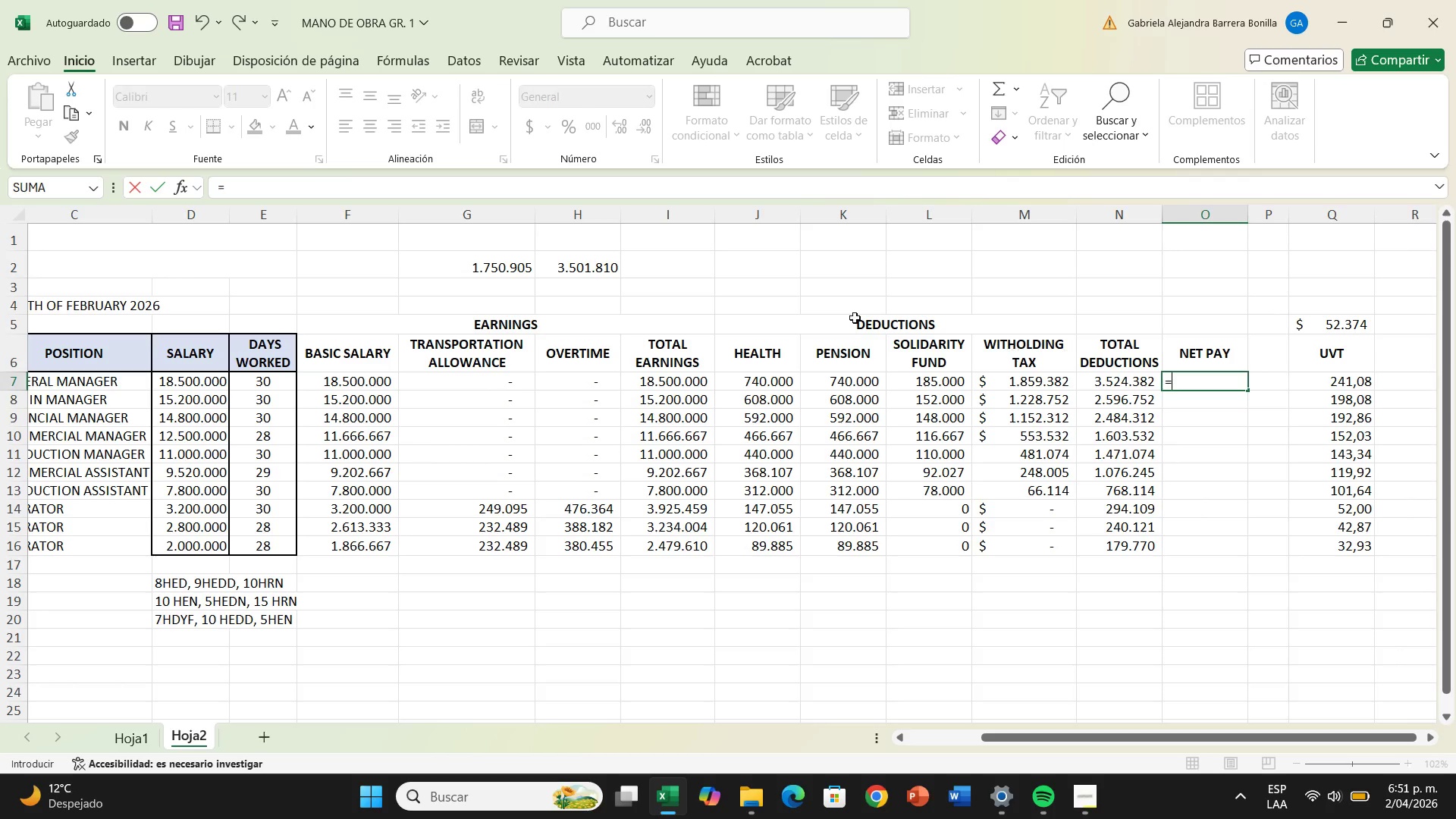 
left_click([693, 386])
 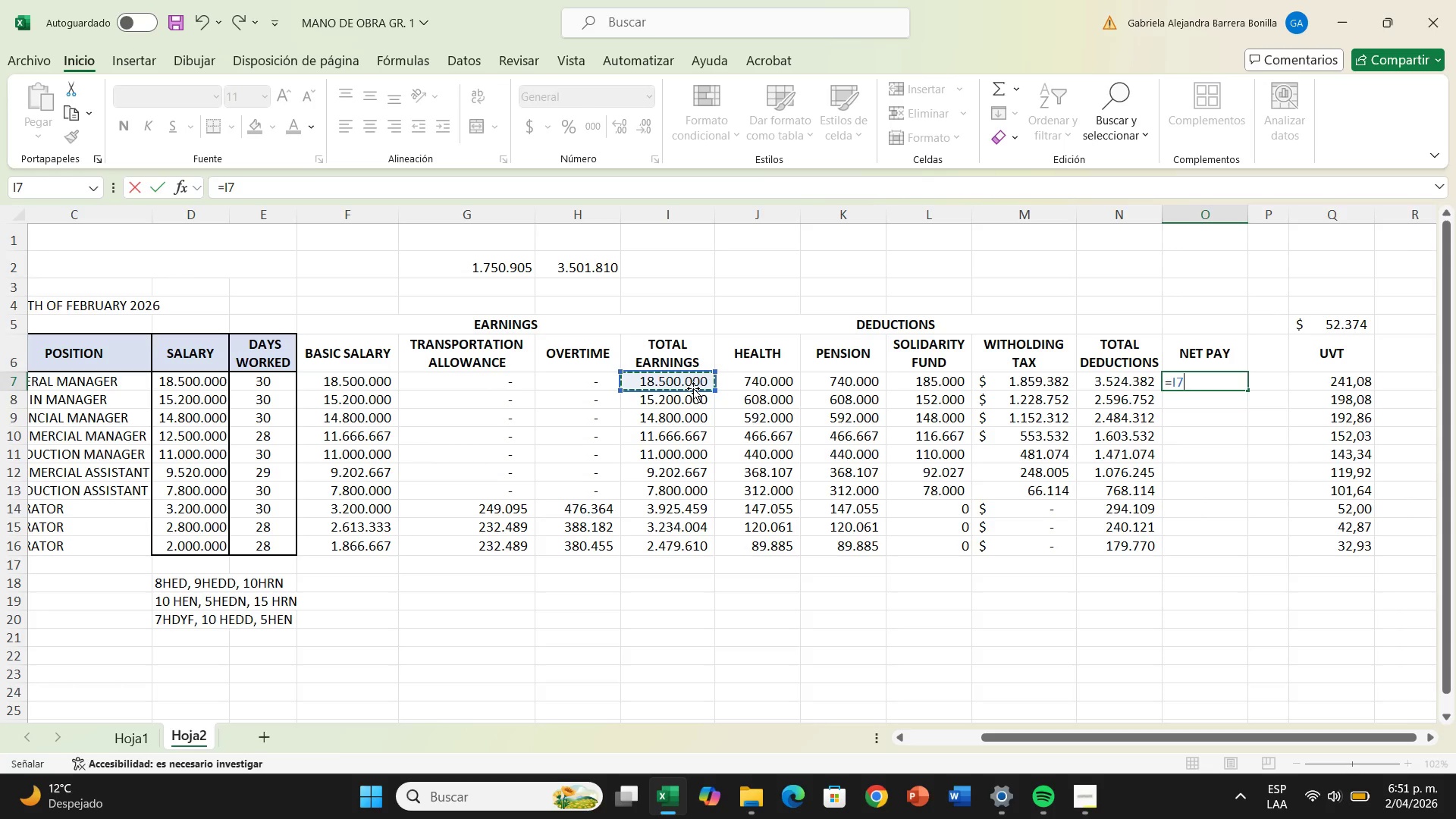 
key(Minus)
 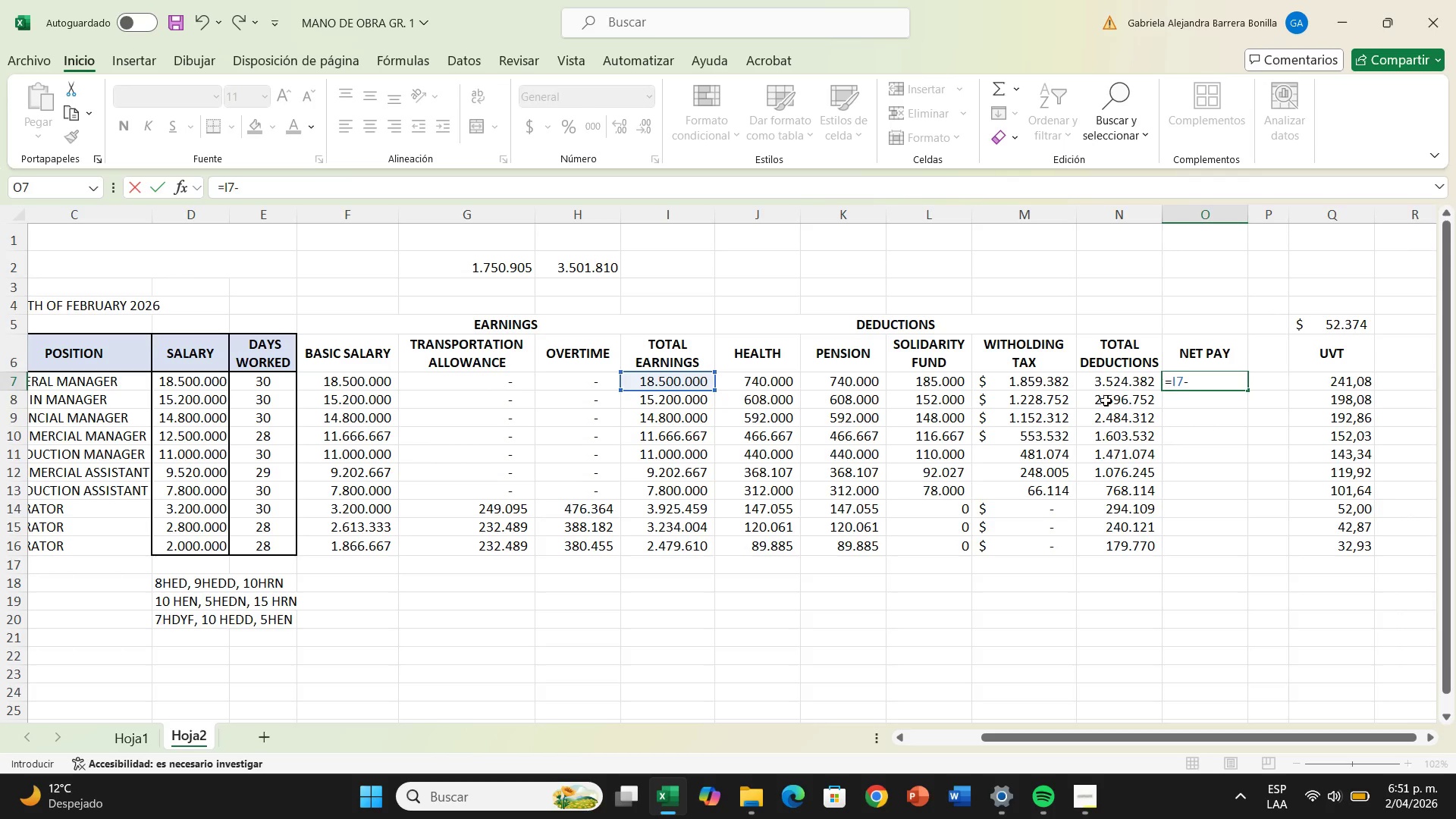 
left_click([1108, 383])
 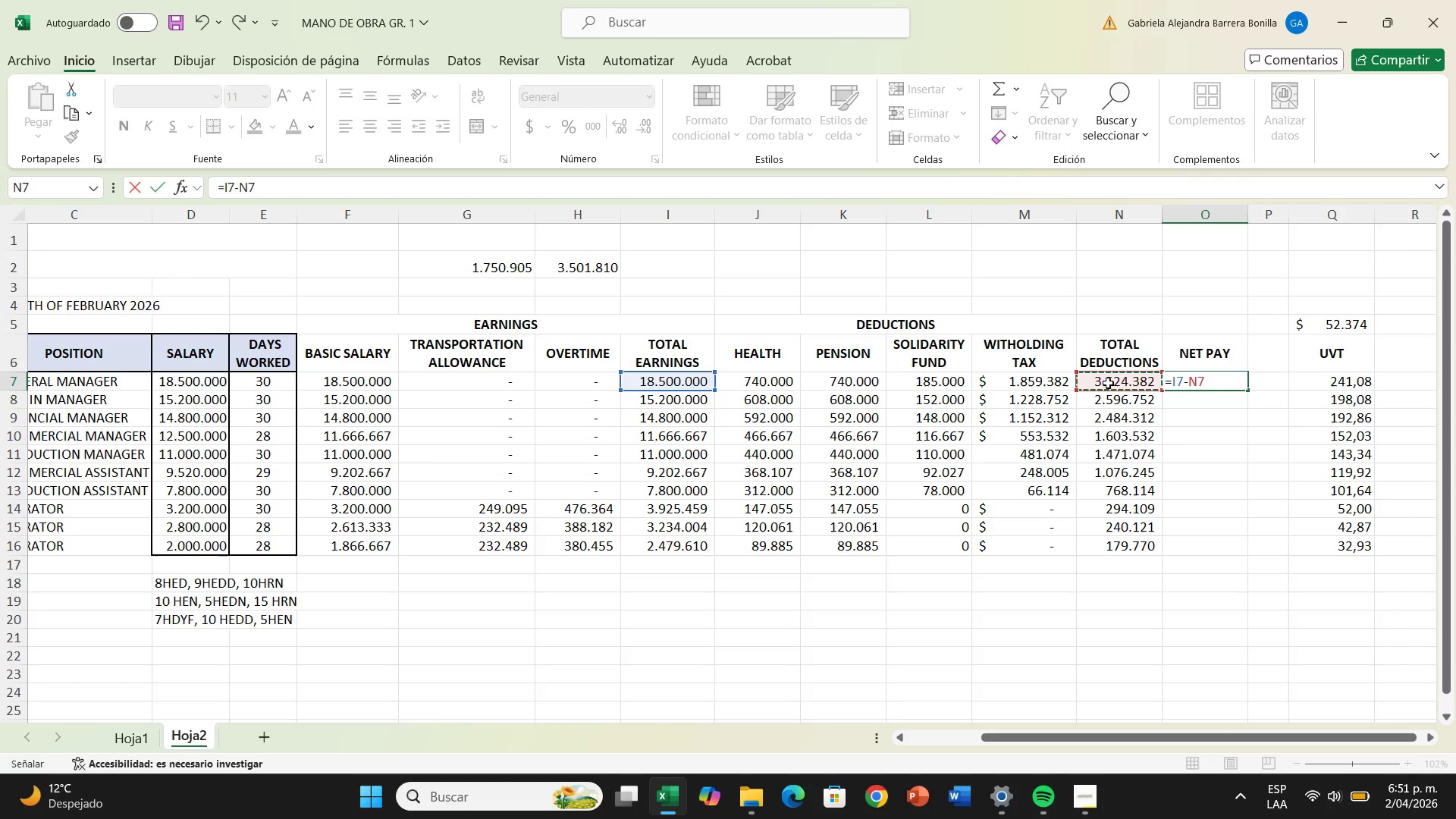 
key(Enter)
 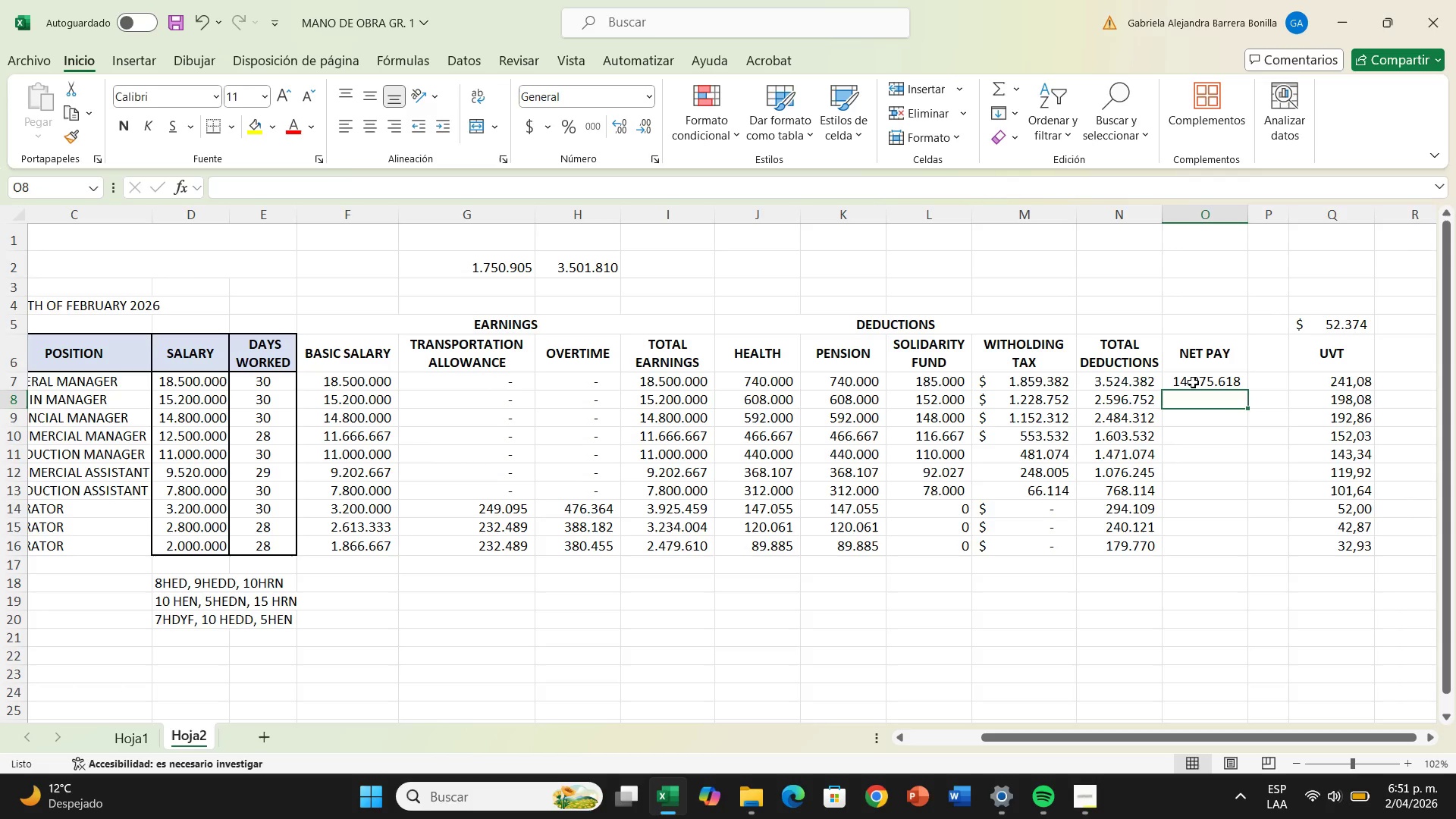 
left_click([1193, 382])
 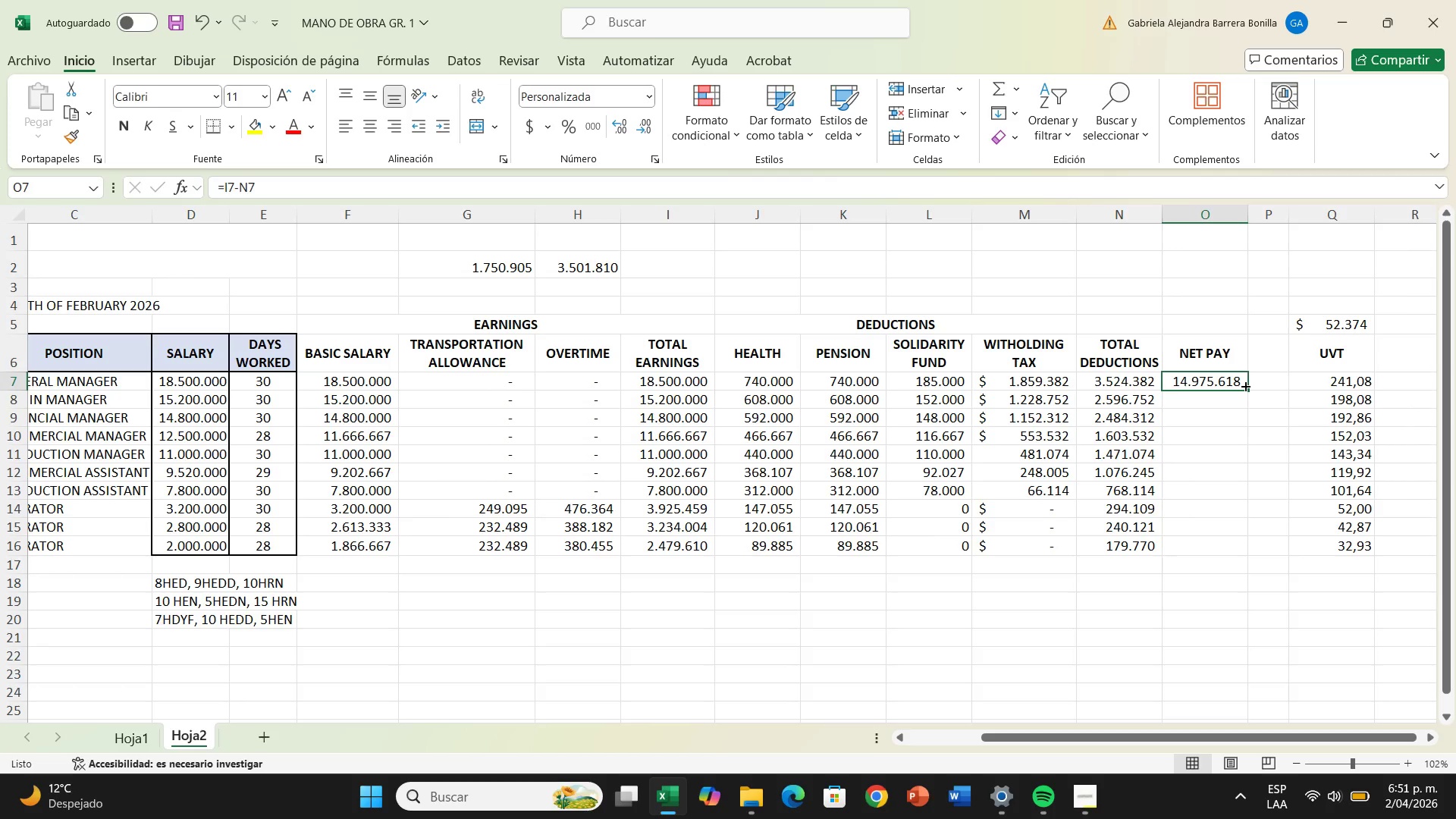 
left_click_drag(start_coordinate=[1244, 385], to_coordinate=[1244, 556])
 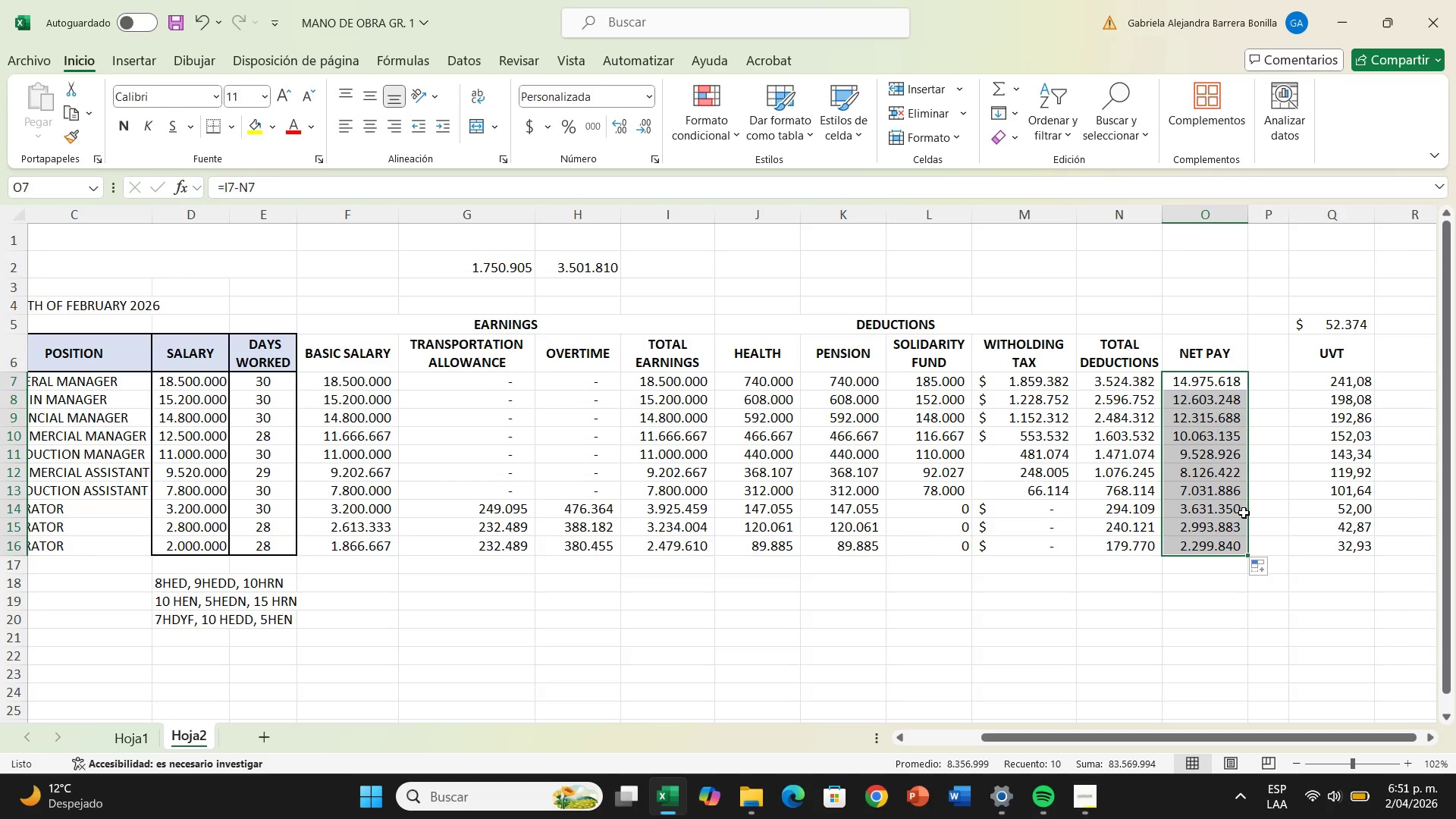 
wait(19.89)
 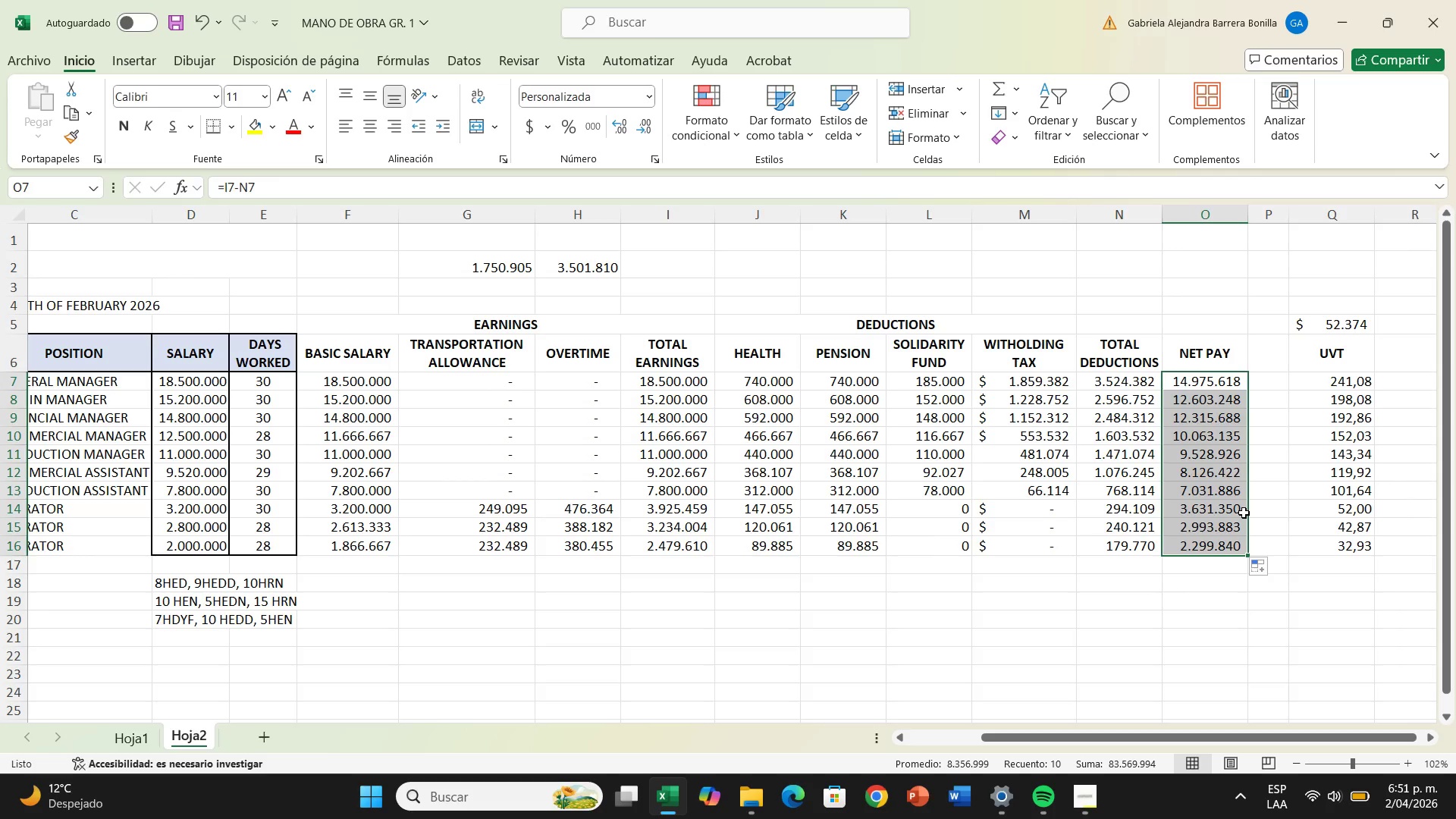 
left_click_drag(start_coordinate=[385, 350], to_coordinate=[1194, 351])
 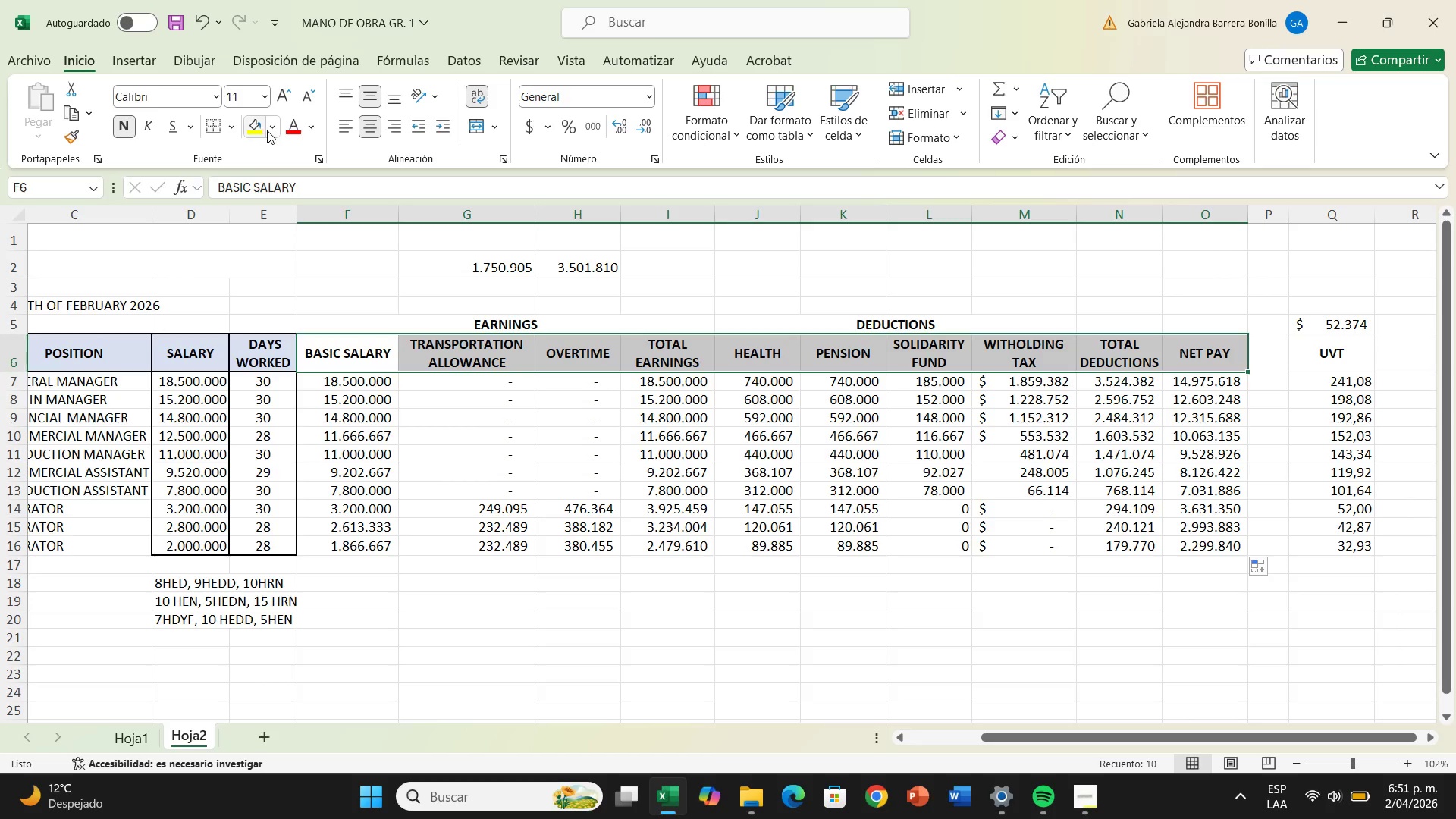 
left_click([271, 130])
 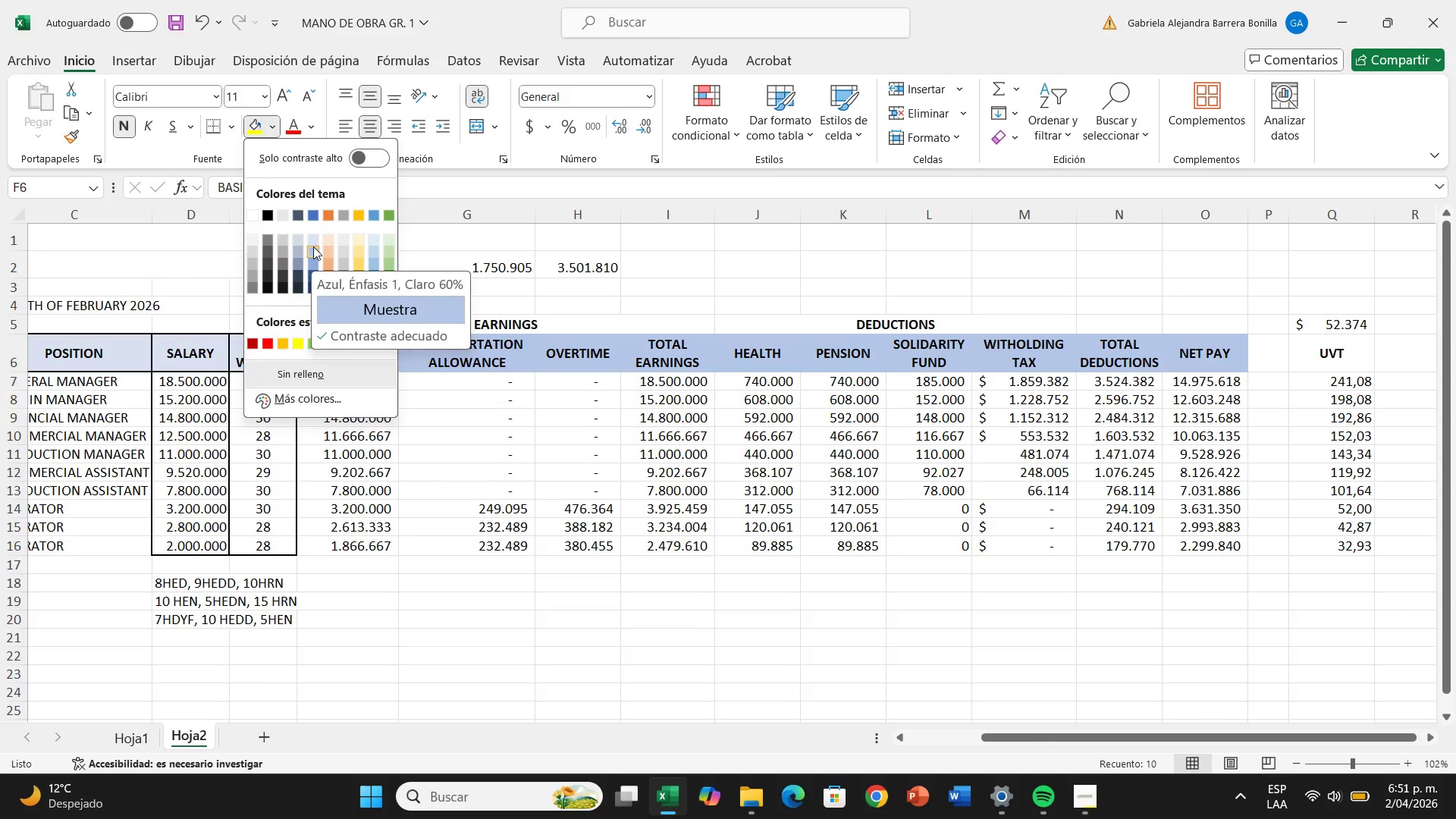 
left_click([315, 241])
 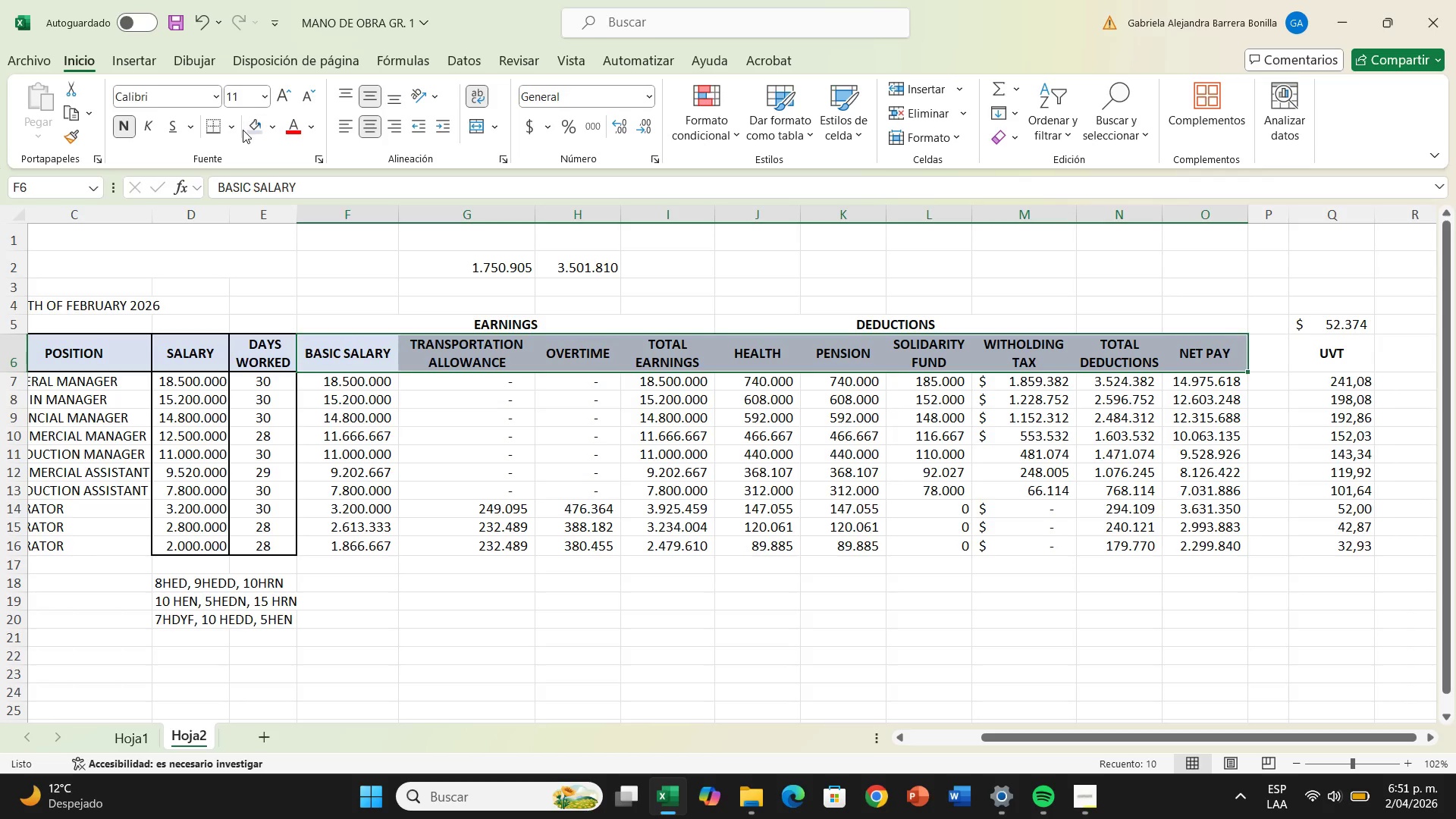 
left_click([231, 128])
 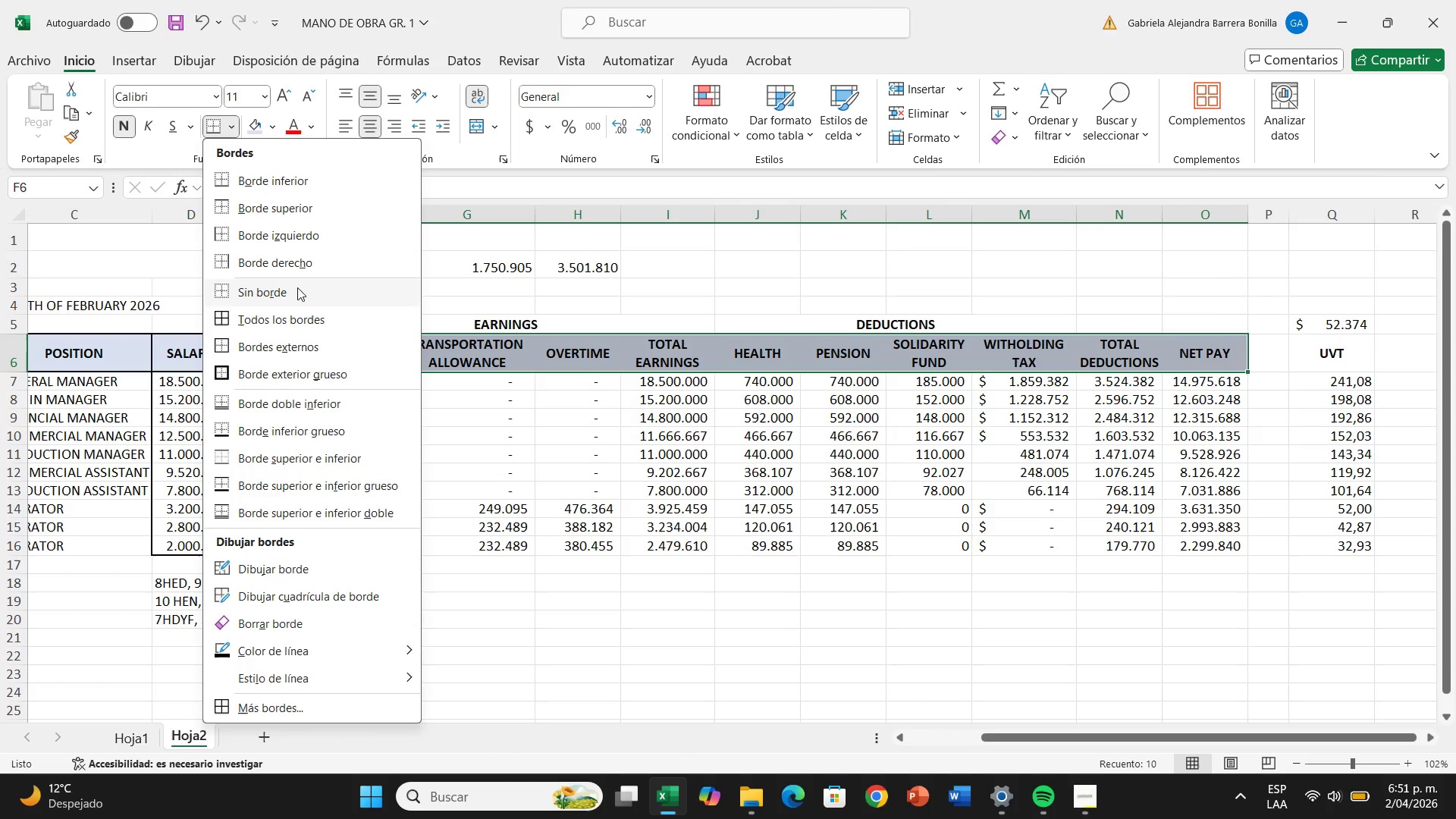 
left_click([301, 315])
 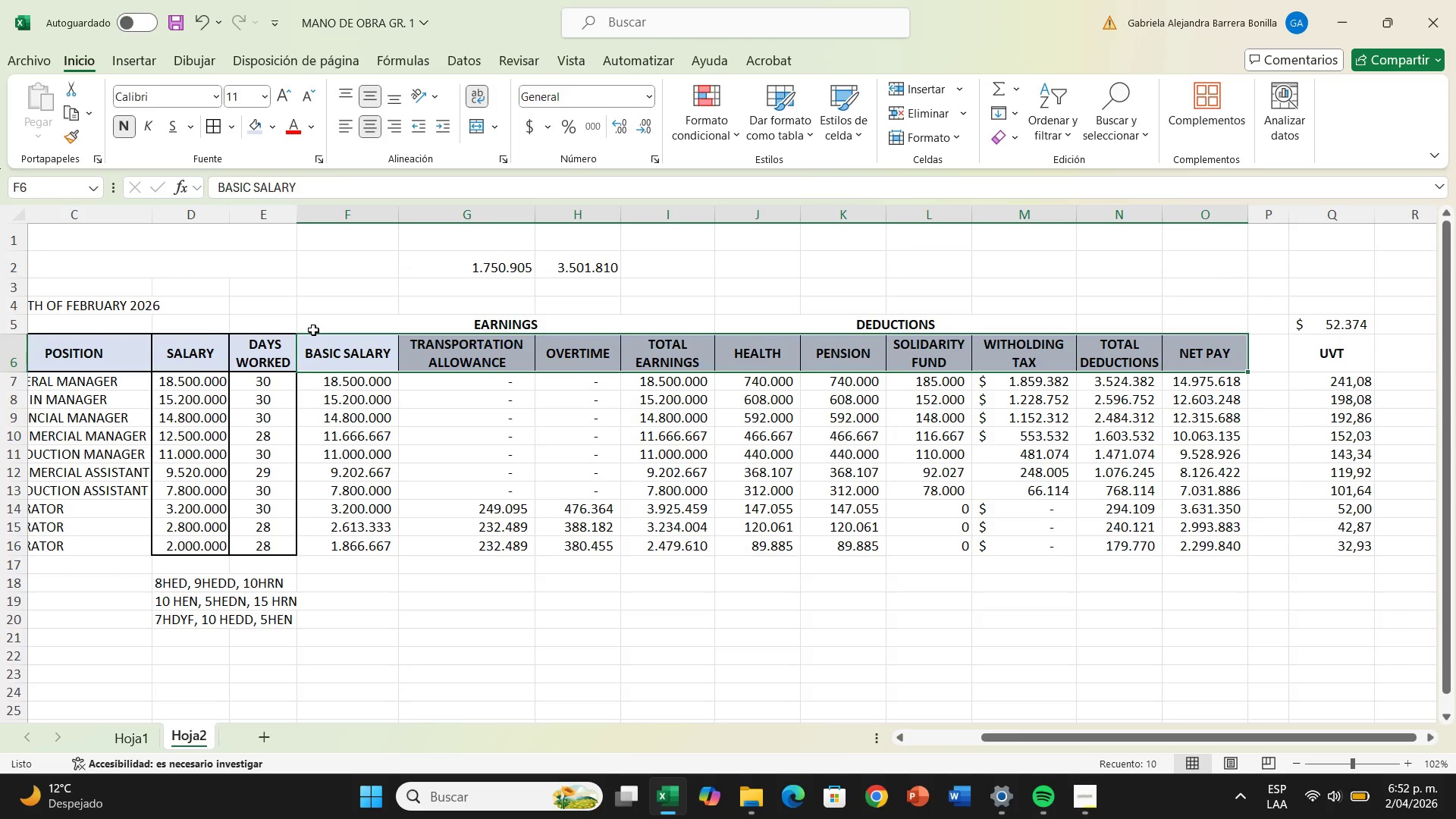 
left_click([313, 336])
 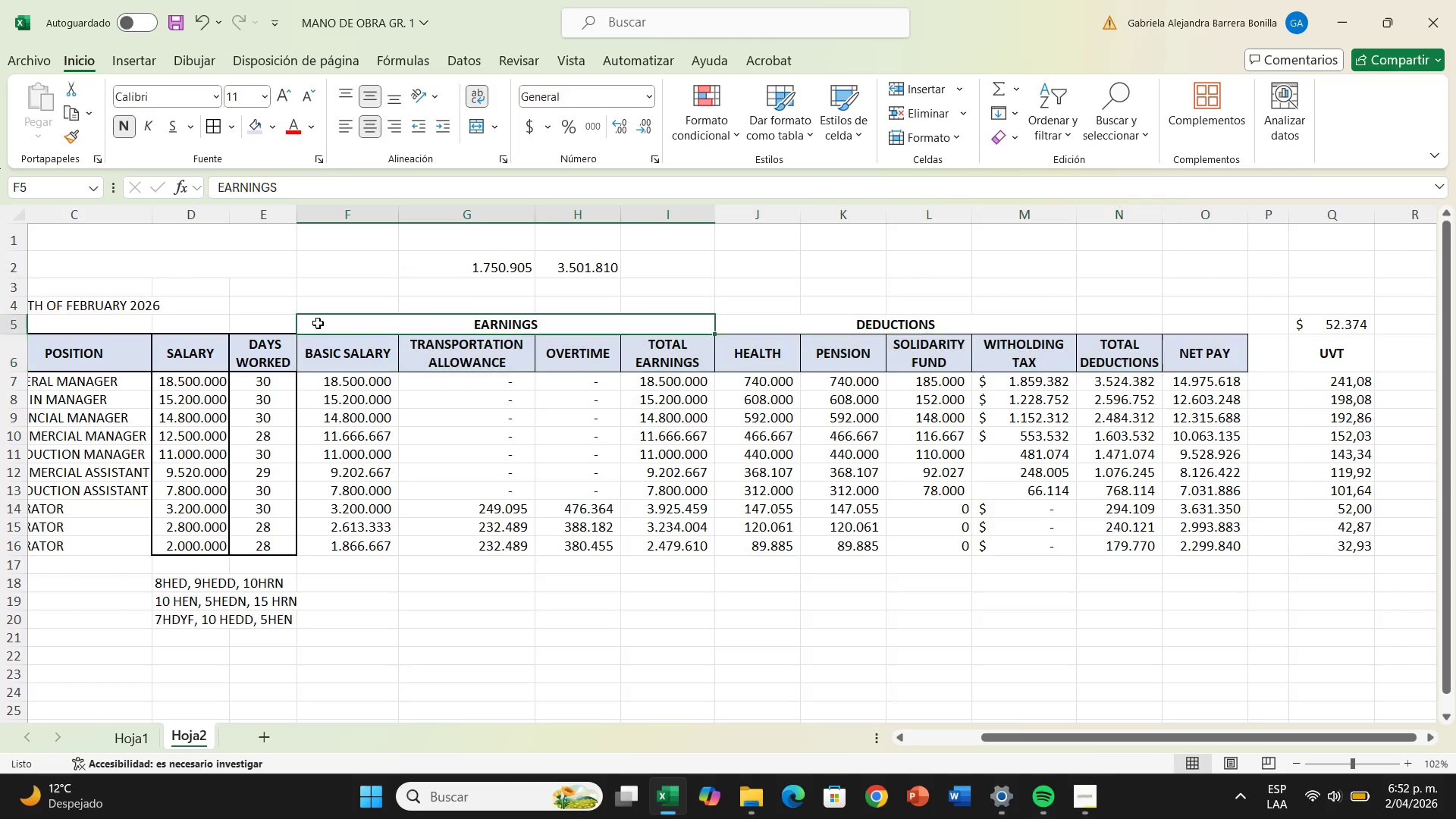 
left_click([318, 323])
 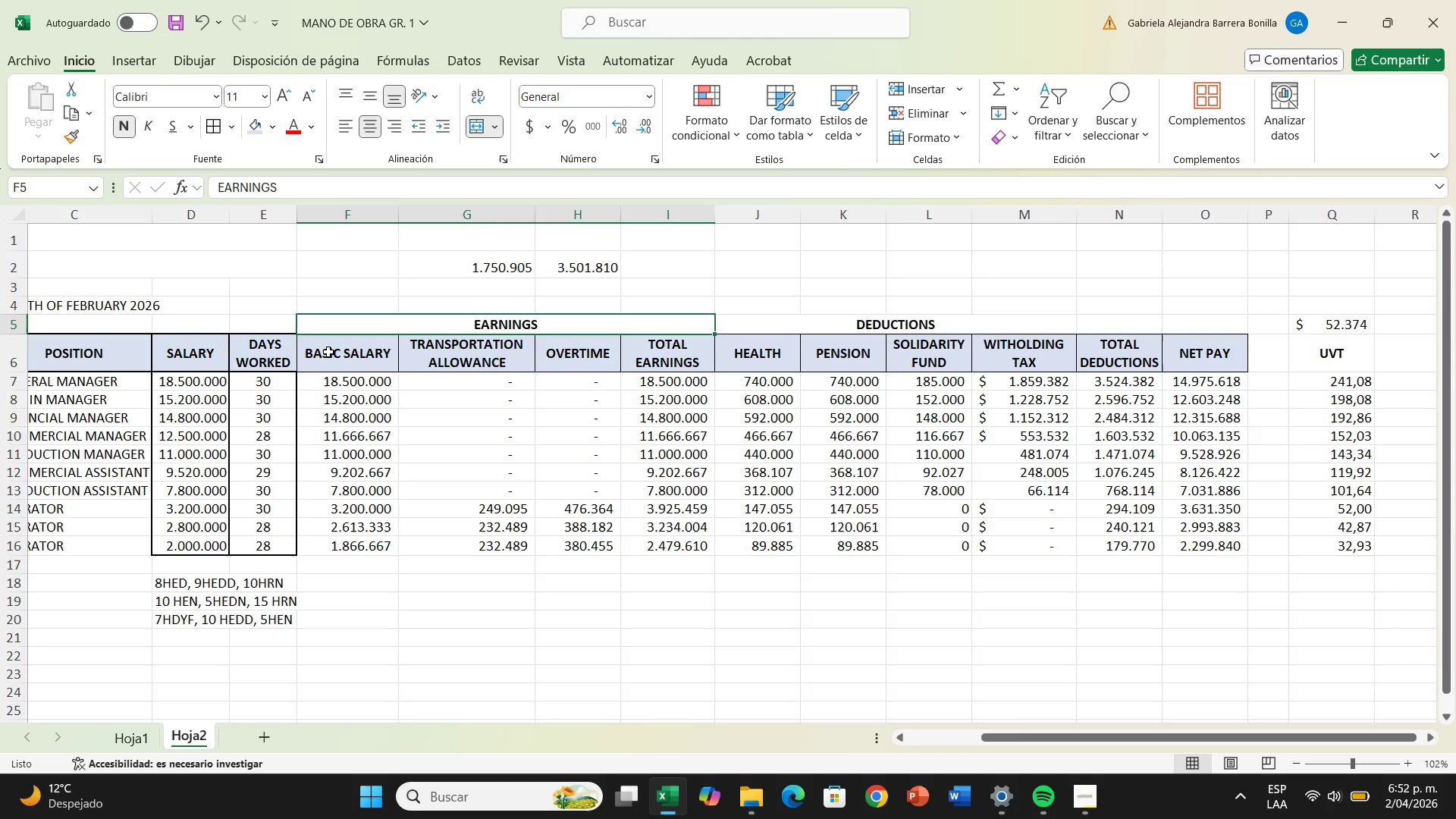 
left_click_drag(start_coordinate=[328, 352], to_coordinate=[1202, 548])
 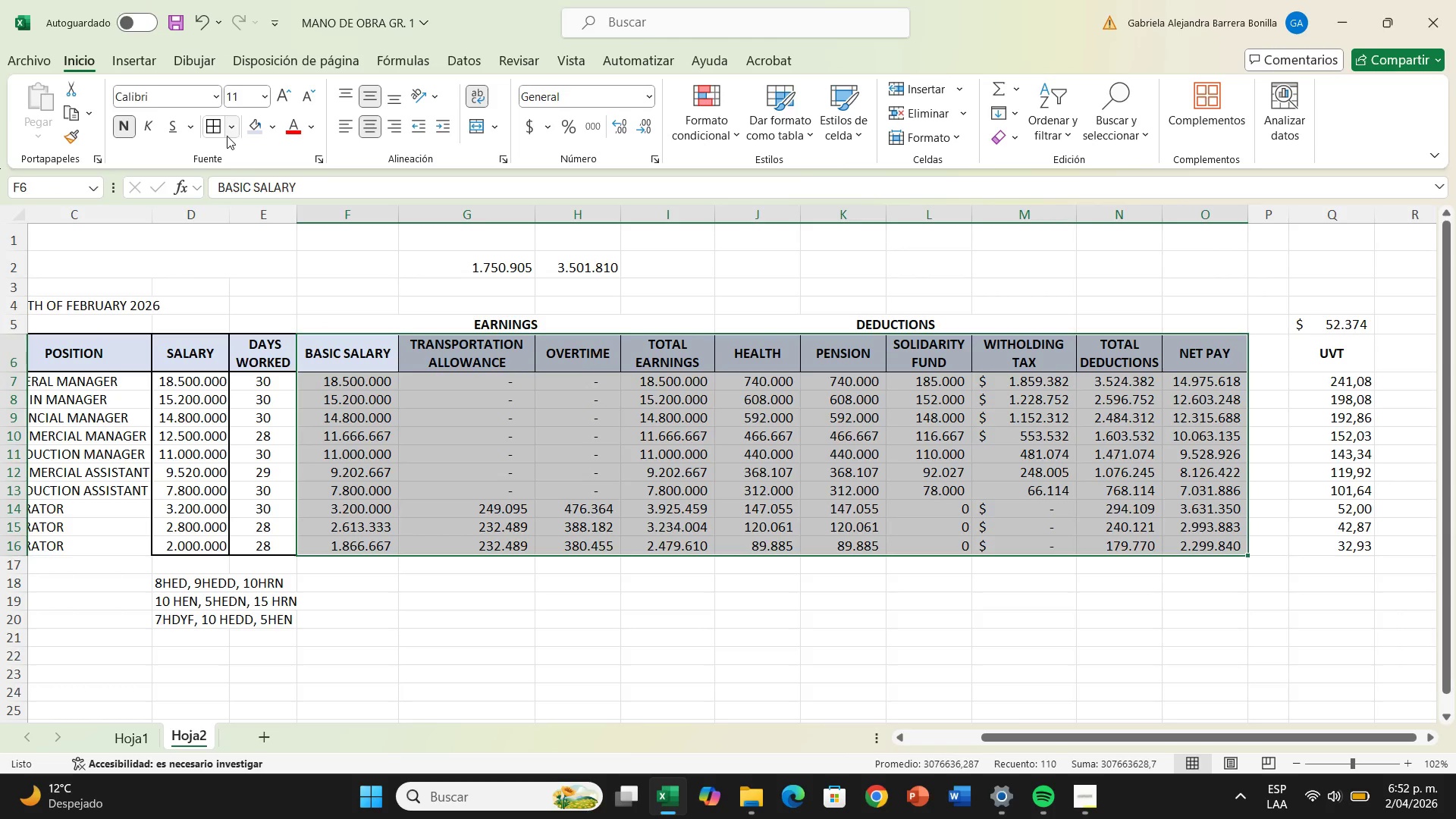 
left_click([218, 133])
 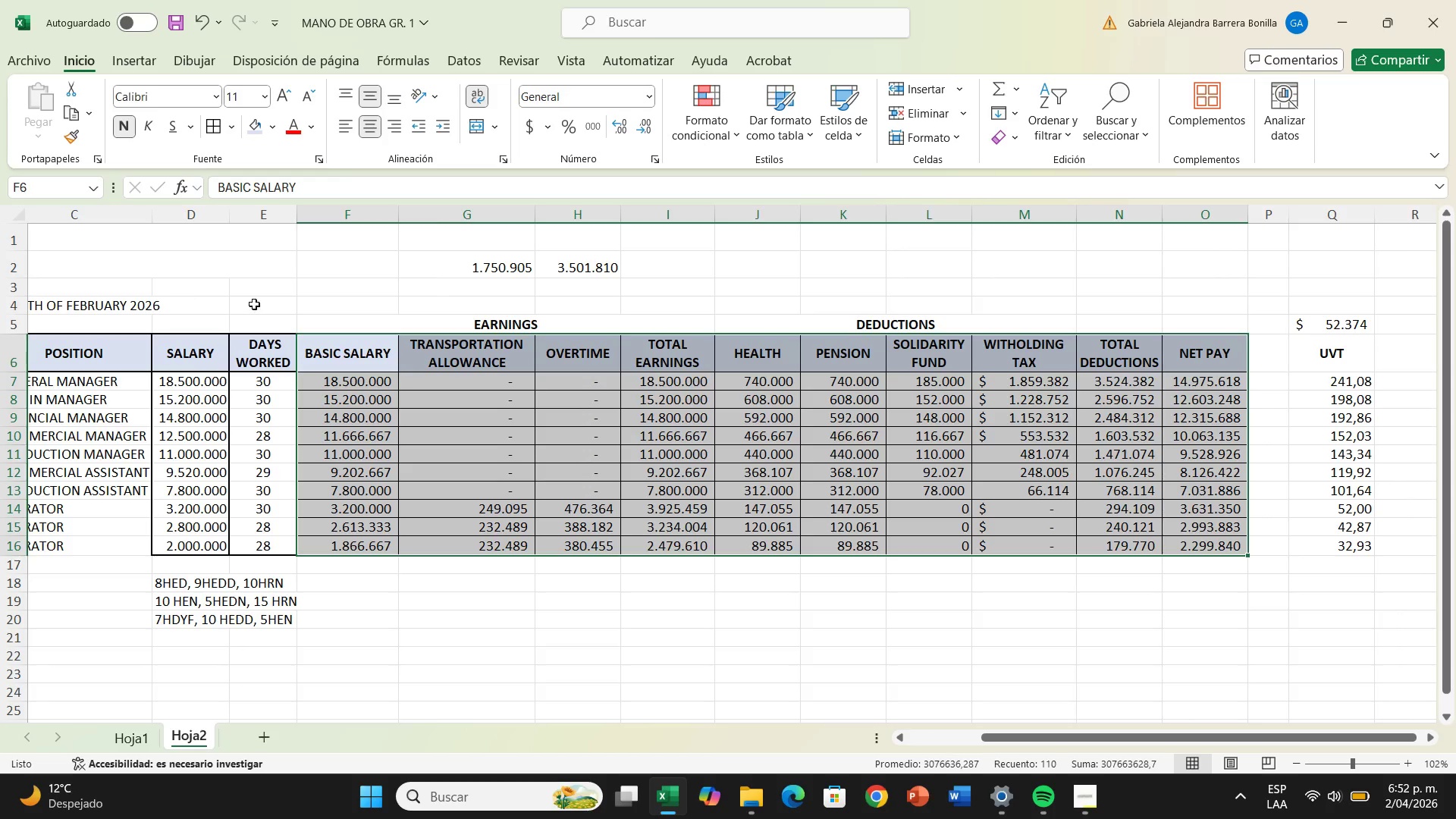 
left_click([569, 322])
 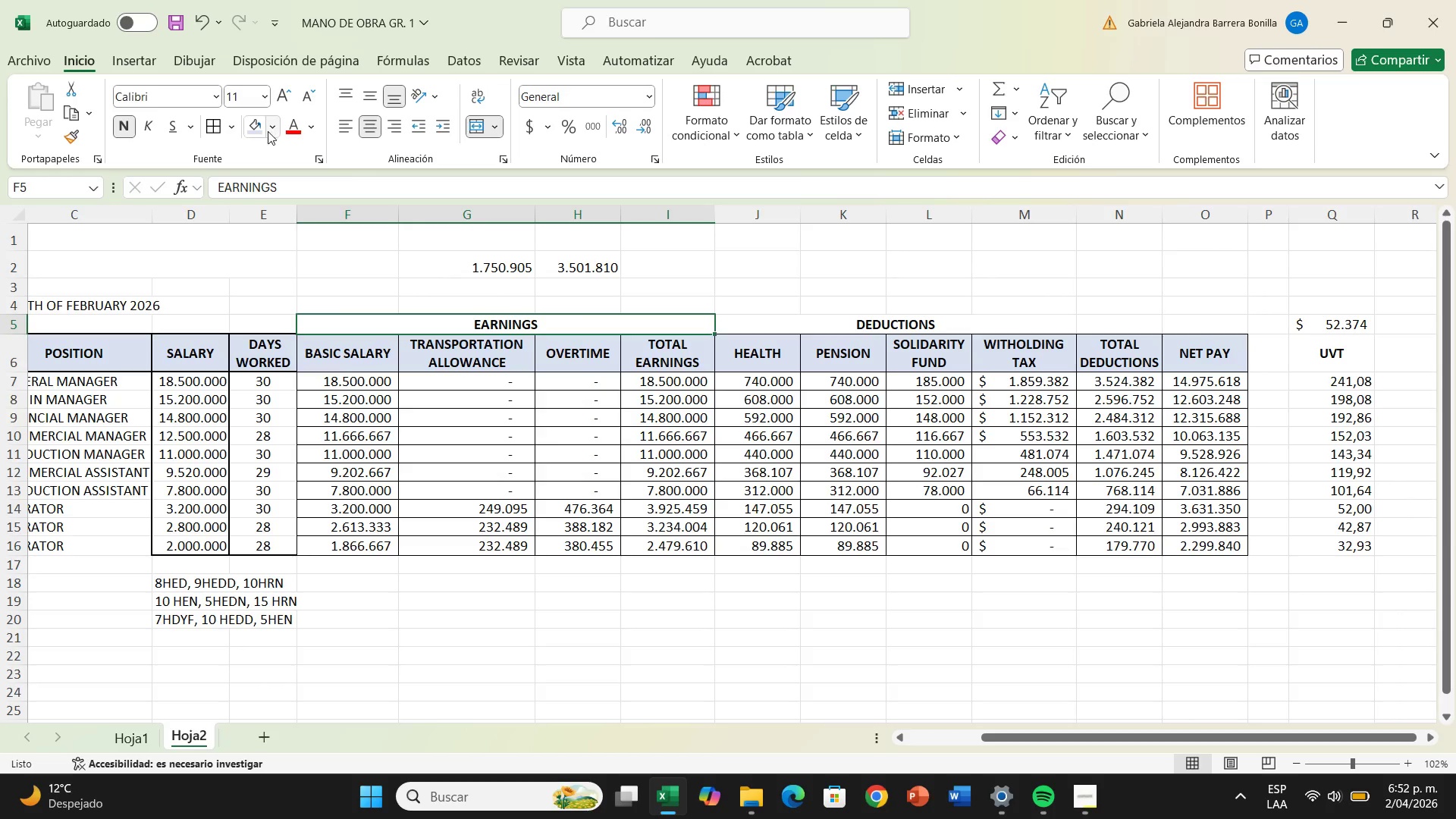 
left_click([268, 130])
 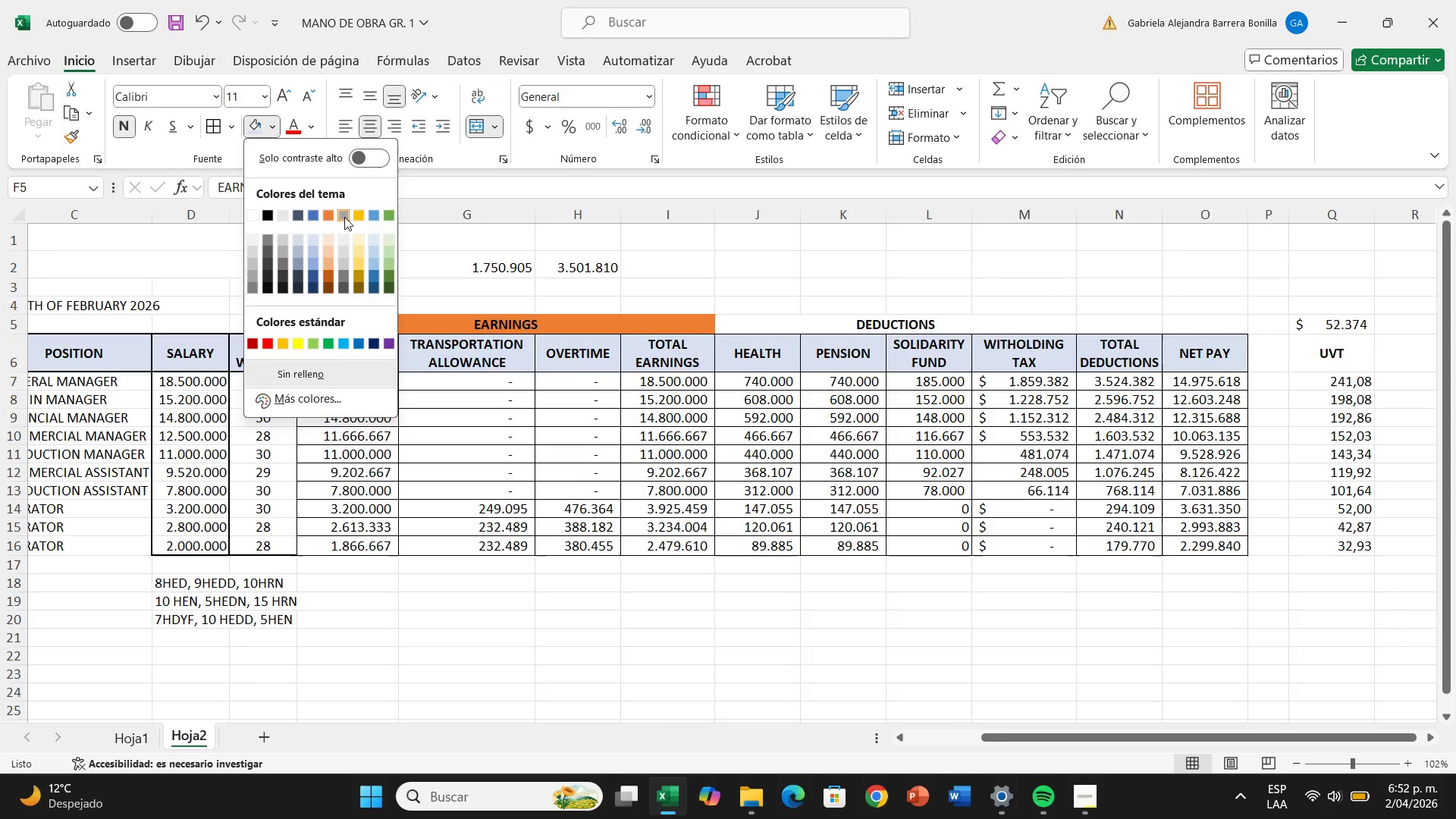 
mouse_move([360, 245])
 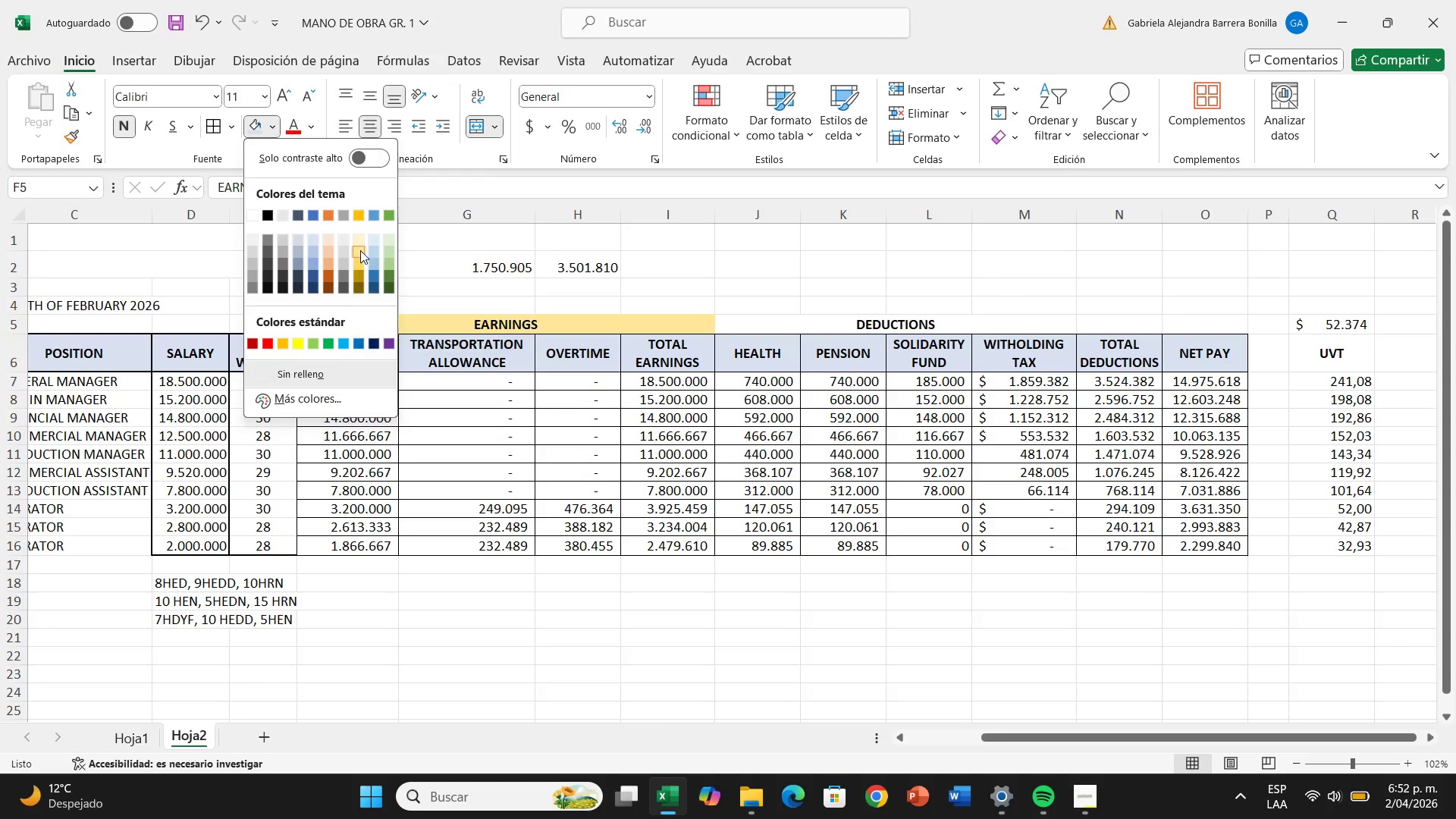 
left_click([360, 250])
 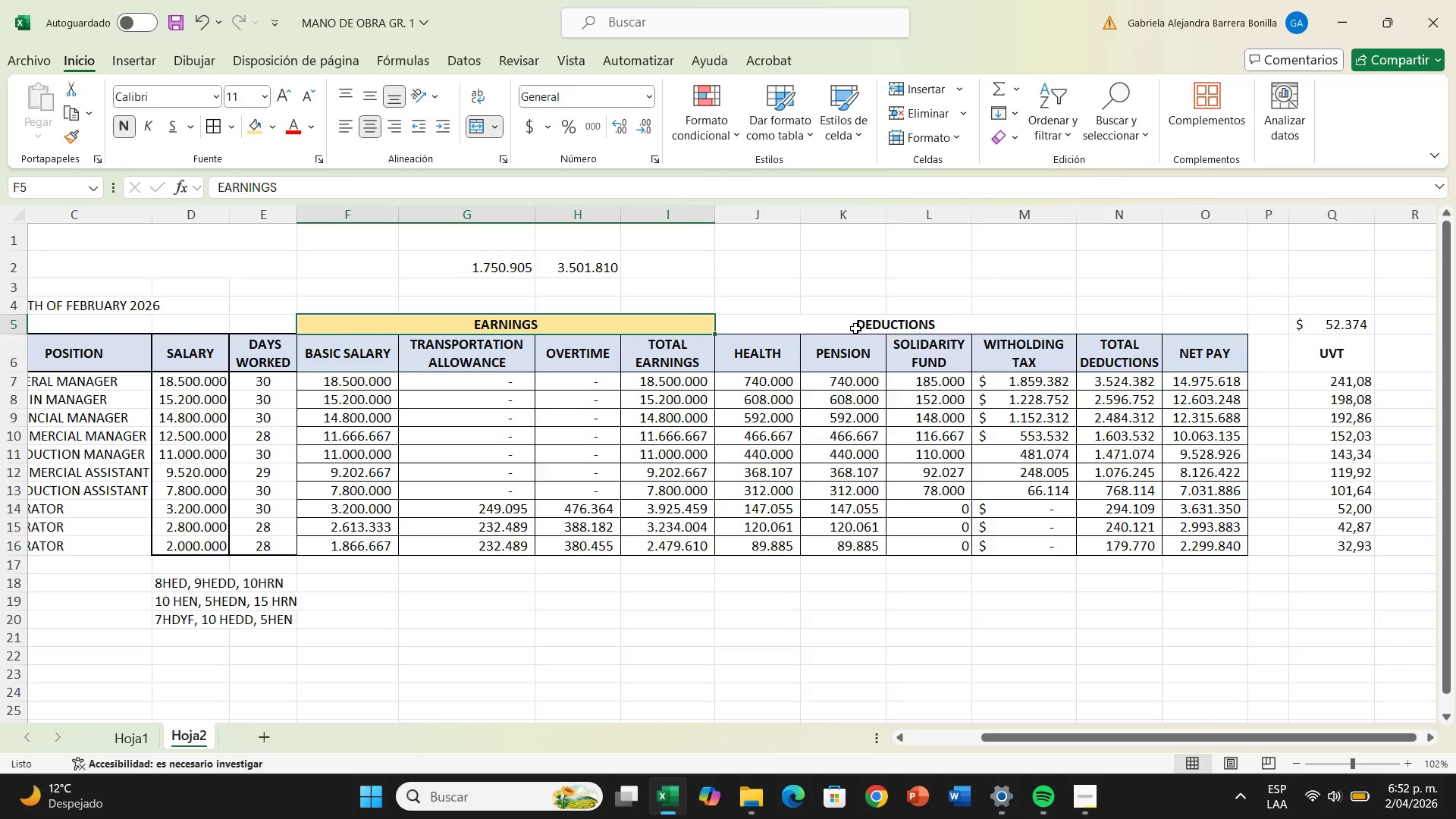 
left_click([855, 328])
 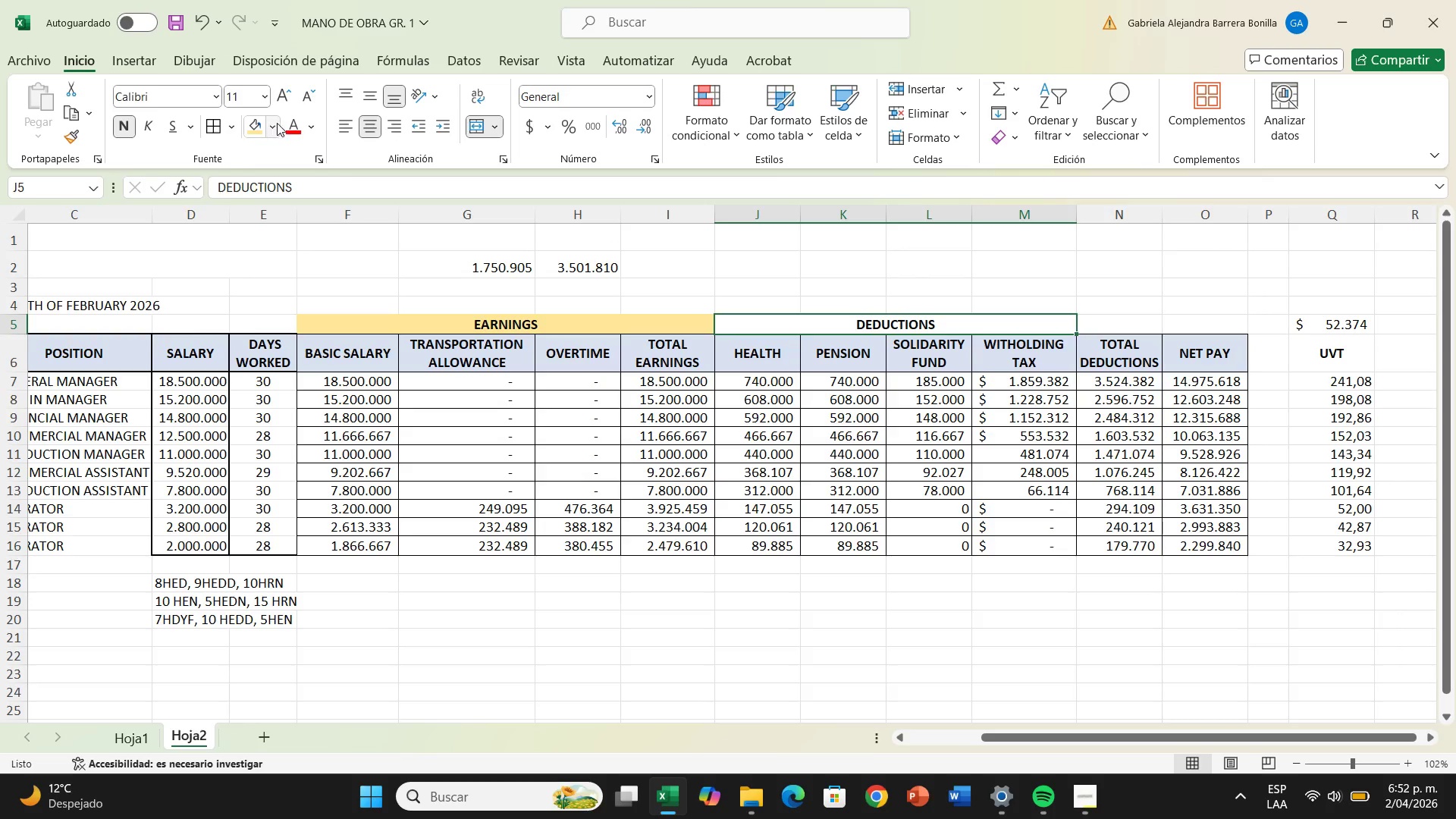 
left_click([278, 123])
 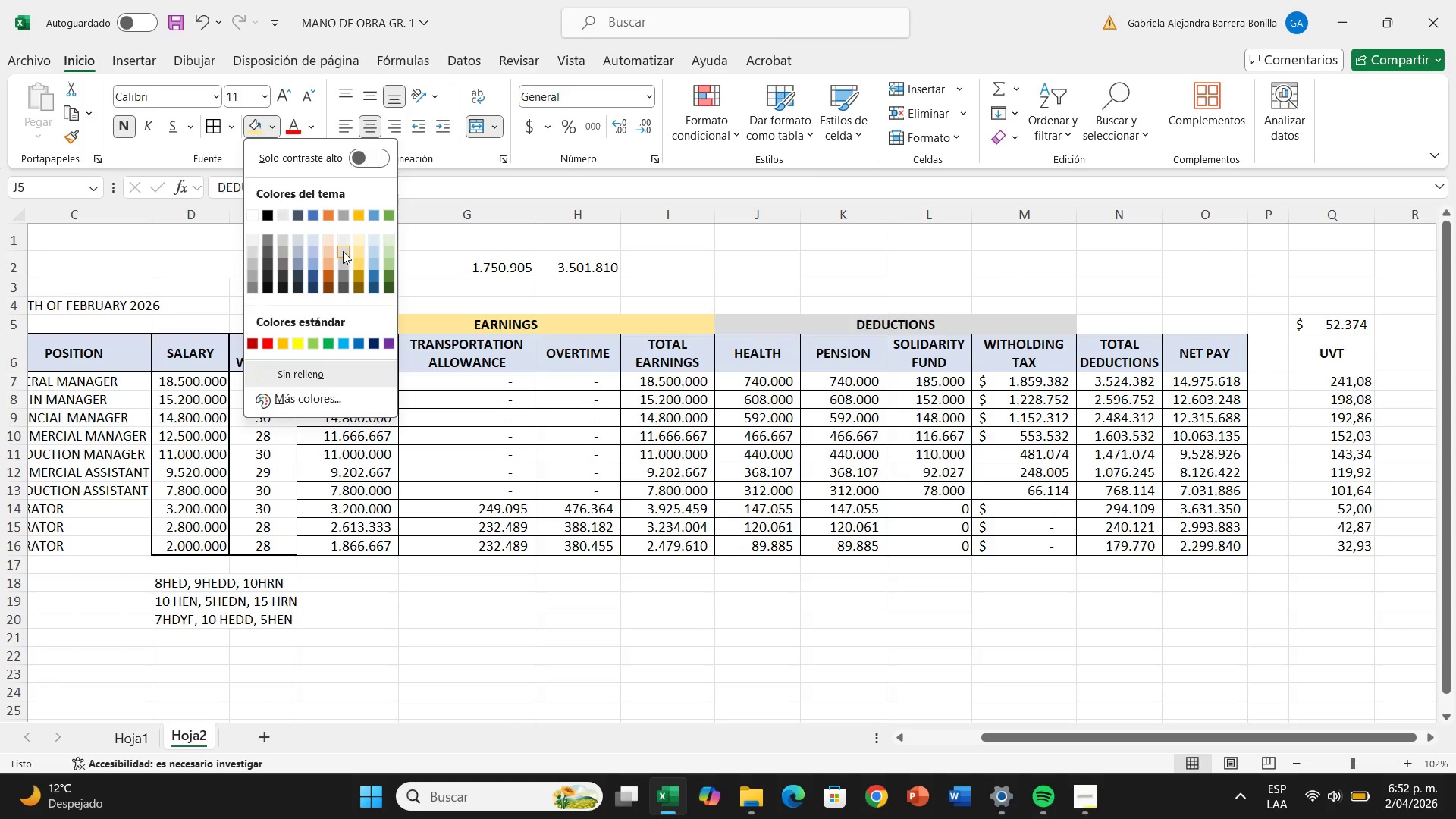 
left_click([343, 251])
 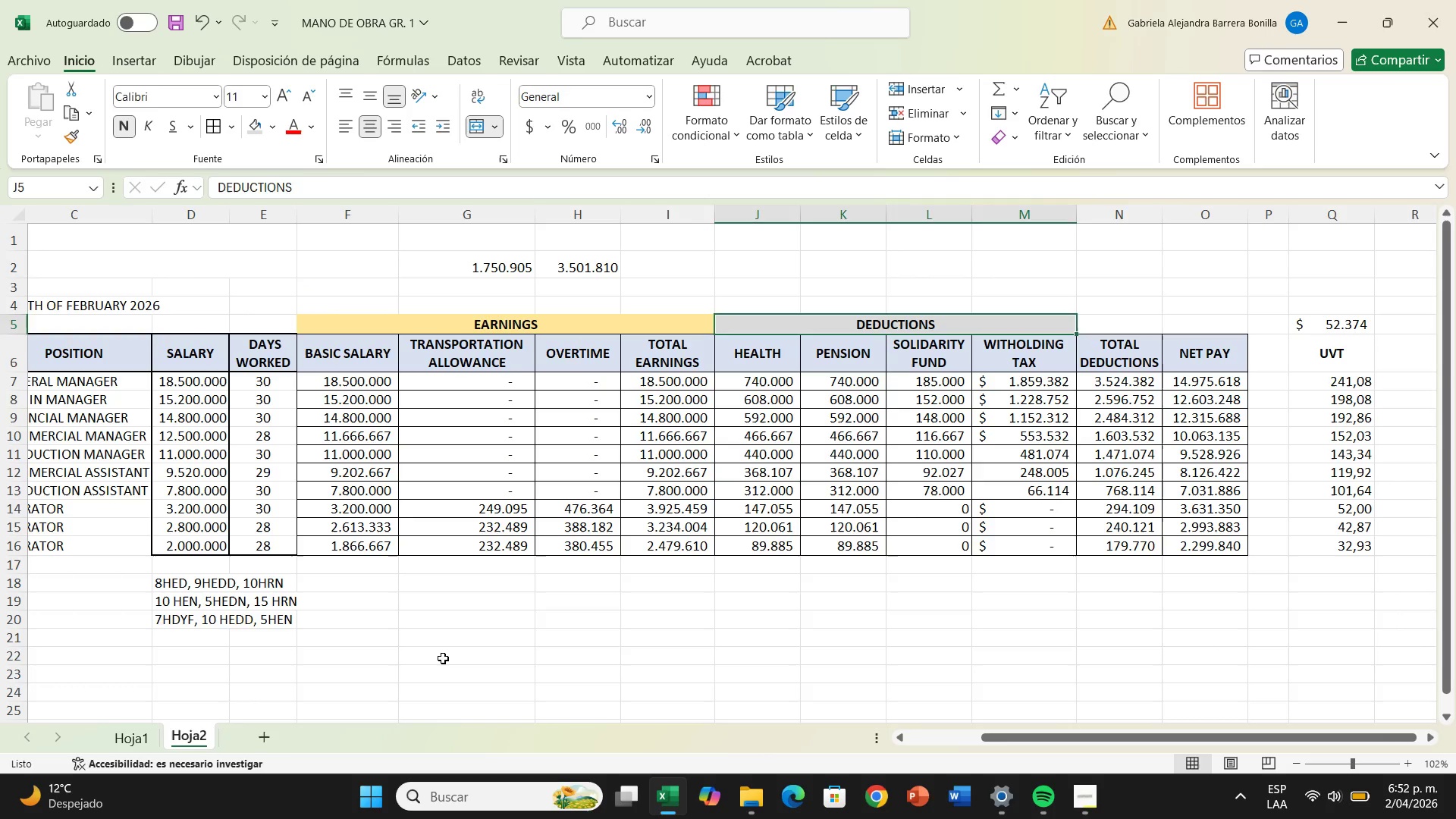 
left_click([443, 658])
 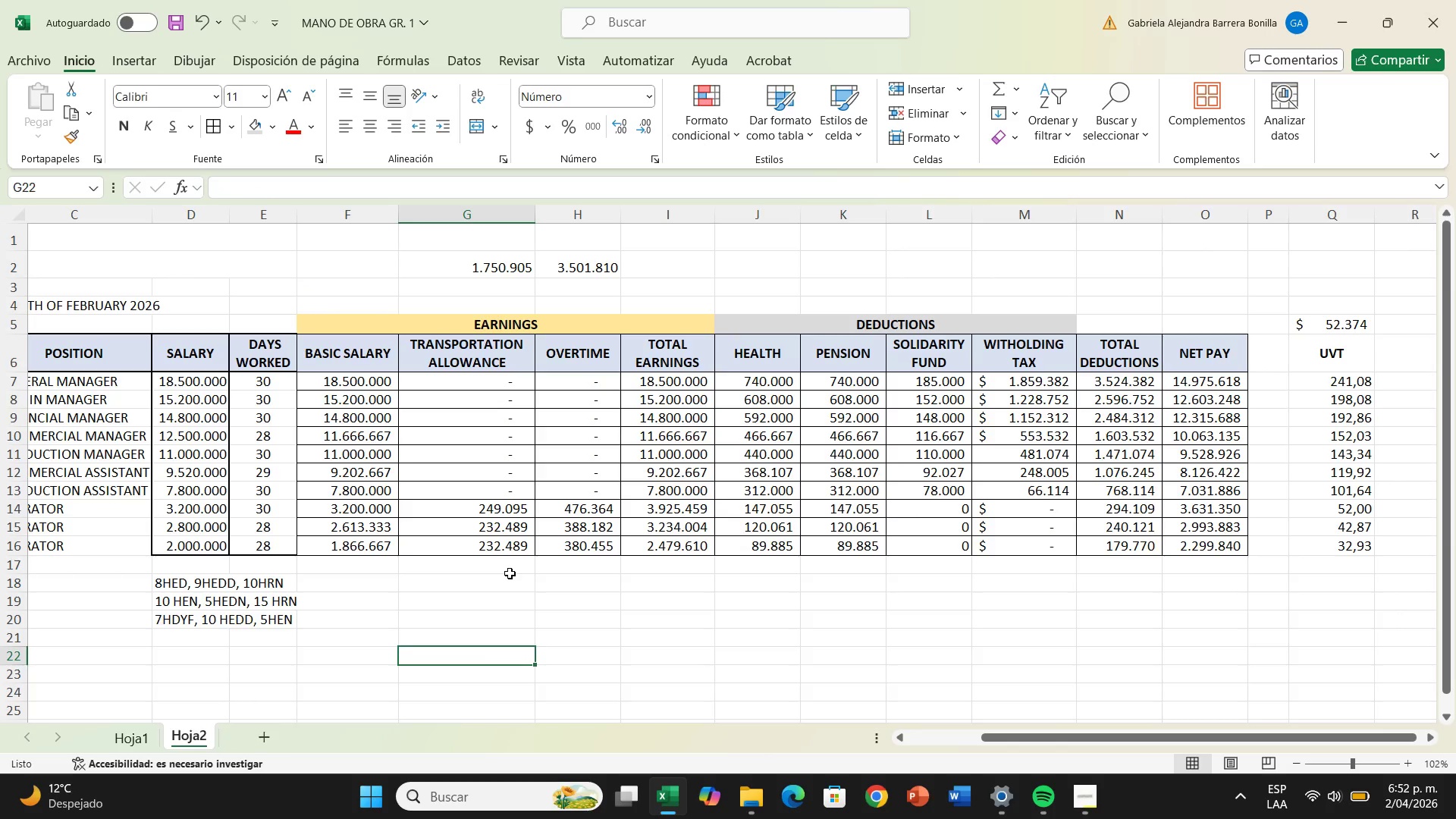 
scroll: coordinate [865, 504], scroll_direction: down, amount: 2.0
 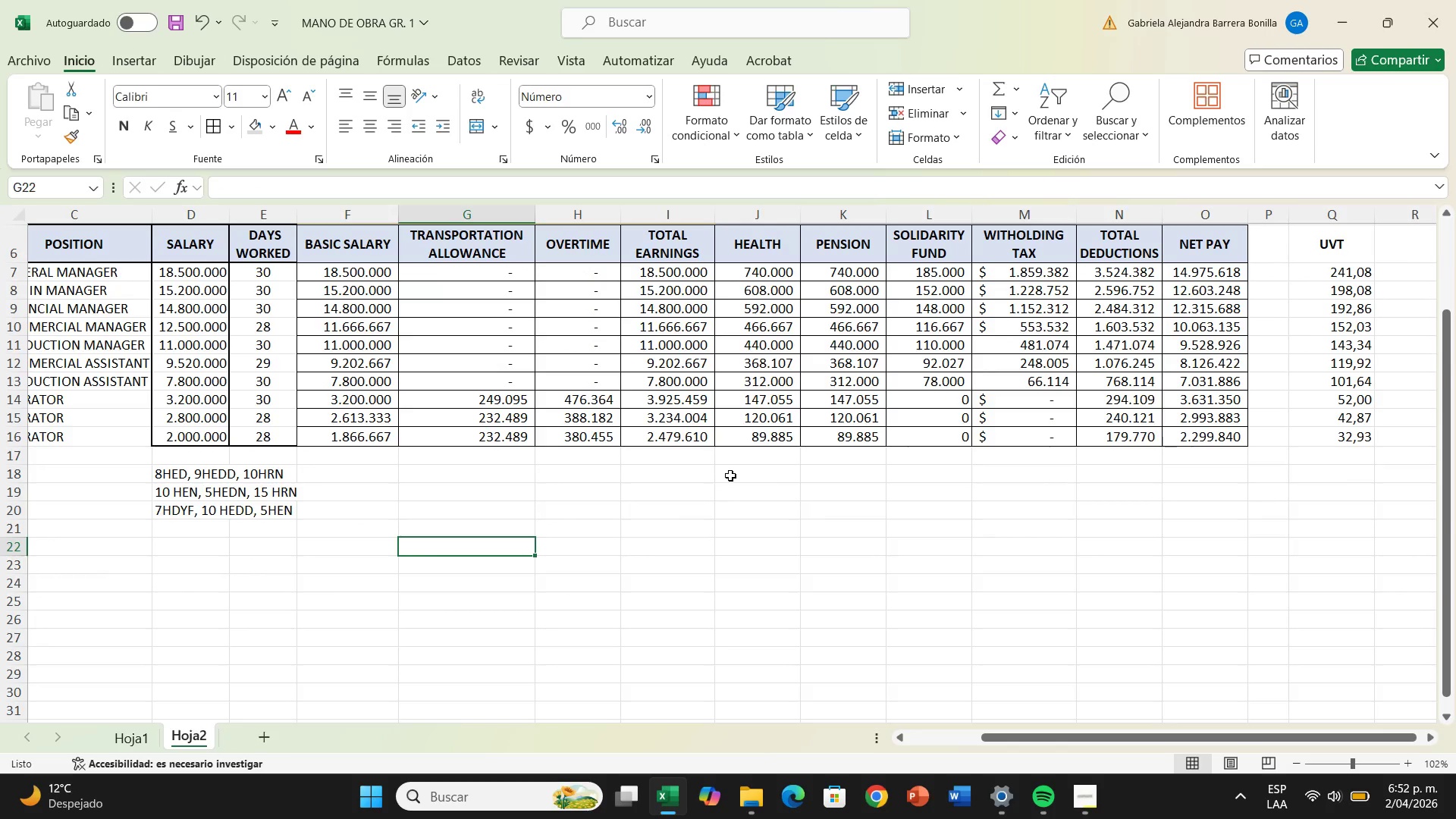 
wait(7.61)
 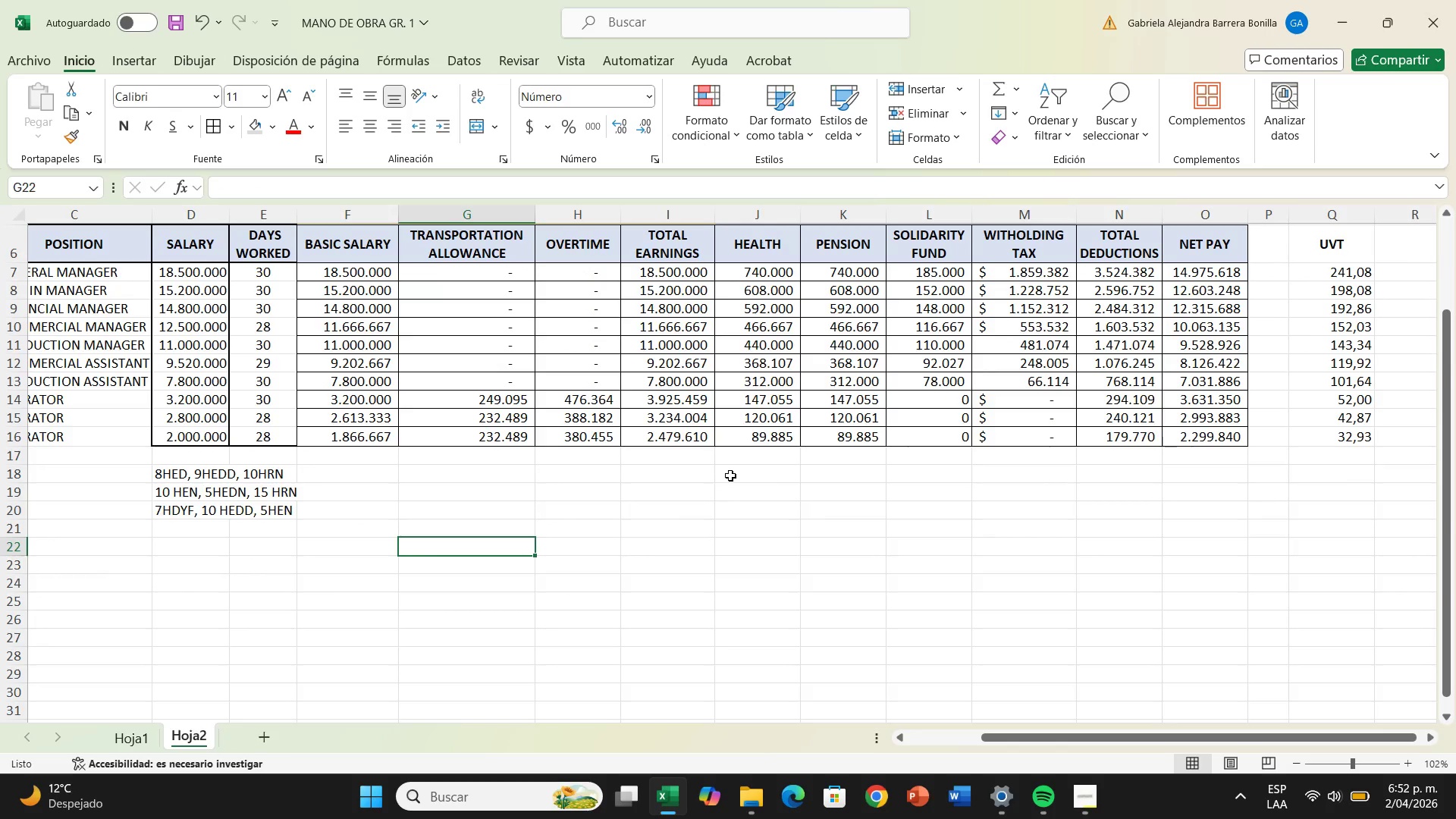 
scroll: coordinate [617, 475], scroll_direction: down, amount: 1.0
 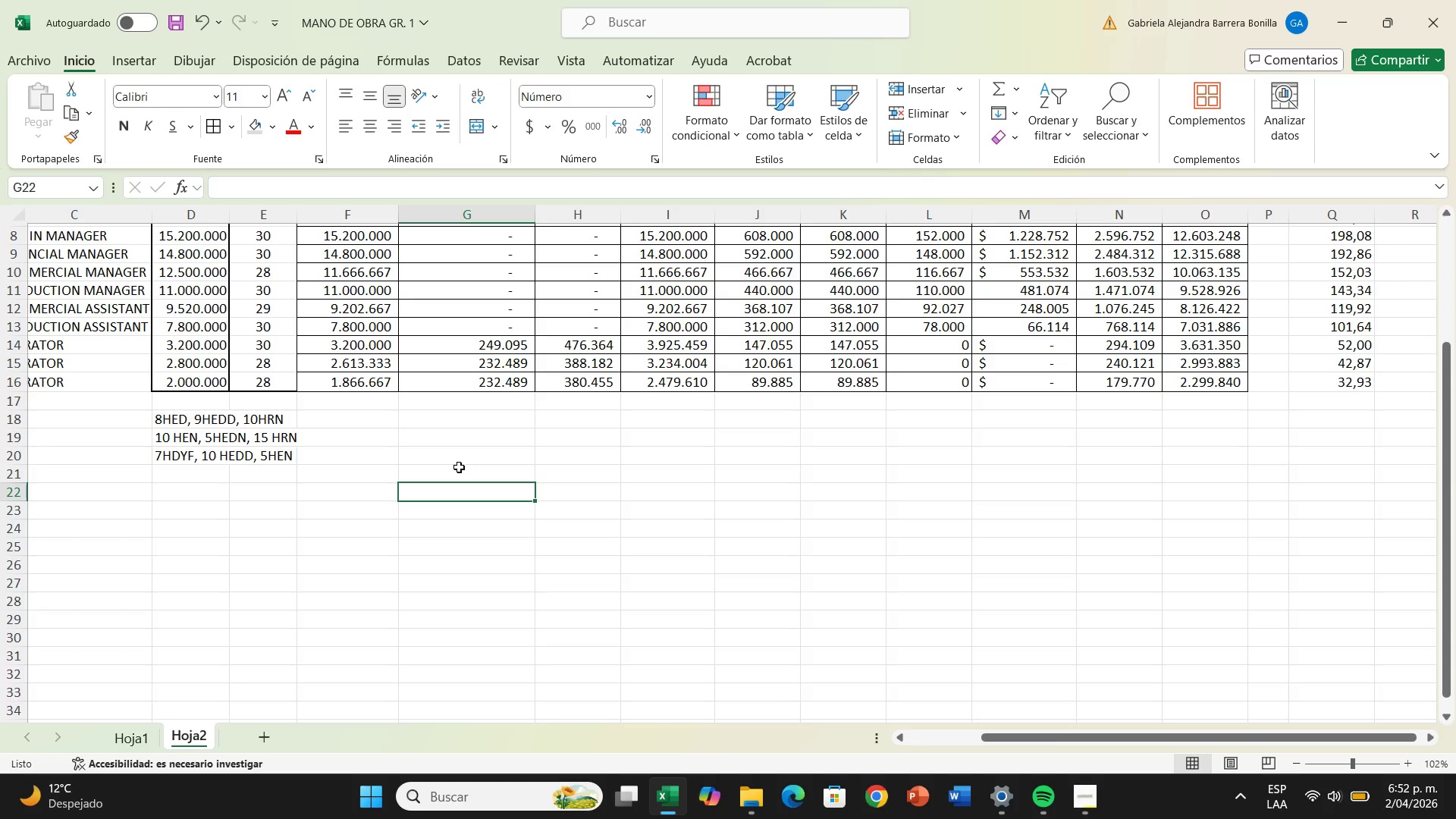 
wait(18.31)
 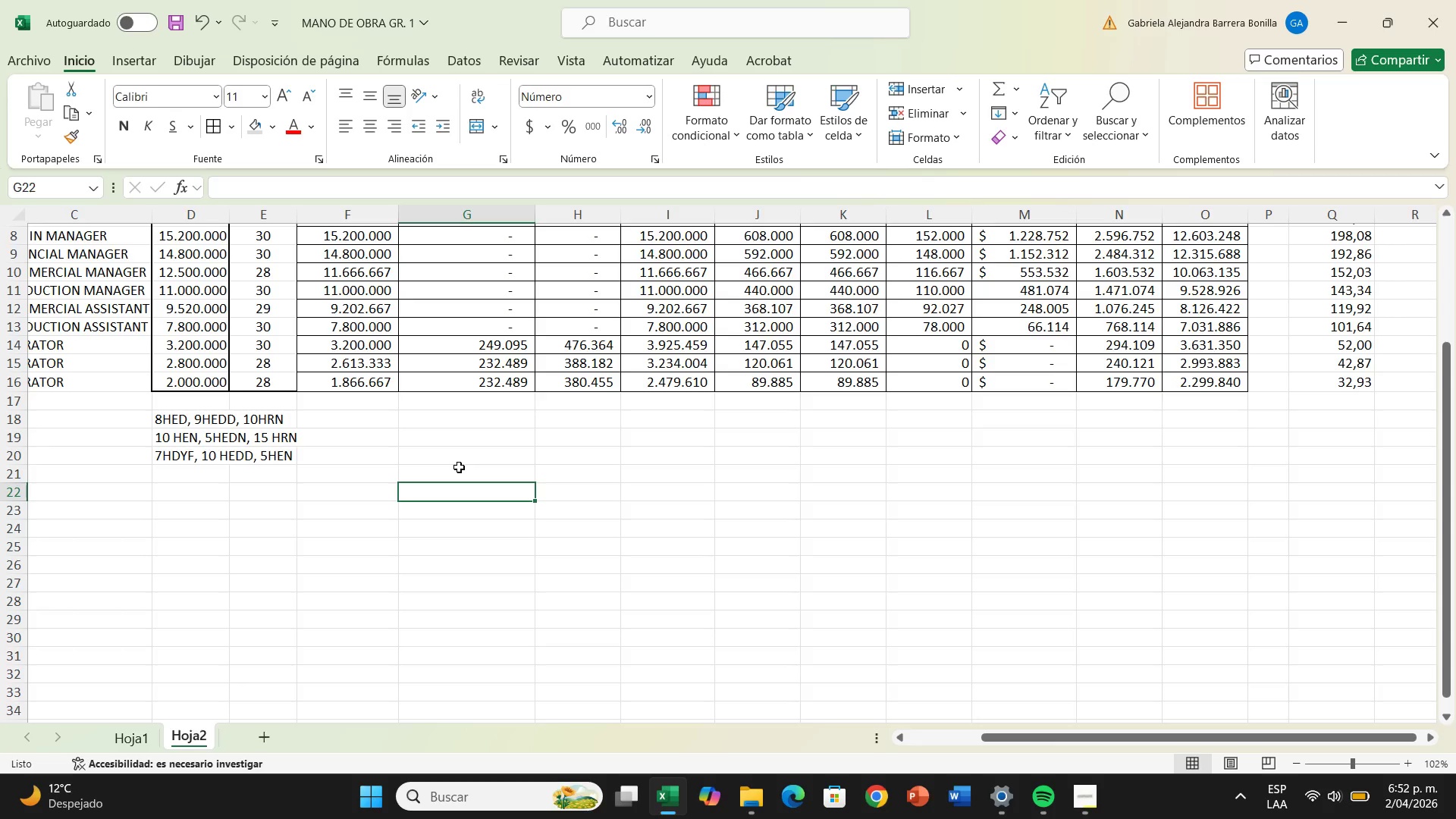 
scroll: coordinate [653, 500], scroll_direction: up, amount: 2.0
 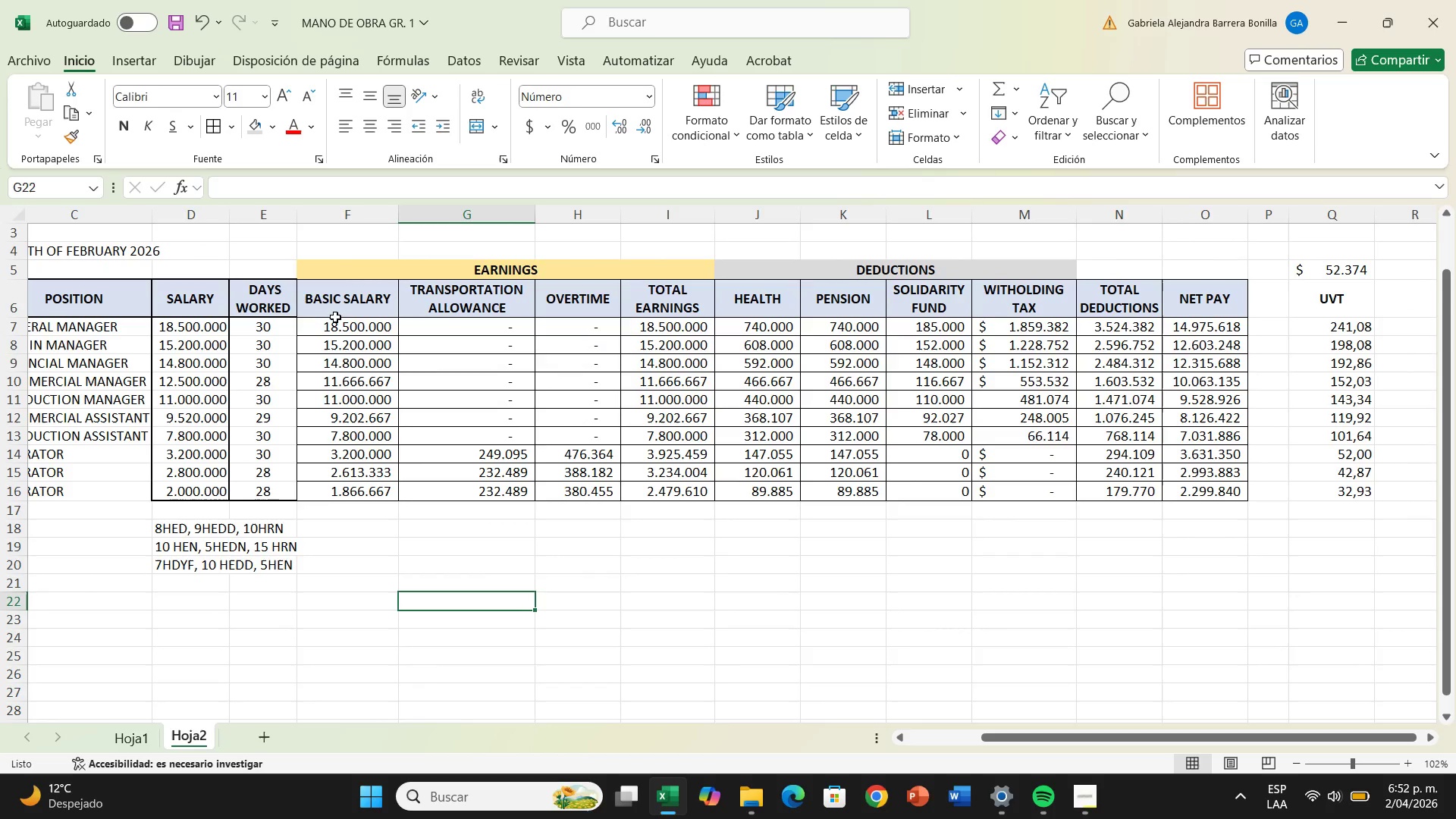 
wait(10.45)
 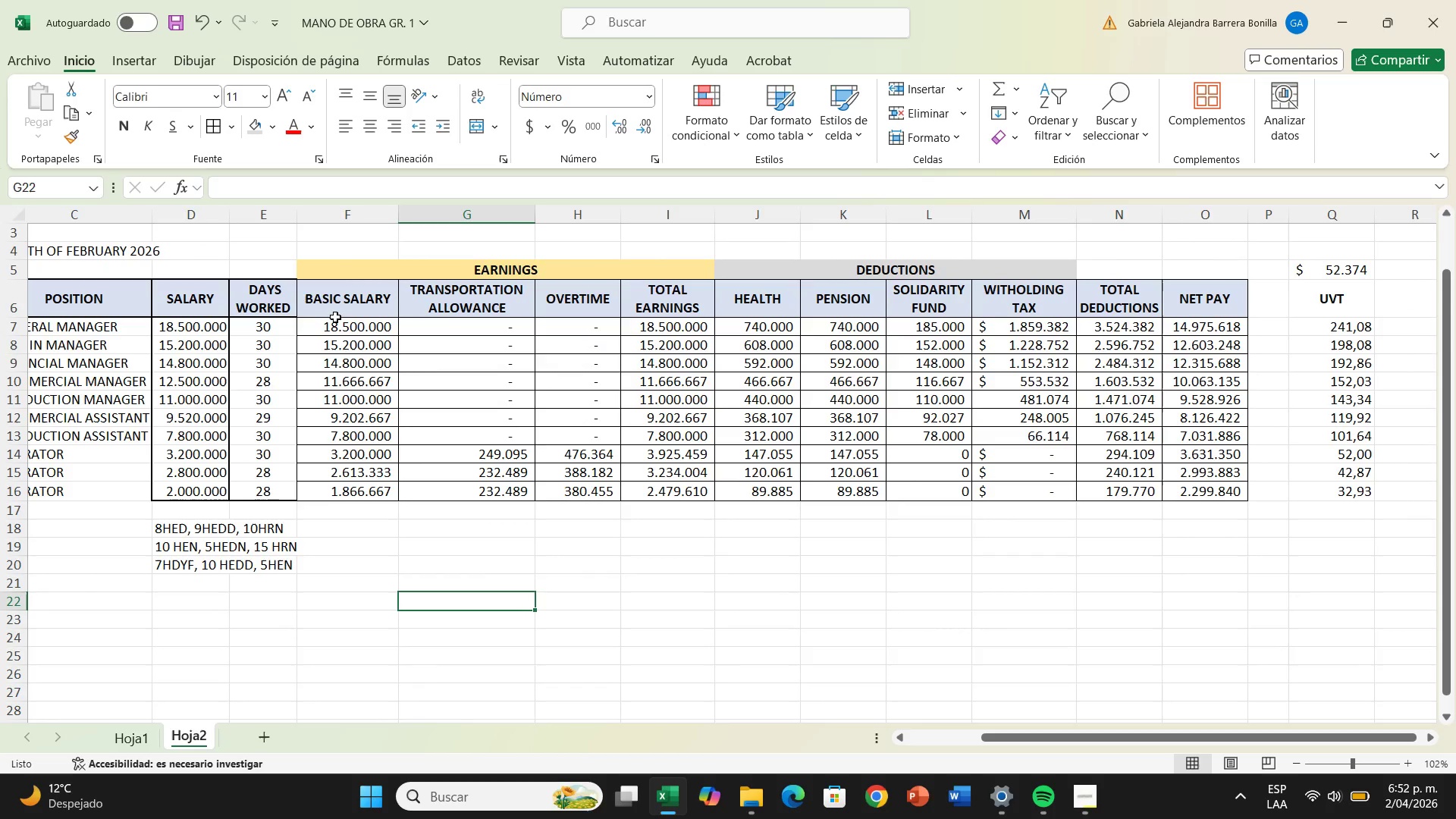 
left_click_drag(start_coordinate=[268, 297], to_coordinate=[1196, 298])
 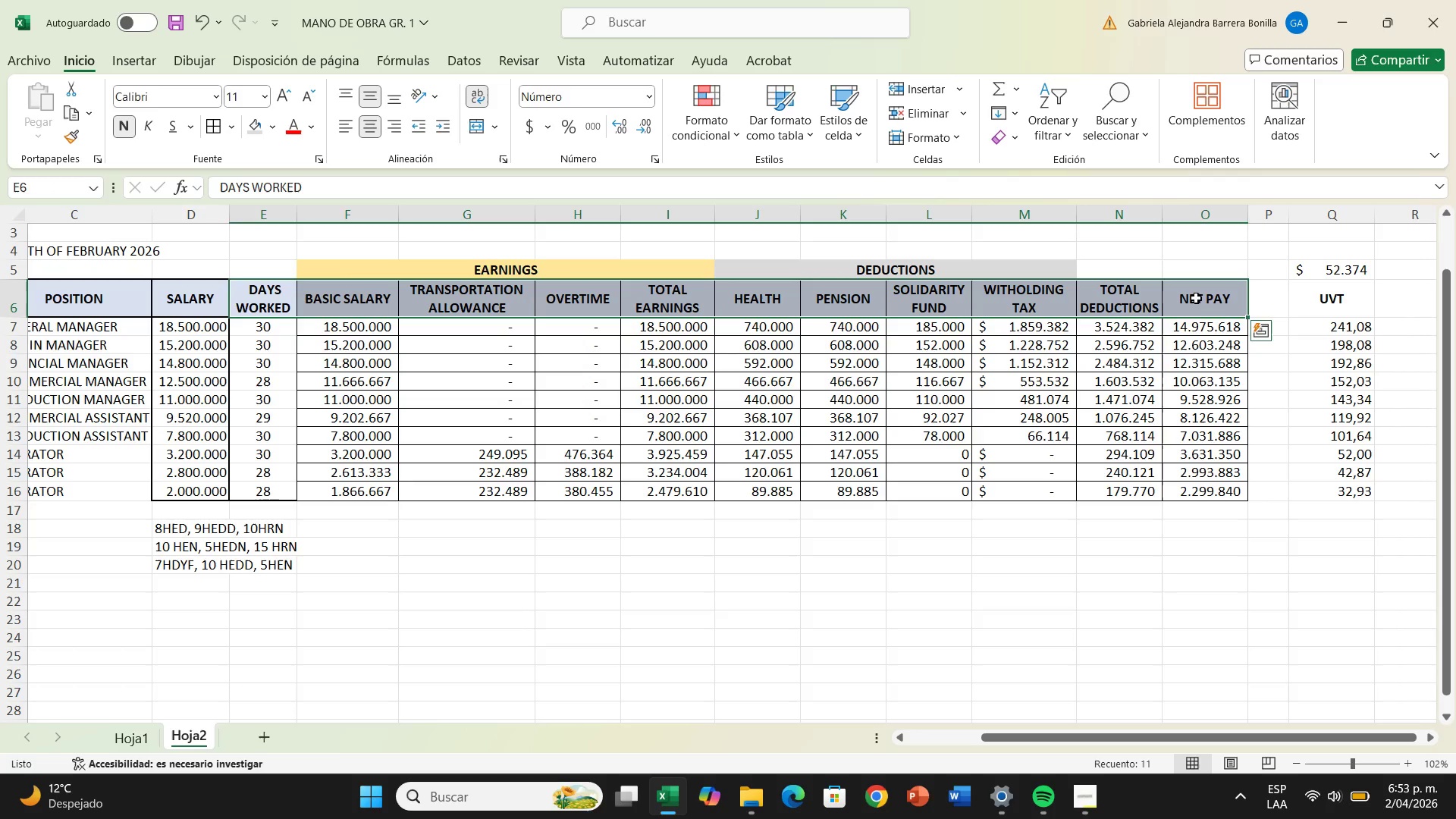 
right_click([1196, 298])
 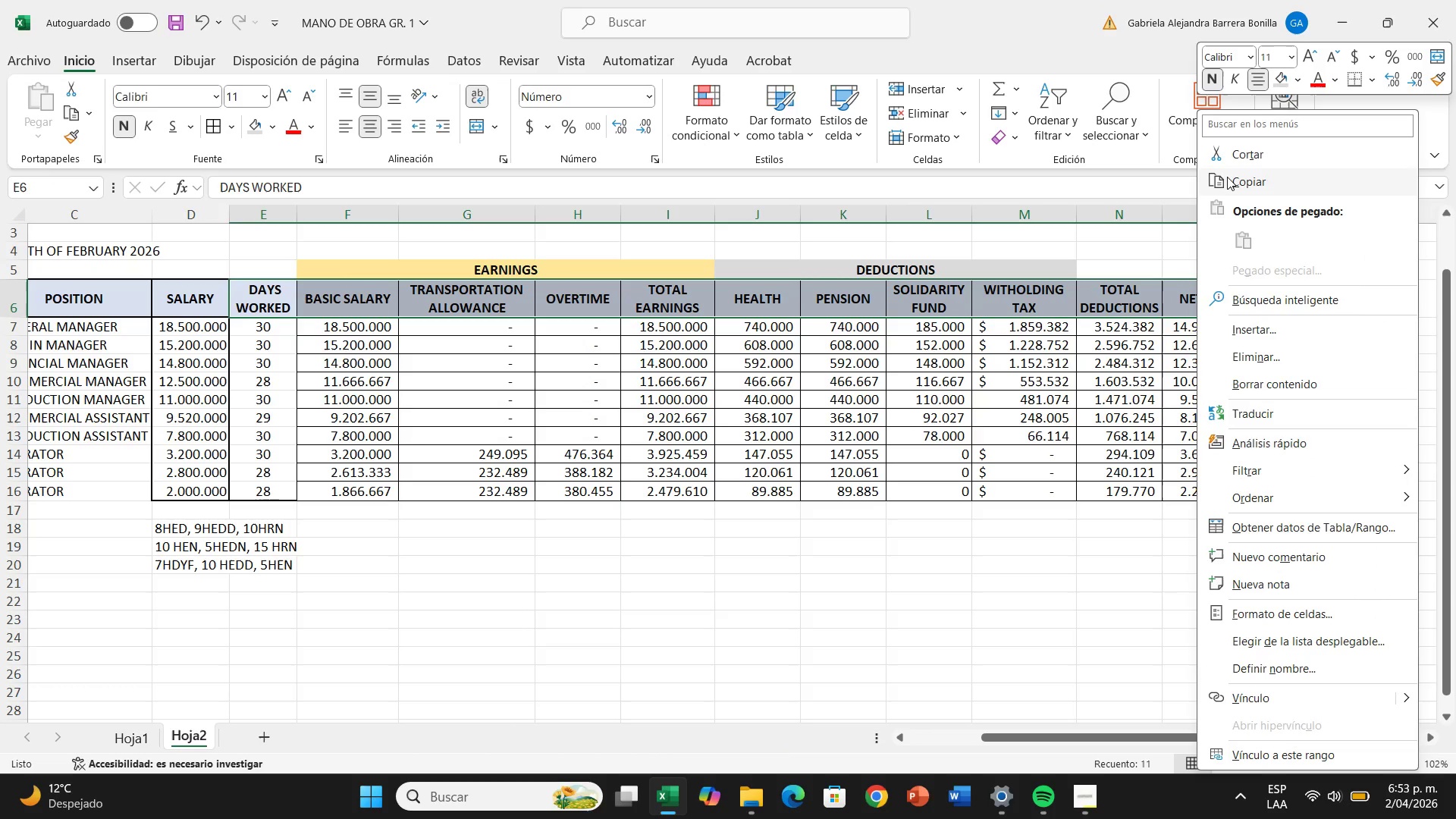 
left_click([1227, 175])
 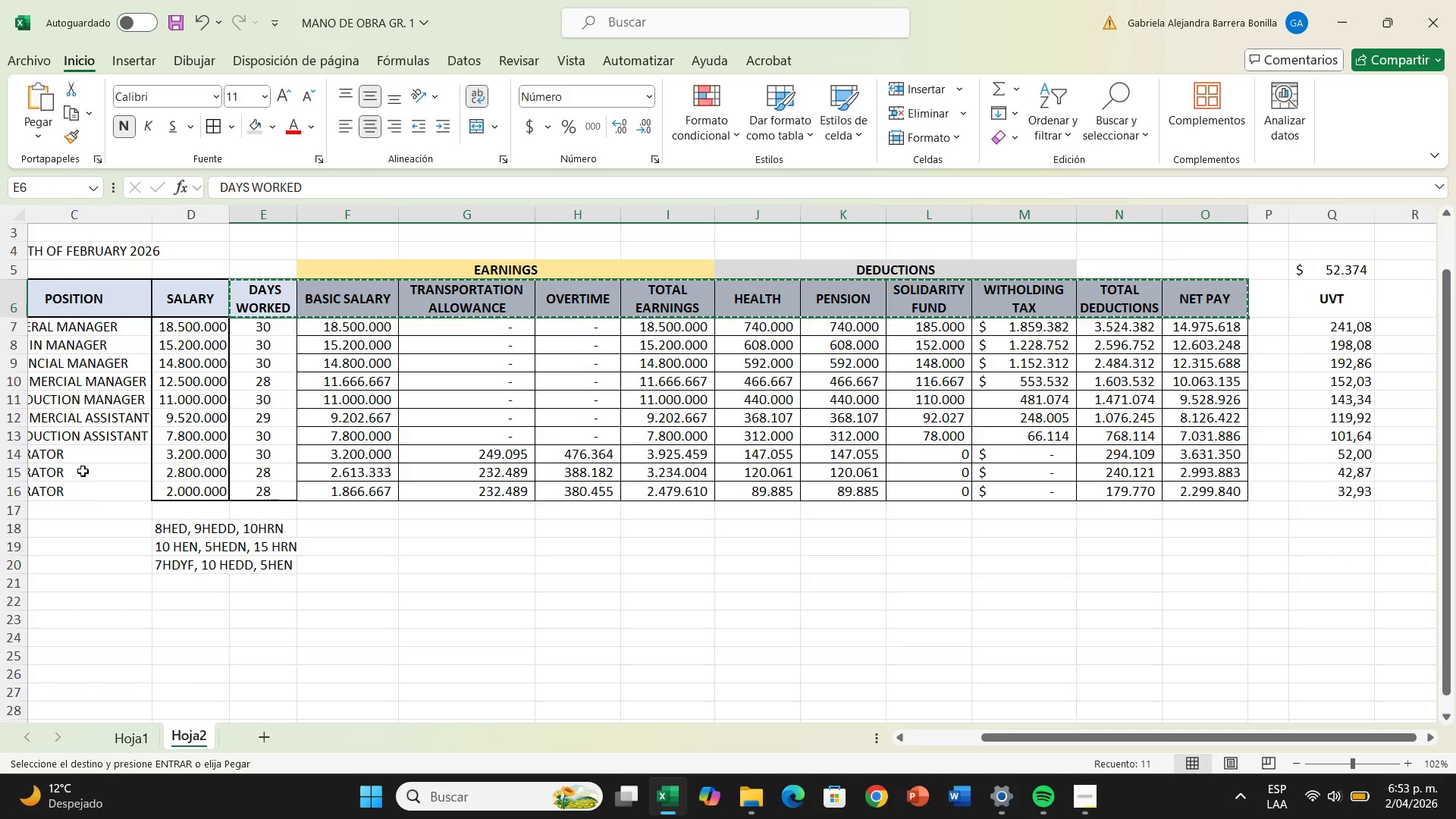 
scroll: coordinate [264, 513], scroll_direction: down, amount: 2.0
 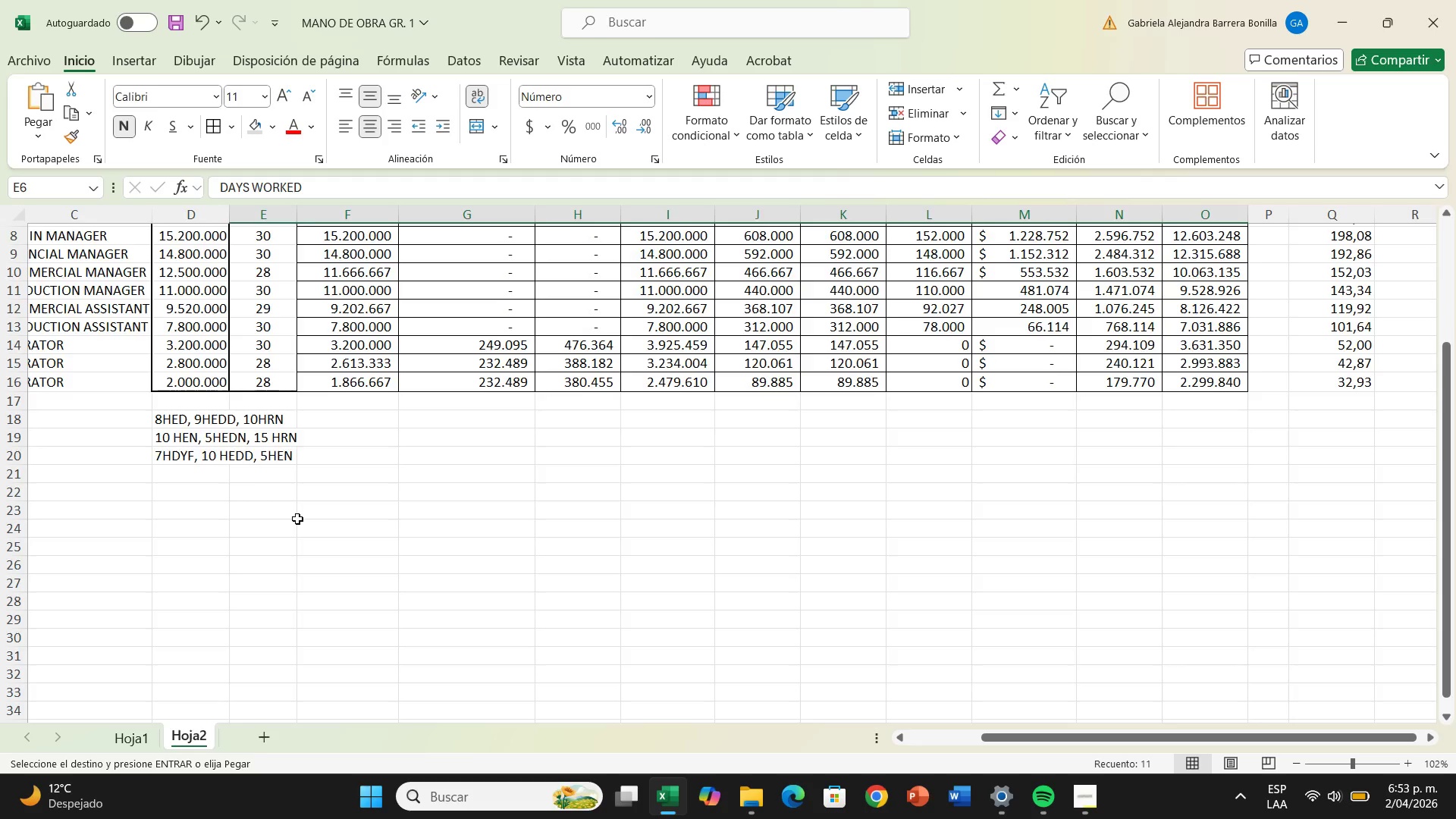 
scroll: coordinate [297, 519], scroll_direction: up, amount: 1.0
 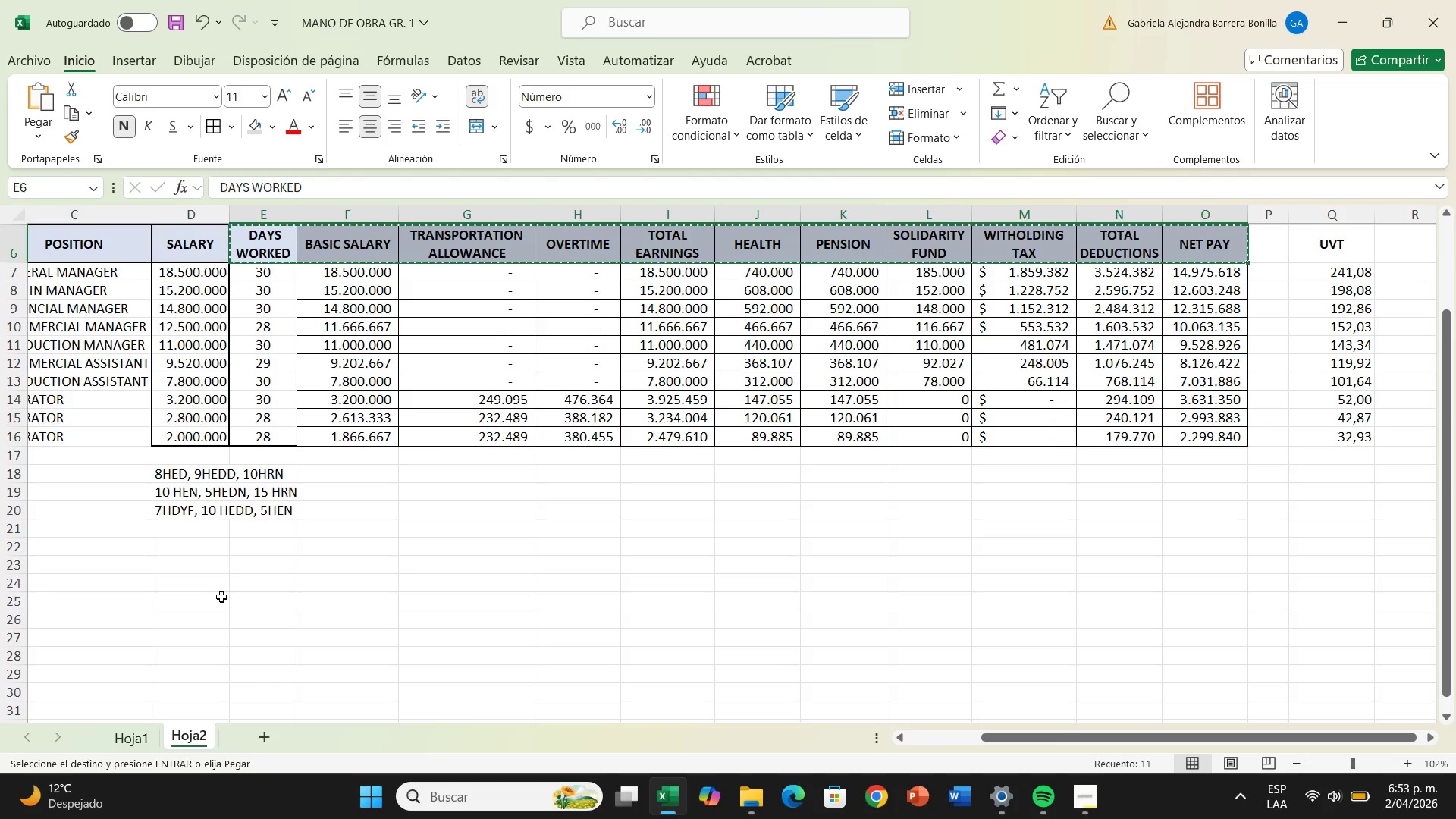 
wait(5.46)
 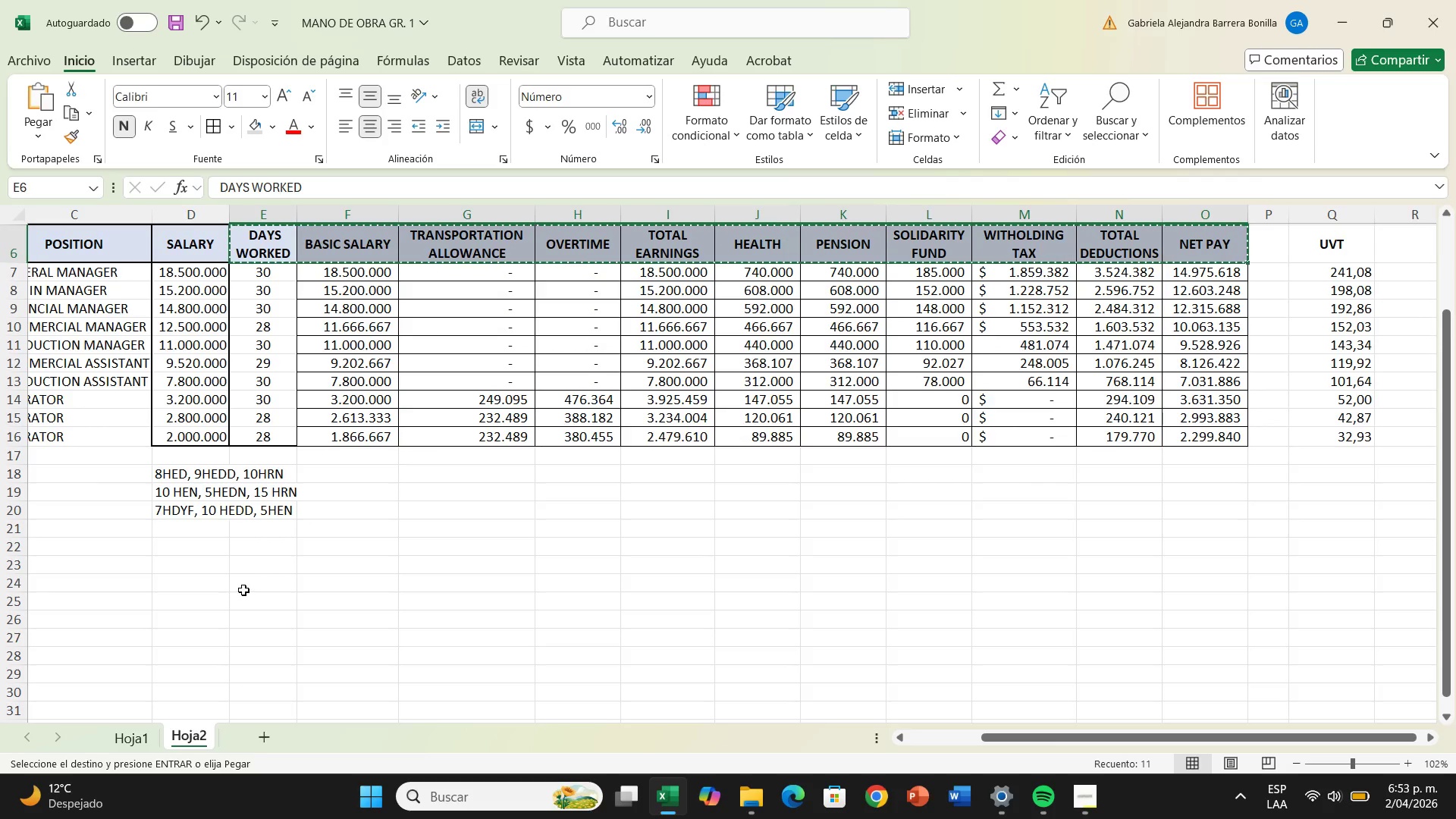 
left_click([352, 602])
 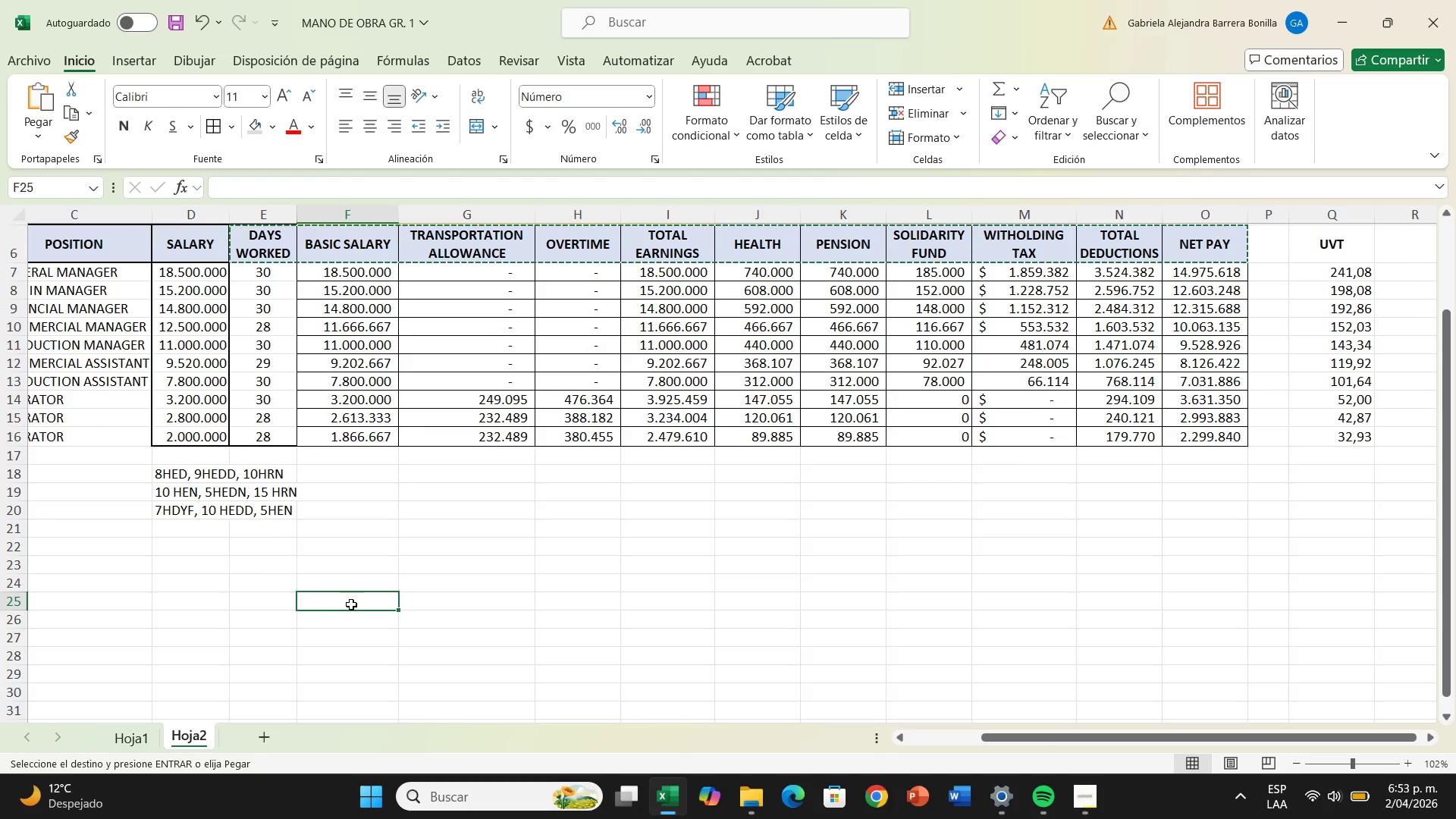 
key(Enter)
 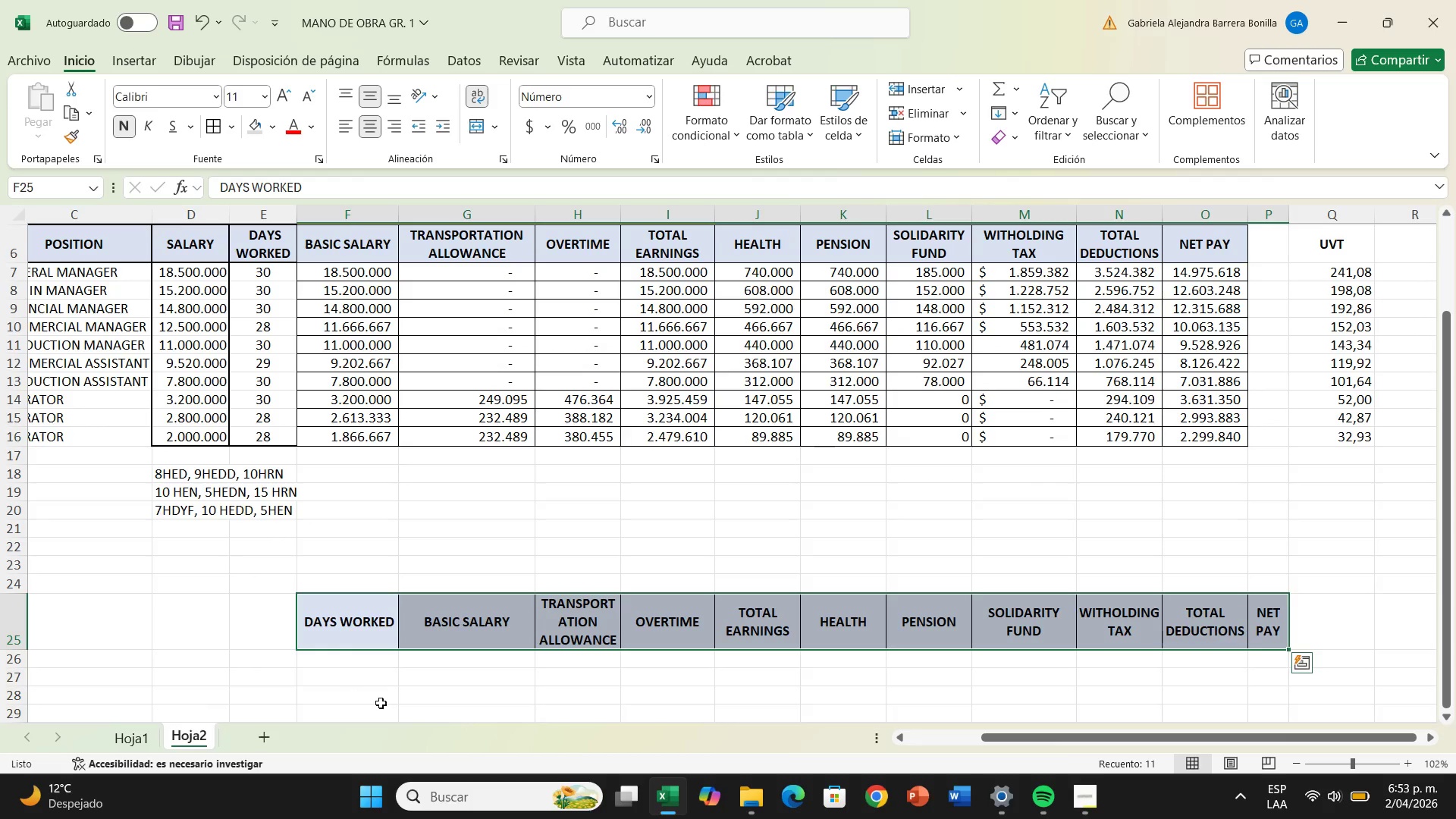 
double_click([346, 627])
 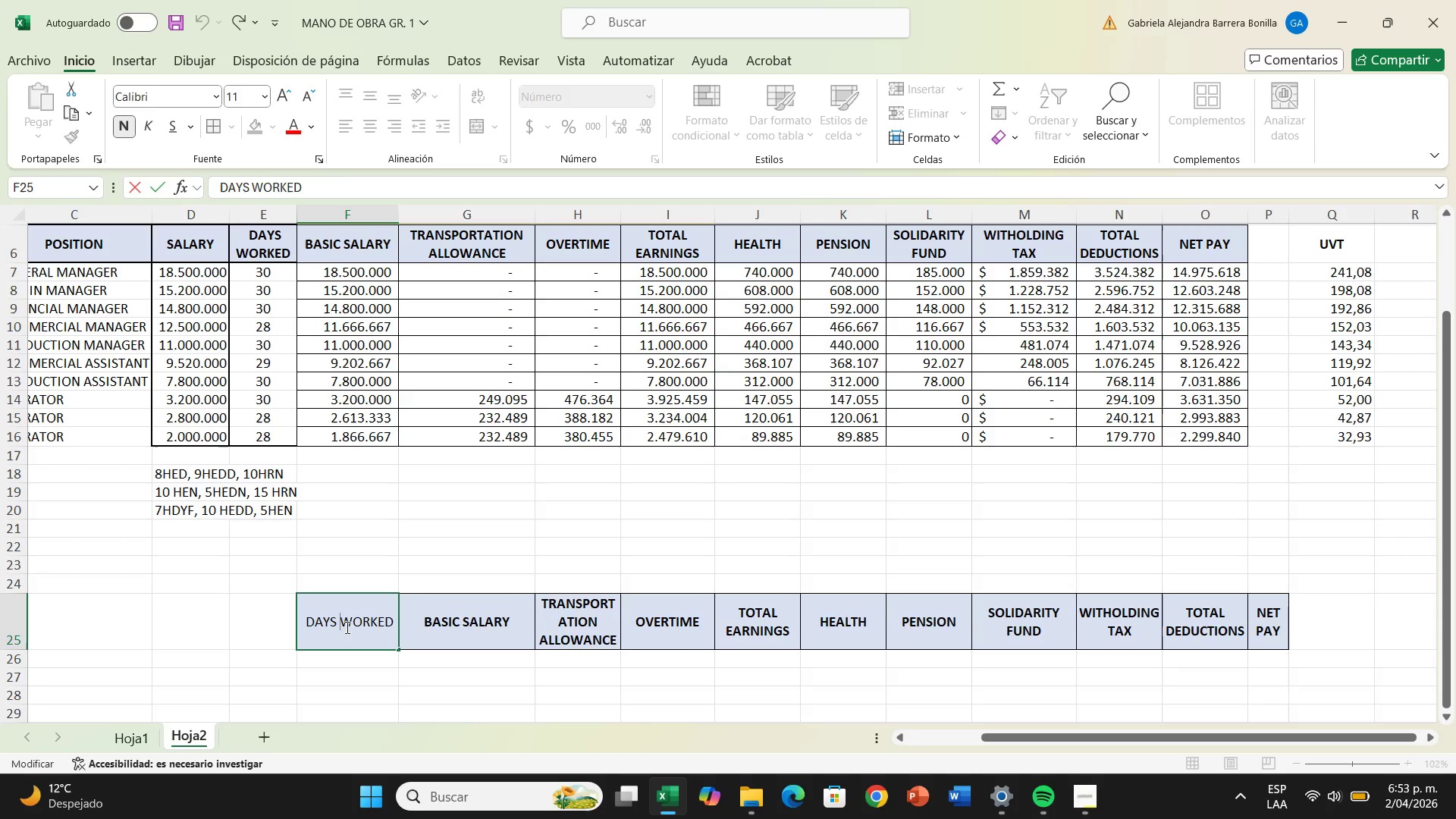 
wait(13.64)
 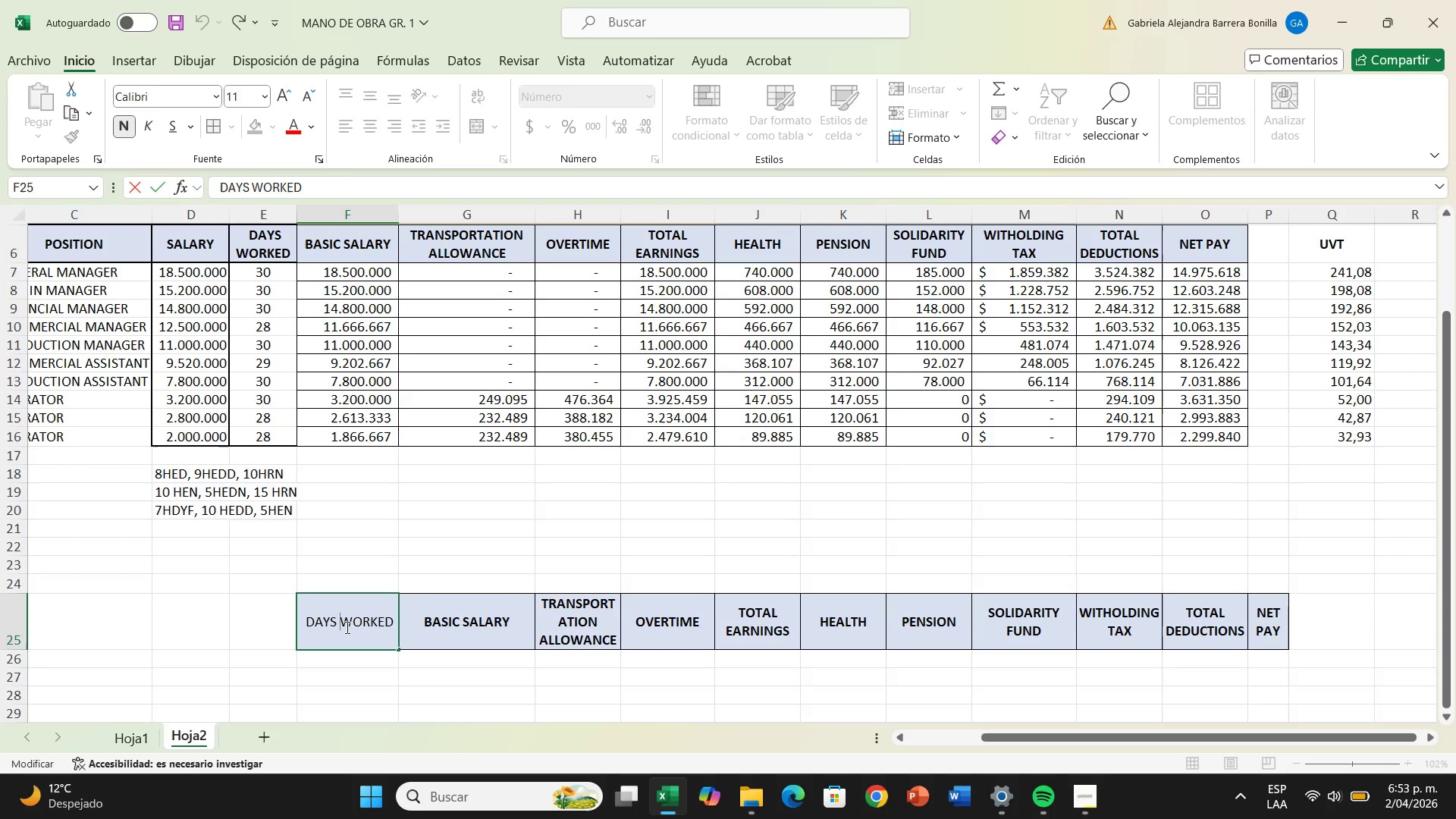 
left_click([391, 629])
 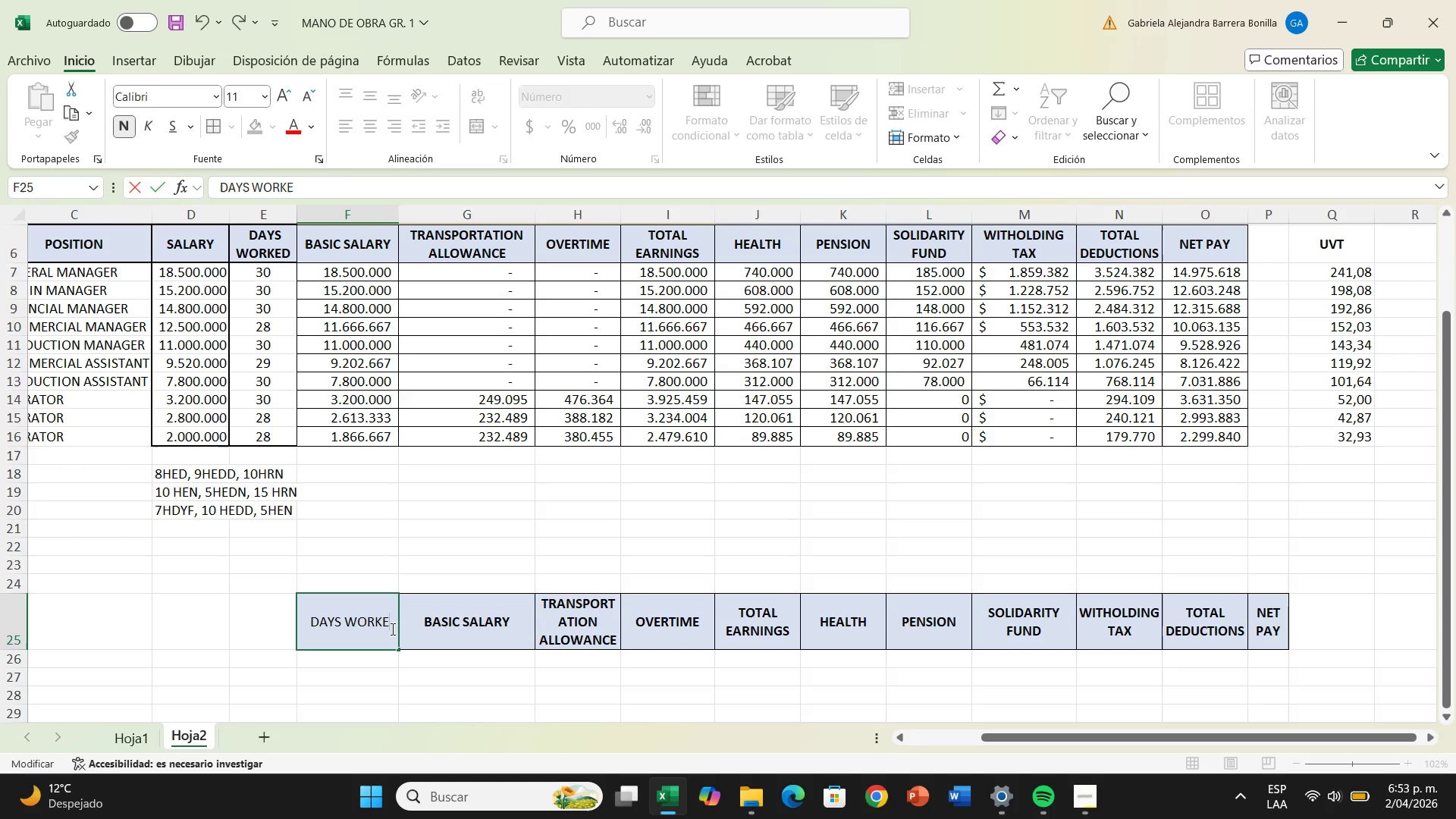 
hold_key(key=Backspace, duration=0.58)
 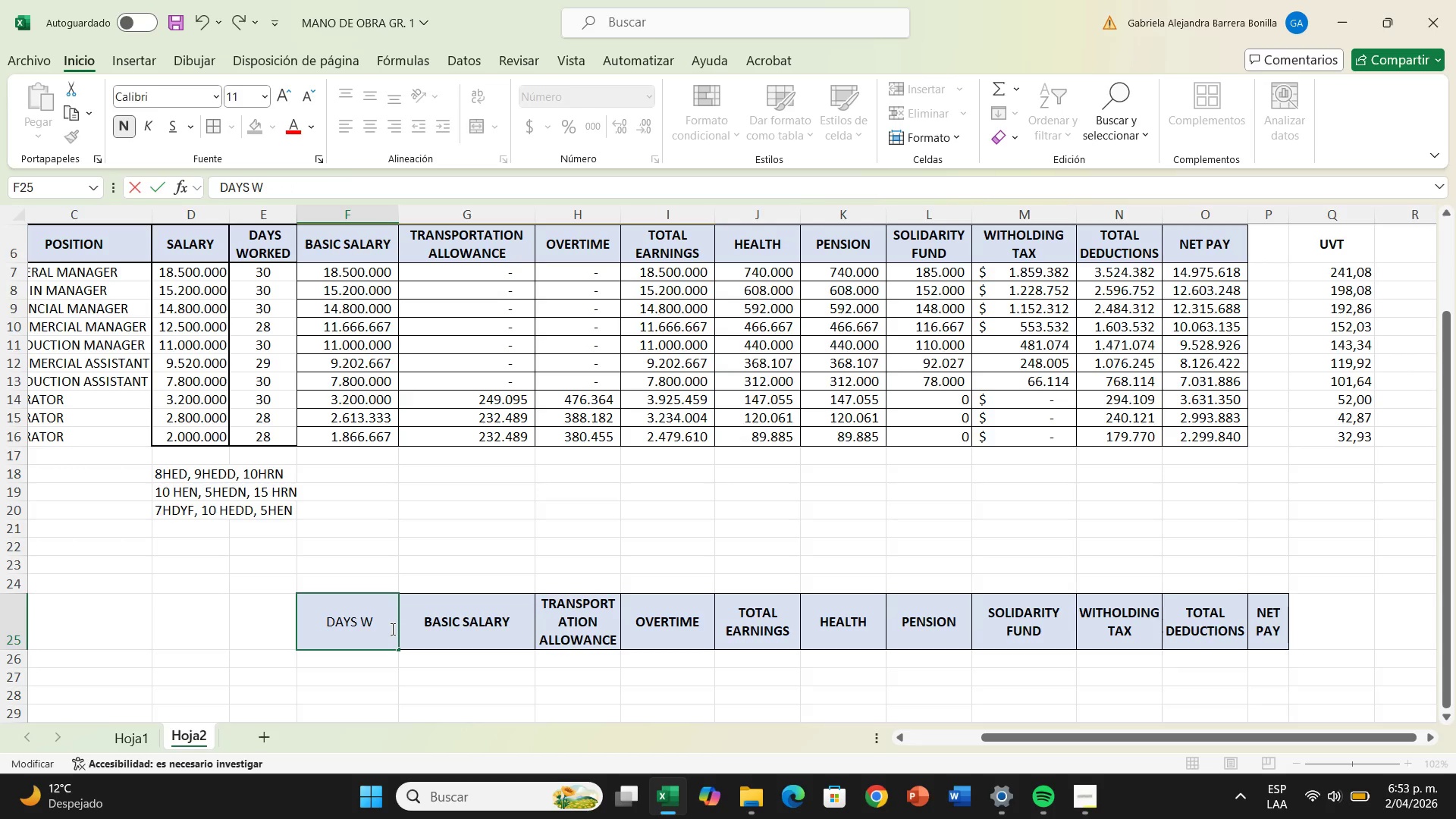 
key(Backspace)
key(Backspace)
key(Backspace)
key(Backspace)
key(Backspace)
key(Backspace)
key(Backspace)
type(total payroll)
 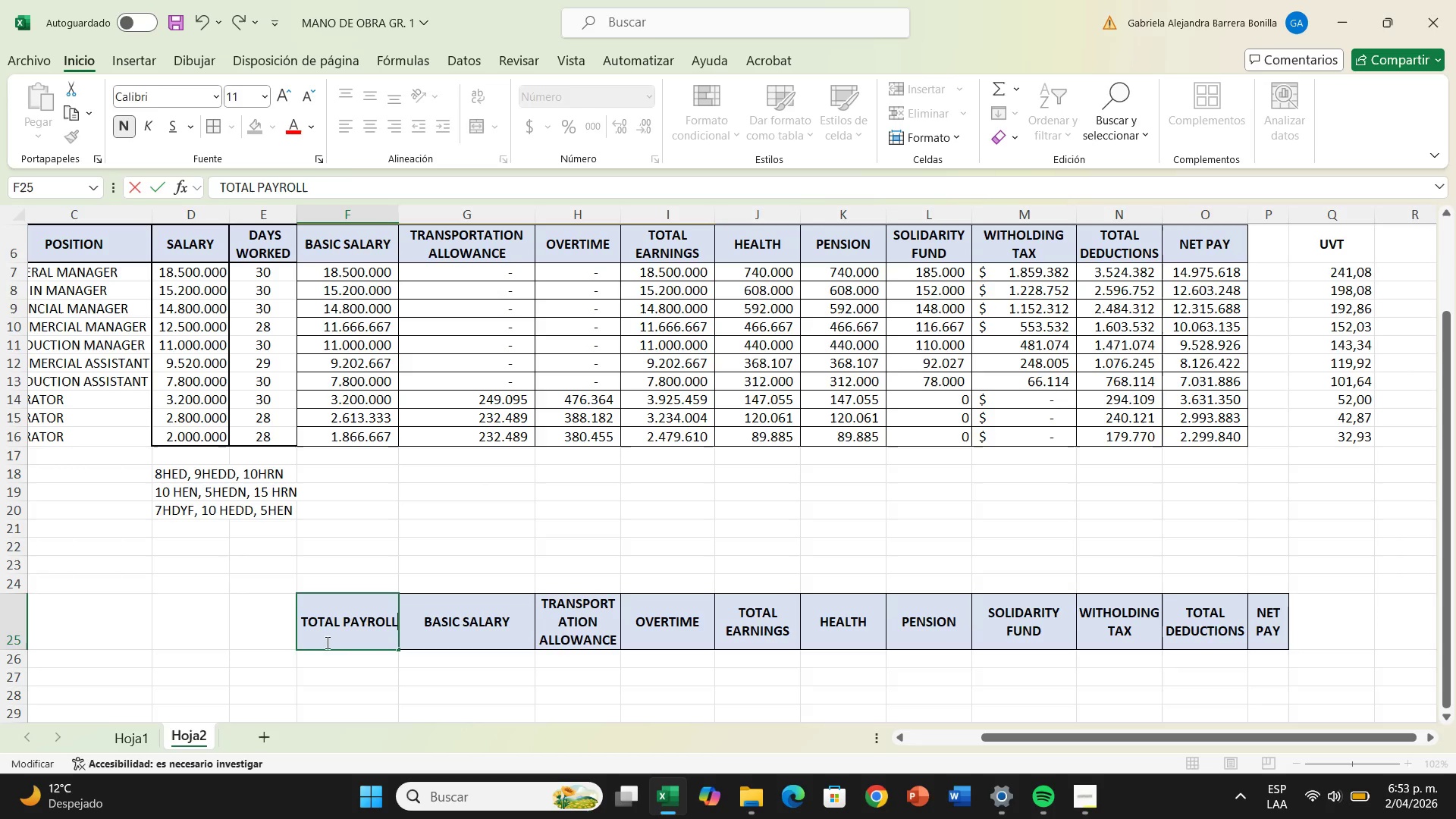 
left_click([316, 657])
 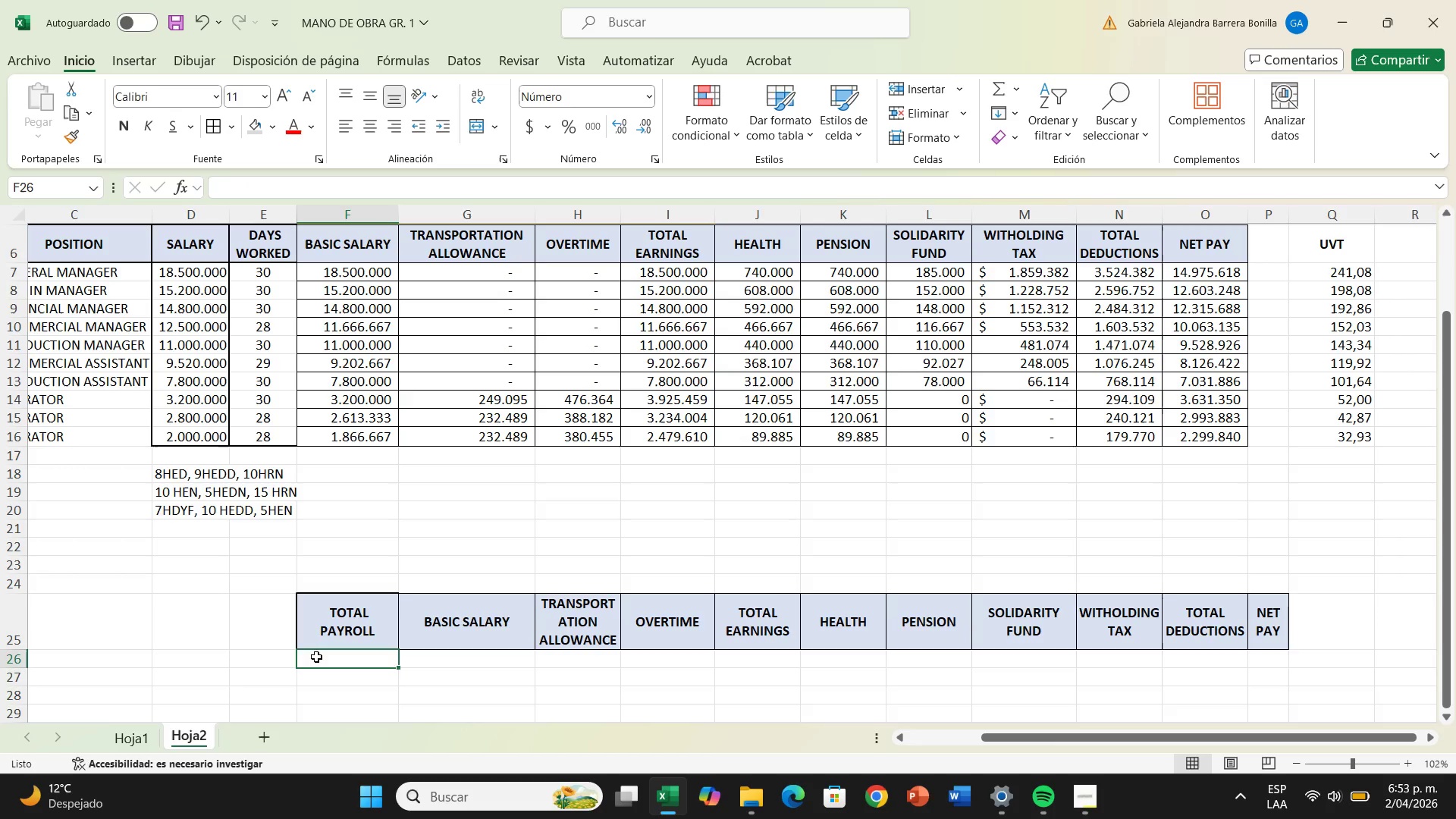 
type(ad[)
key(Backspace)
type(mib)
key(Backspace)
type(n)
 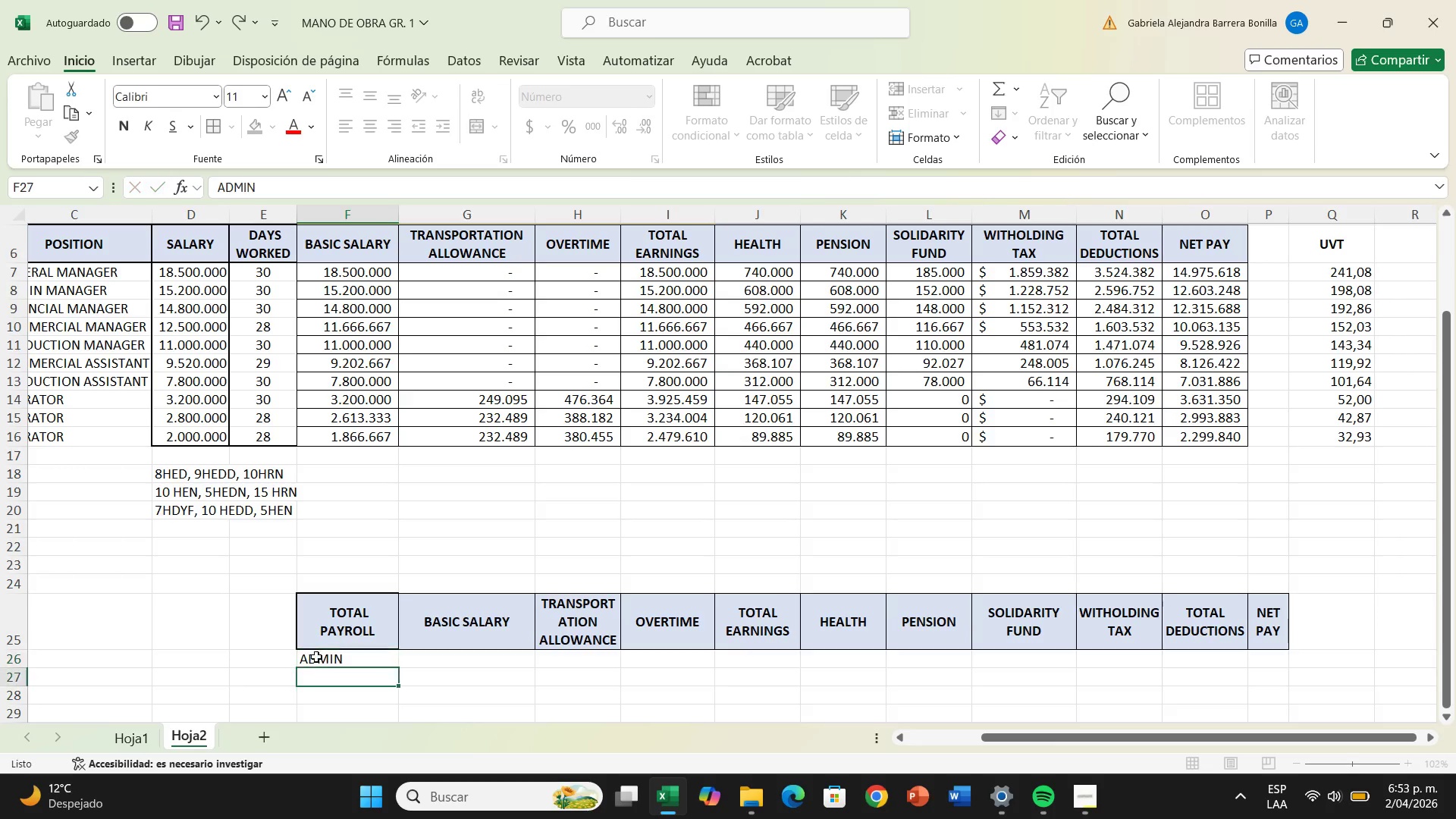 
key(Enter)
 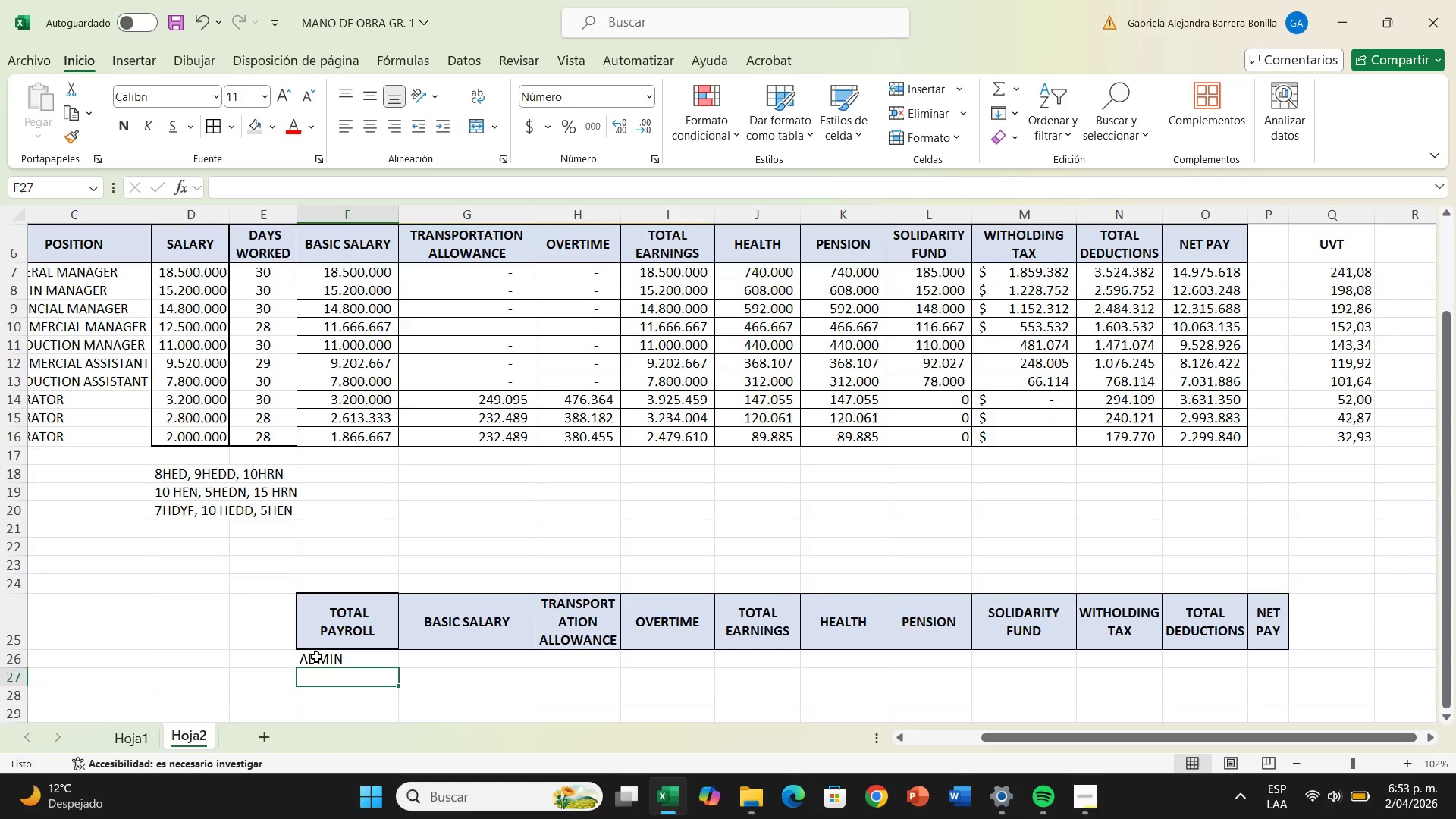 
type(sales)
 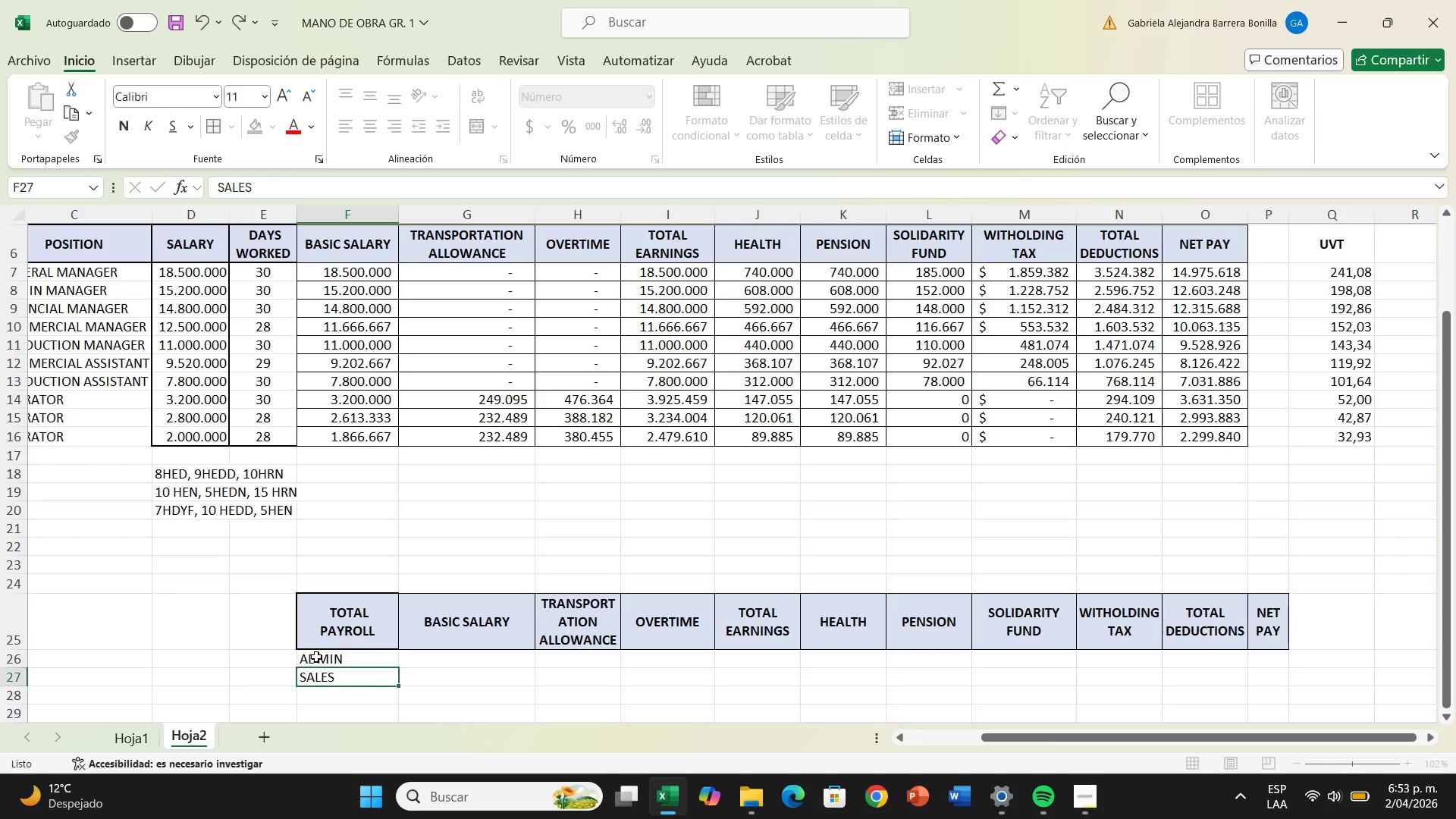 
key(Enter)
 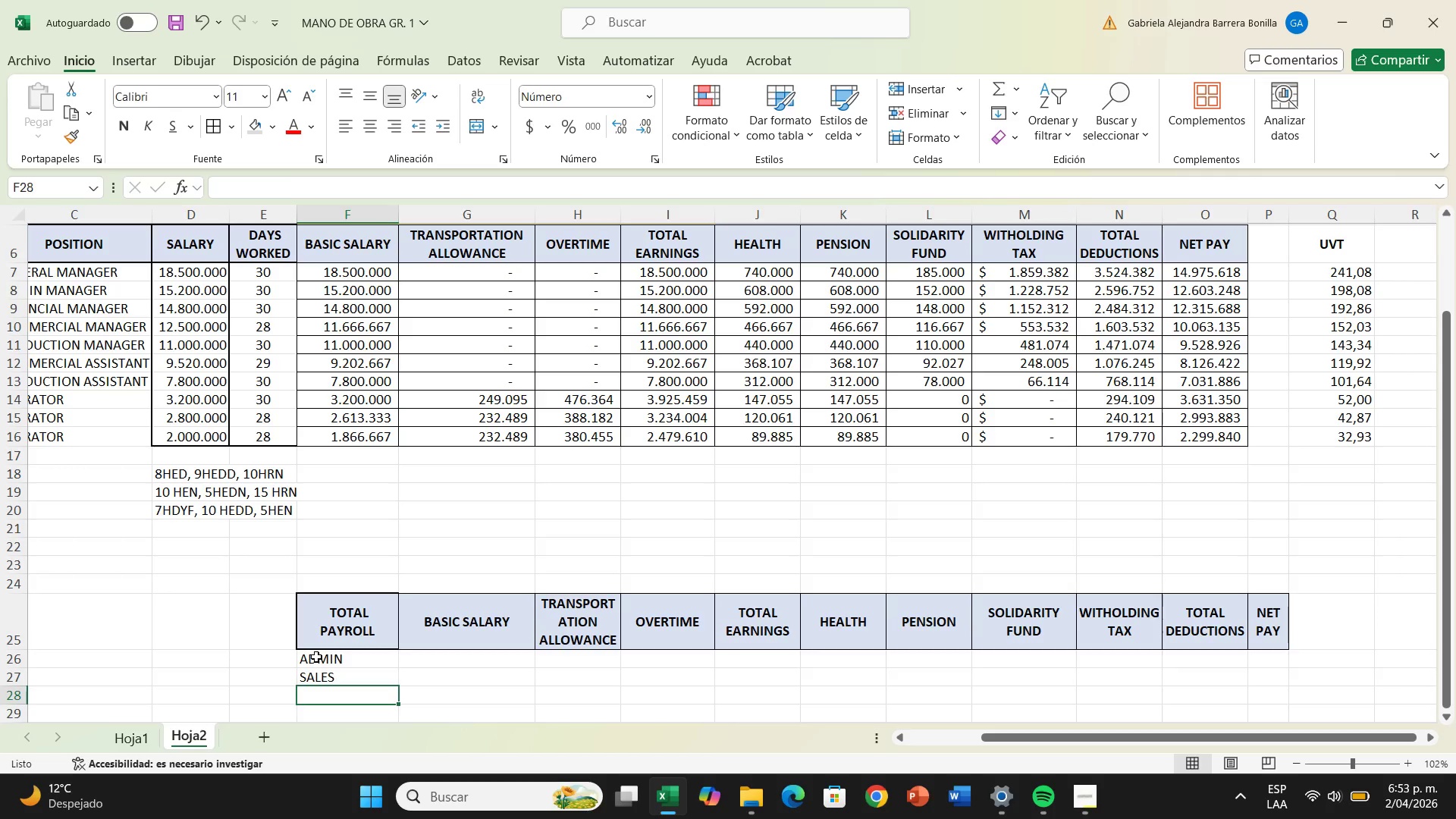 
type(mod)
 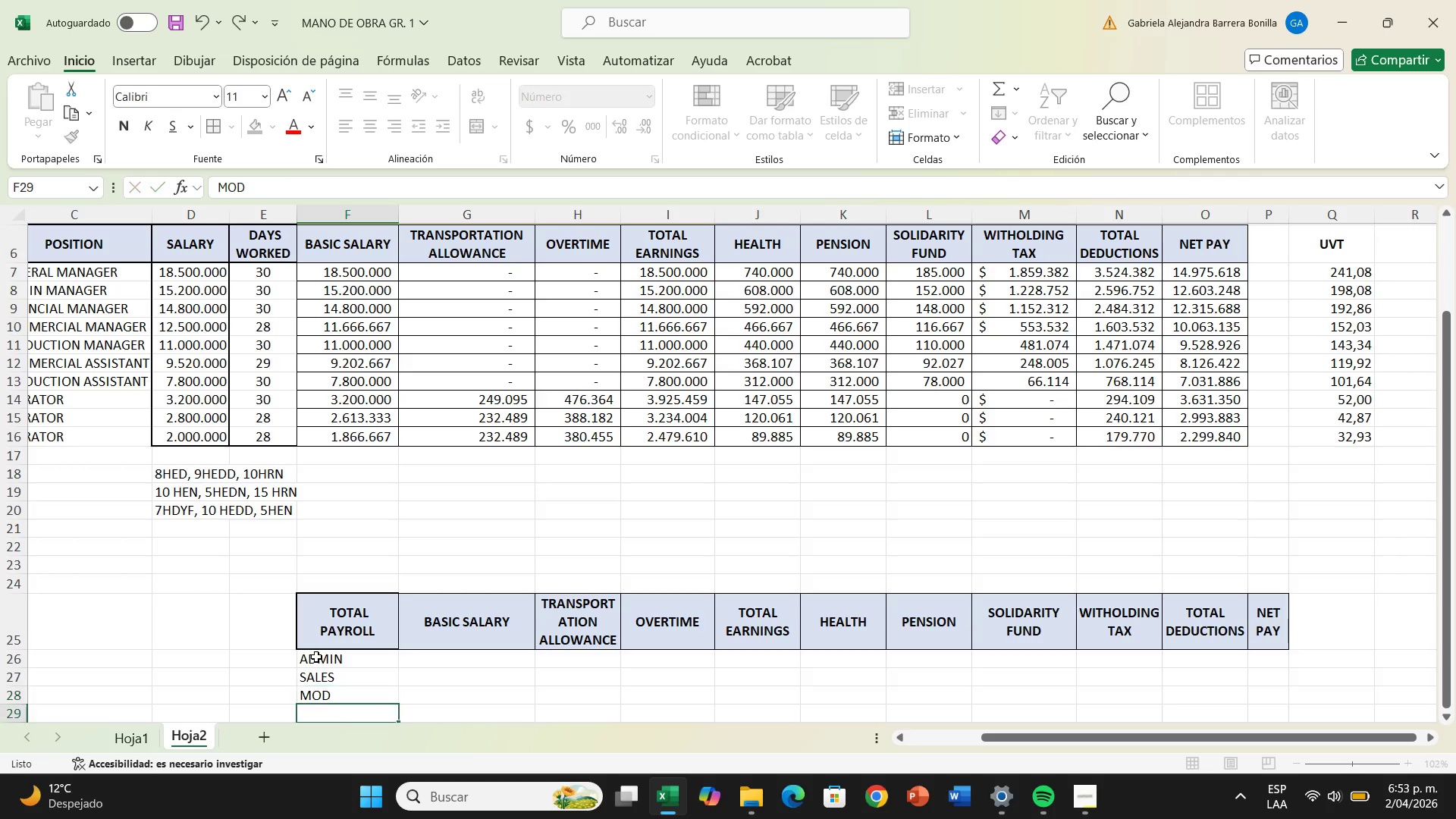 
key(Enter)
 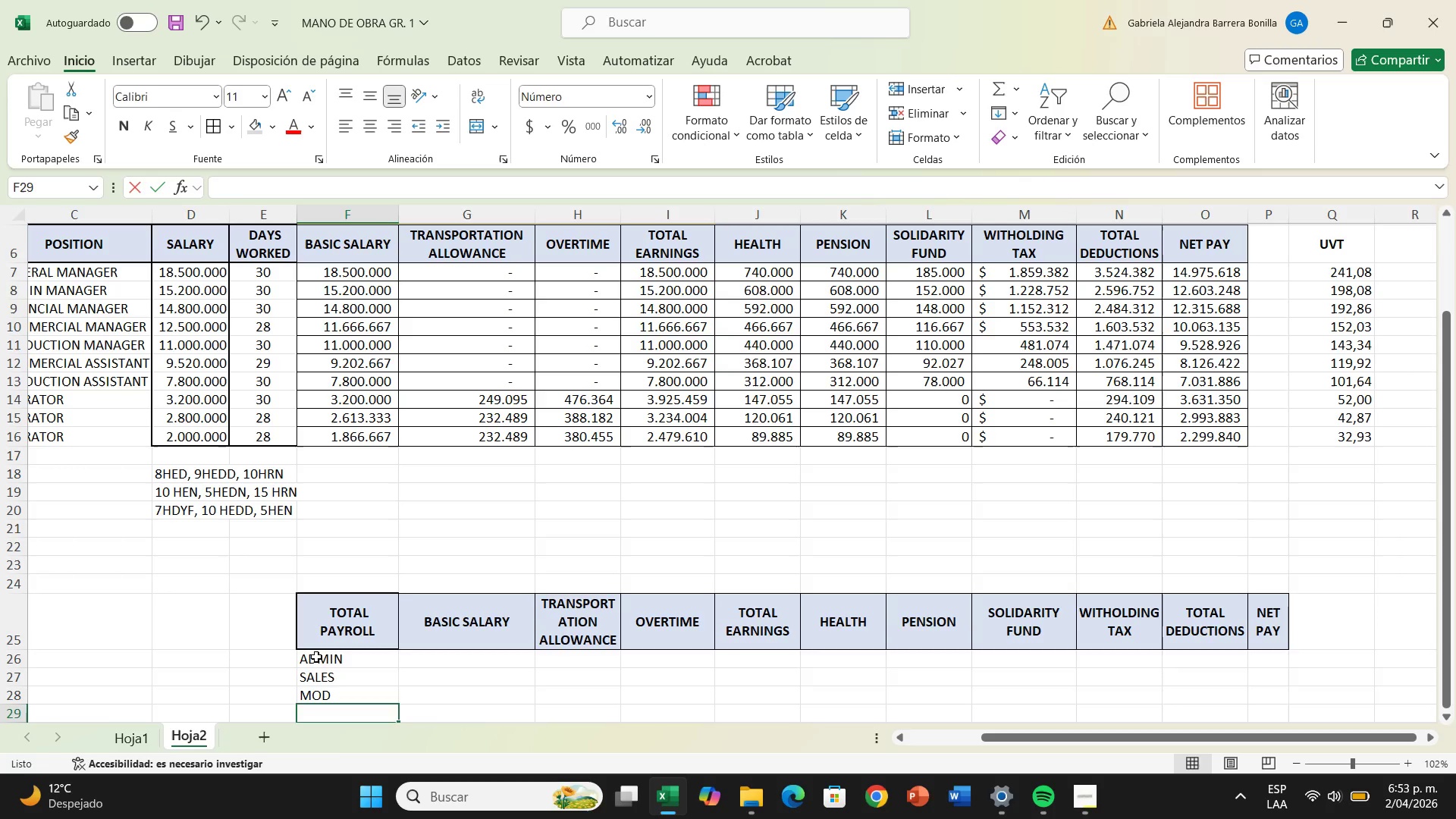 
type(moi)
 